 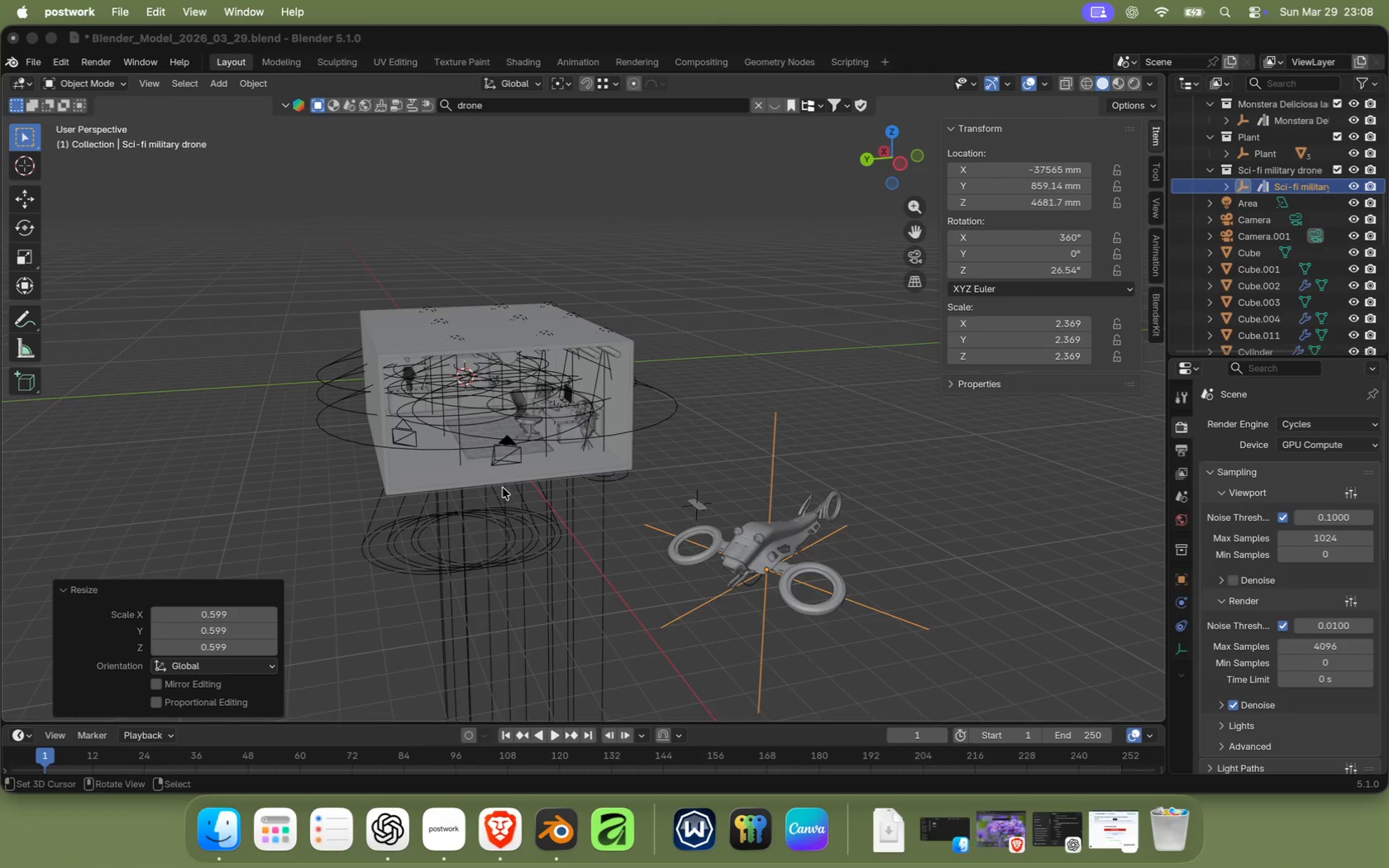 
scroll: coordinate [360, 358], scroll_direction: down, amount: 5.0
 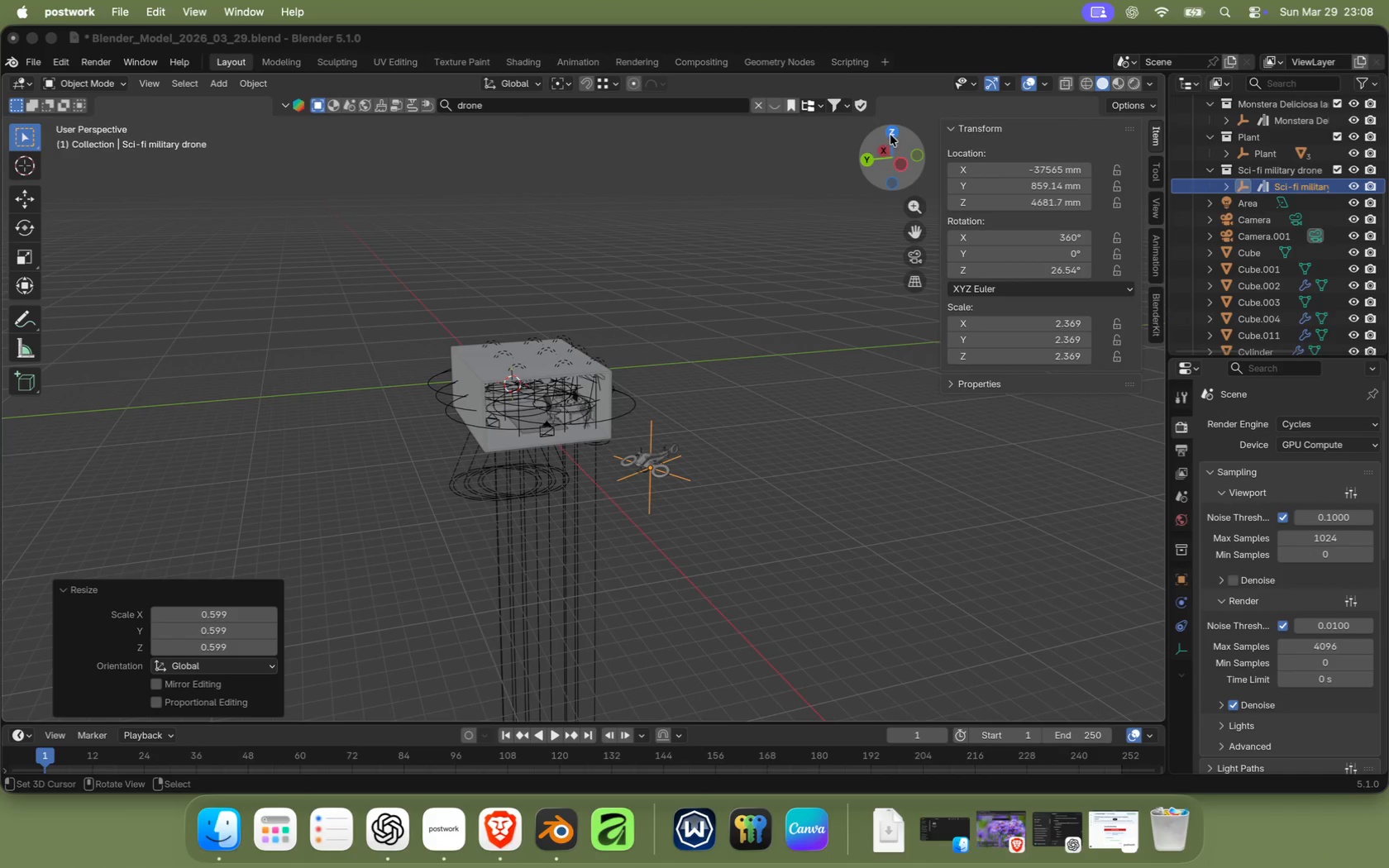 
left_click([304, 346])
 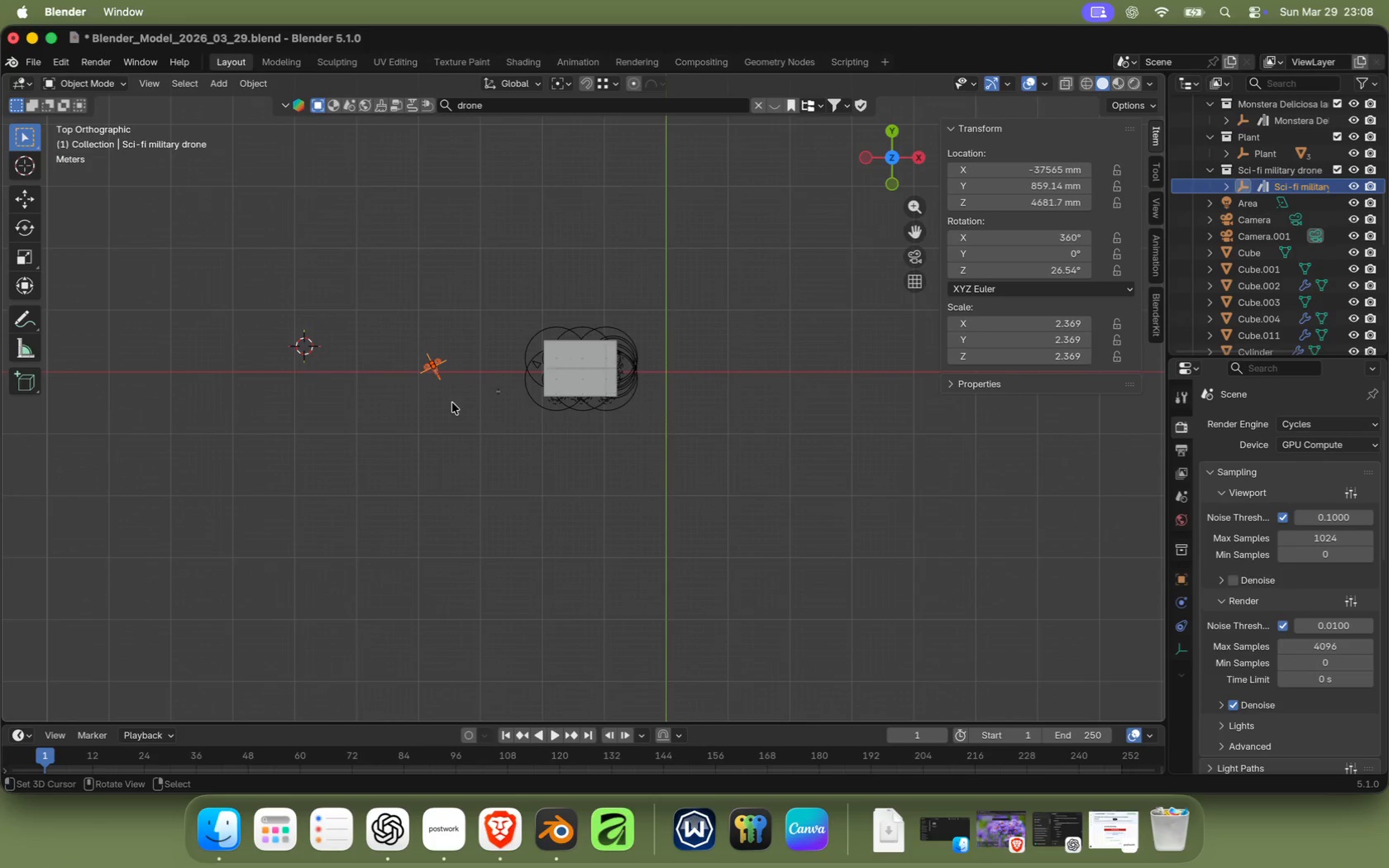 
left_click_drag(start_coordinate=[298, 291], to_coordinate=[456, 402])
 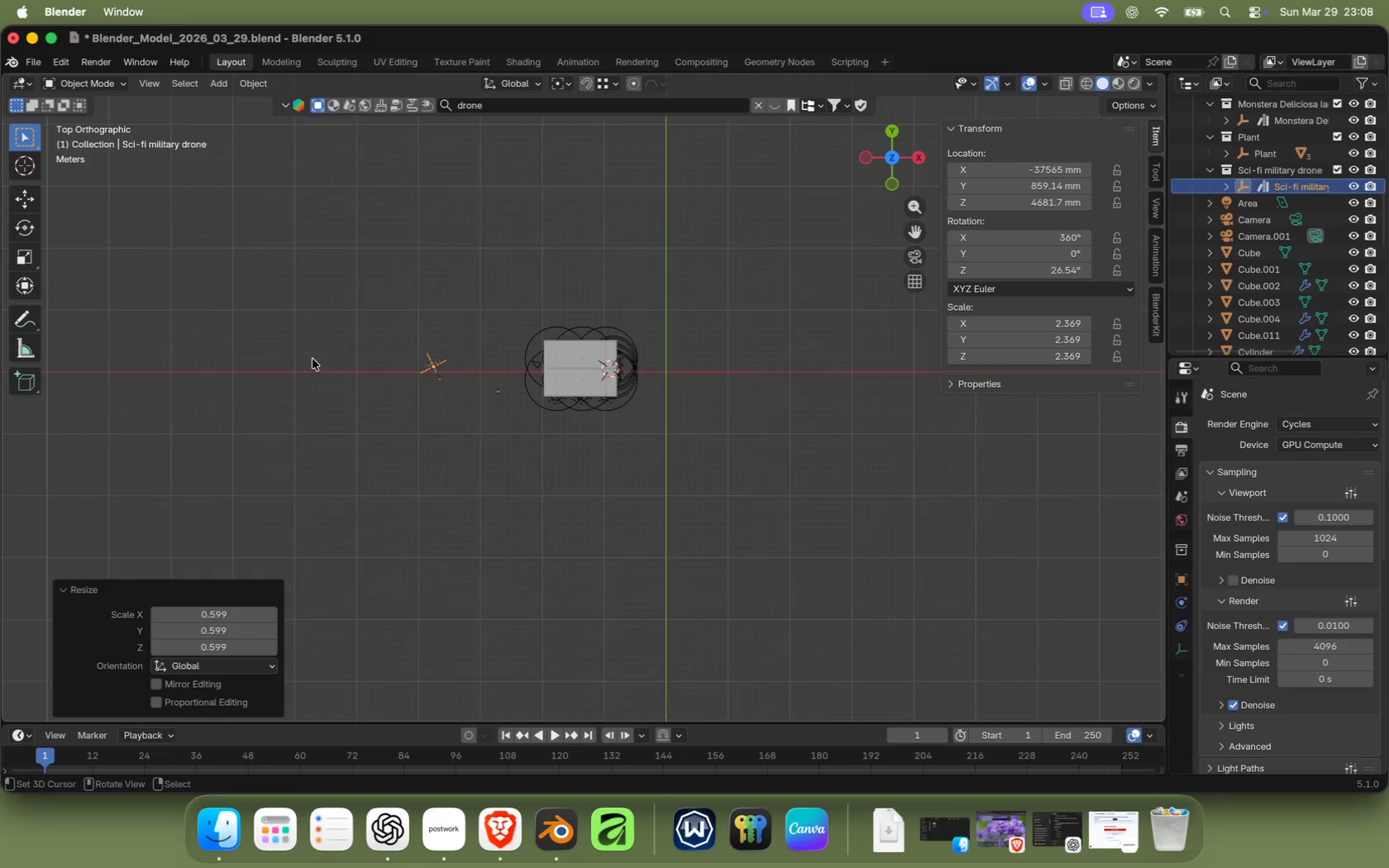 
key(Alt+OptionLeft)
 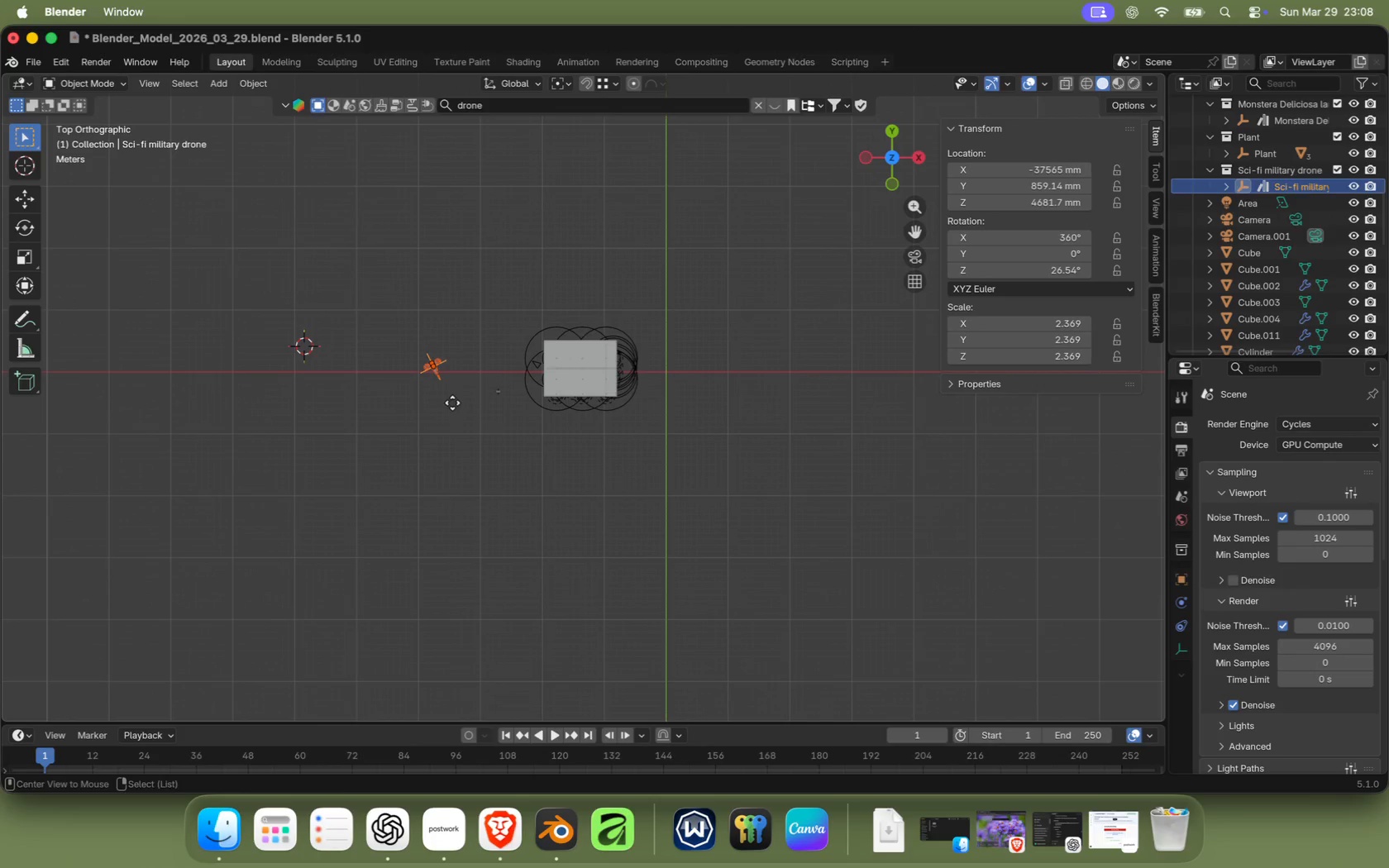 
key(Alt+D)
 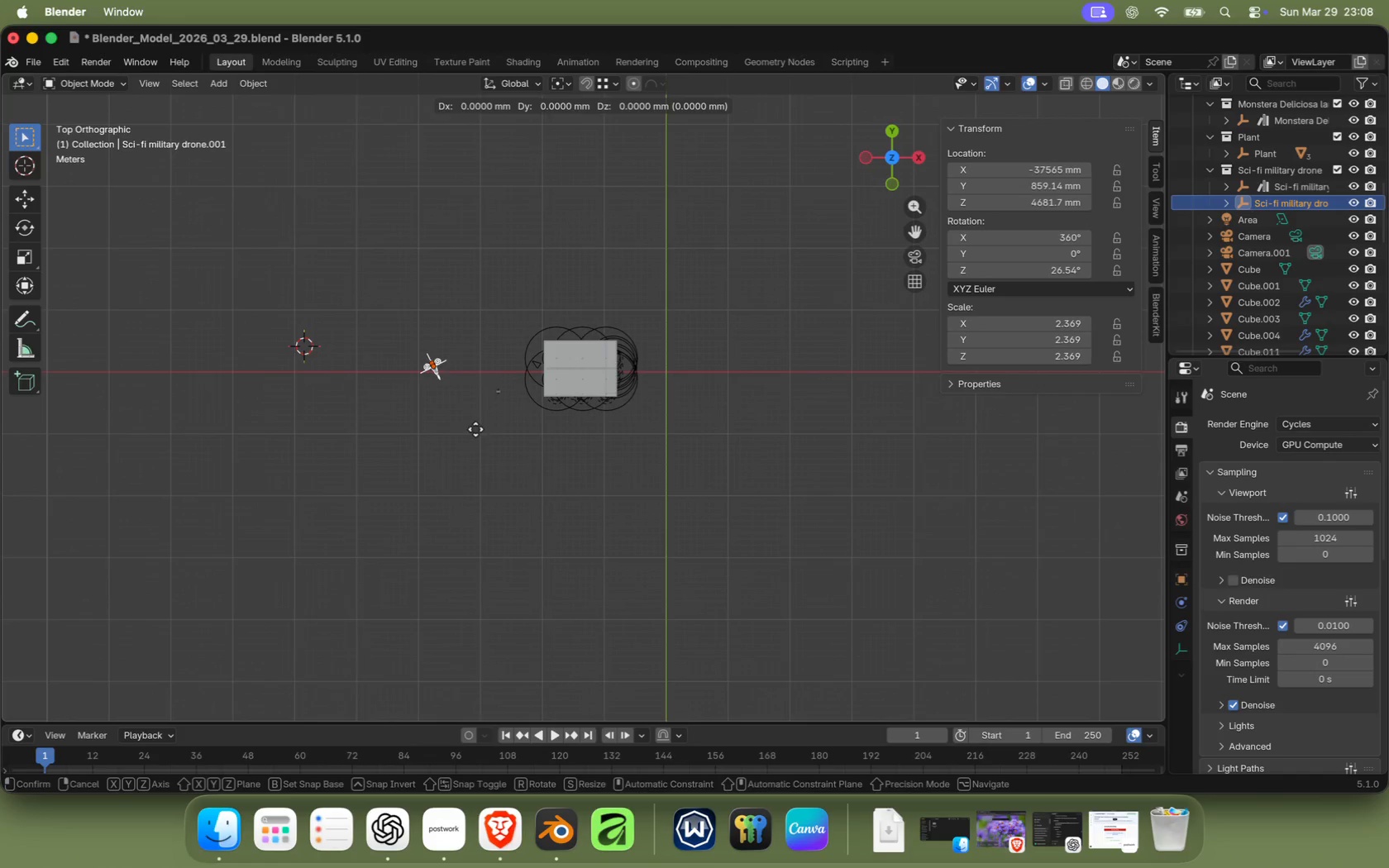 
left_click([678, 665])
 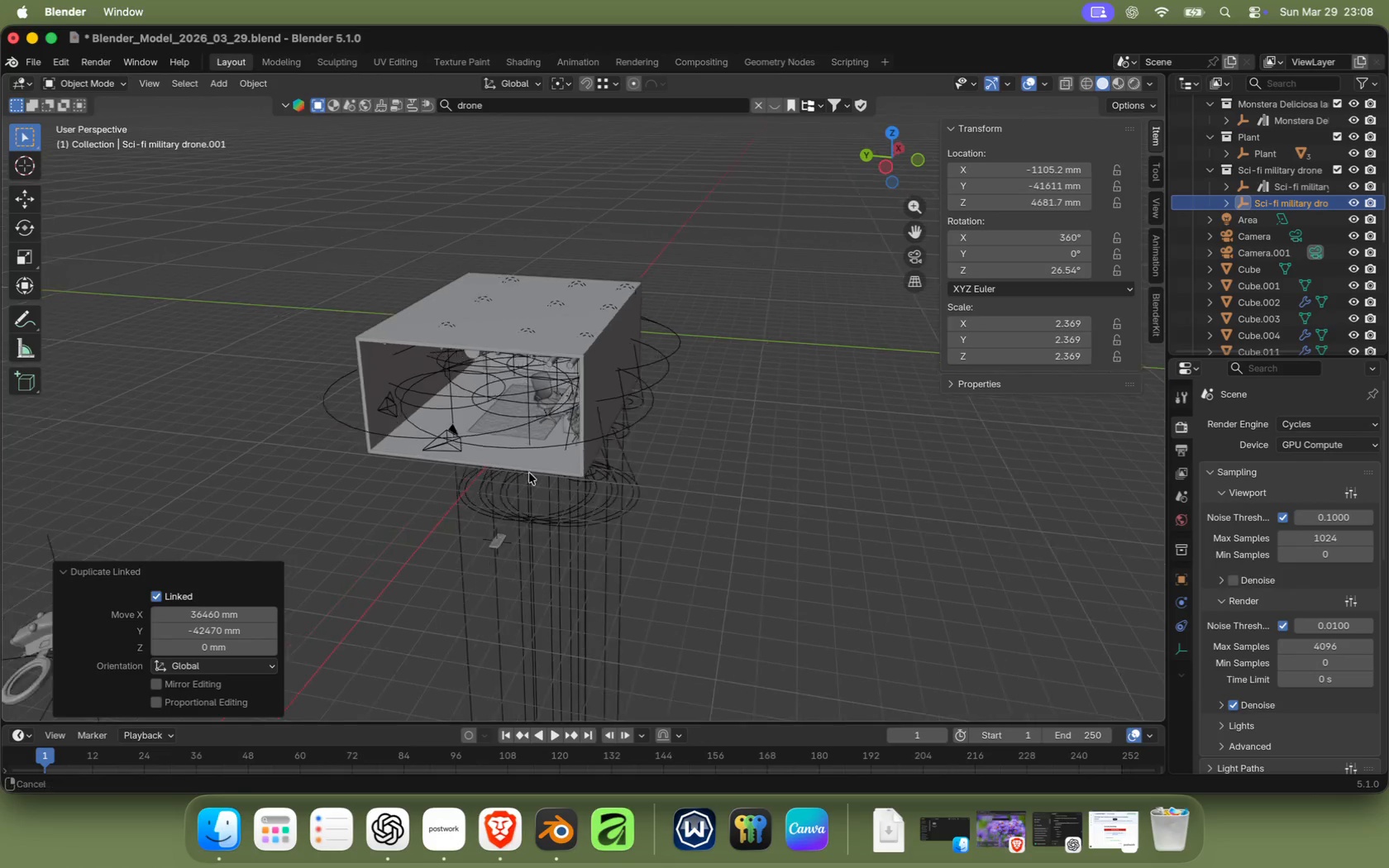 
hold_key(key=ShiftRight, duration=0.54)
 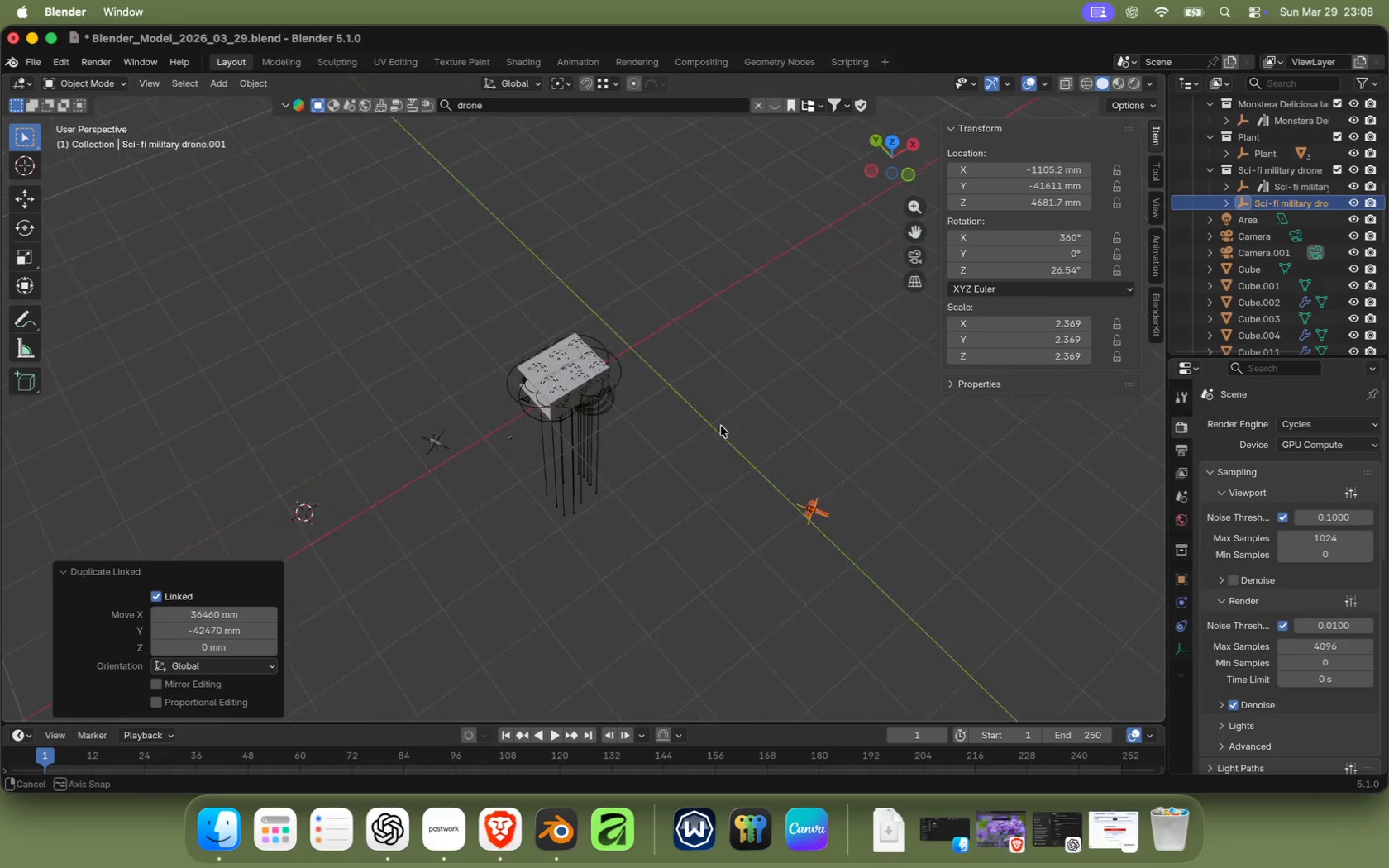 
scroll: coordinate [397, 515], scroll_direction: up, amount: 10.0
 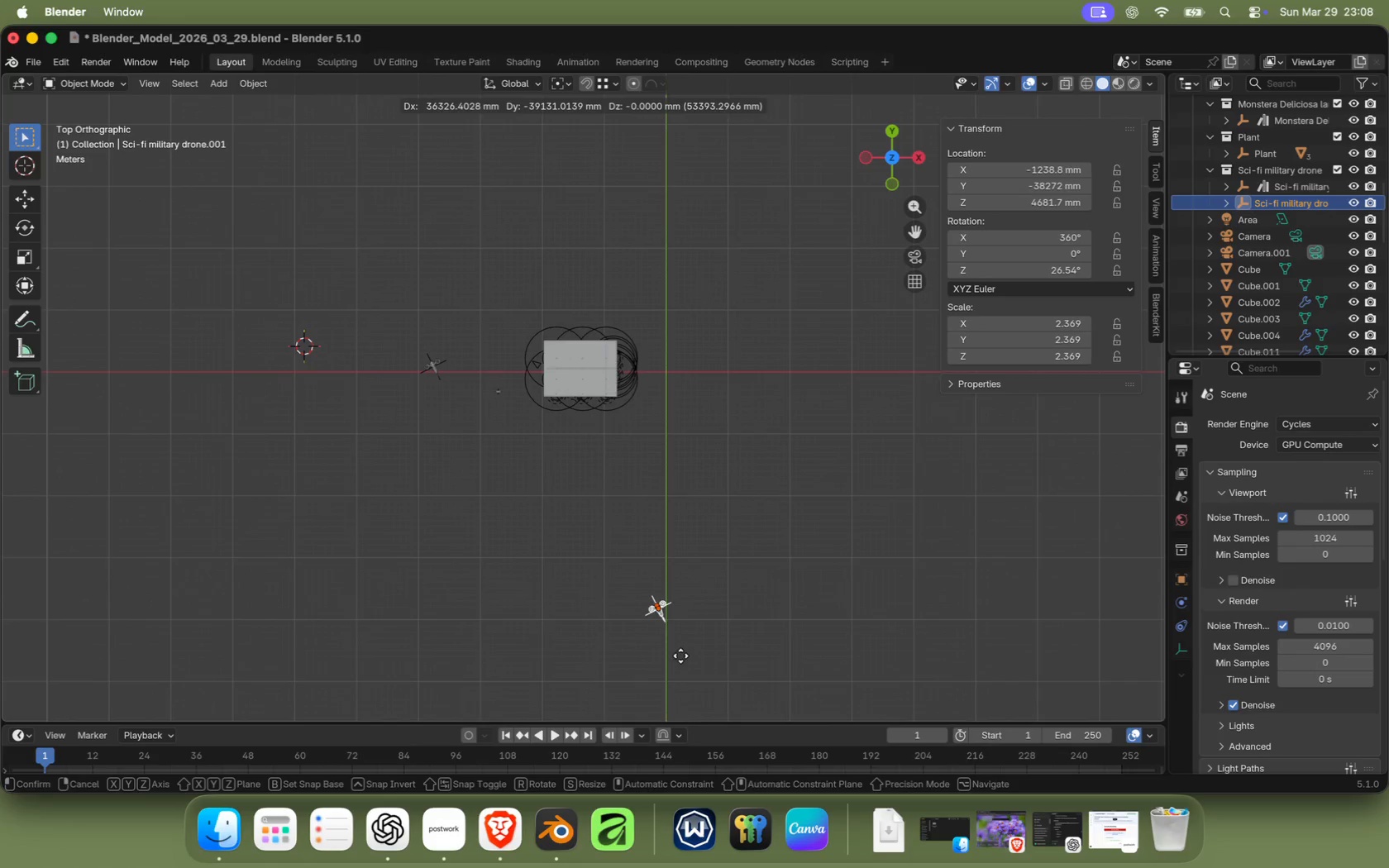 
right_click([657, 374])
 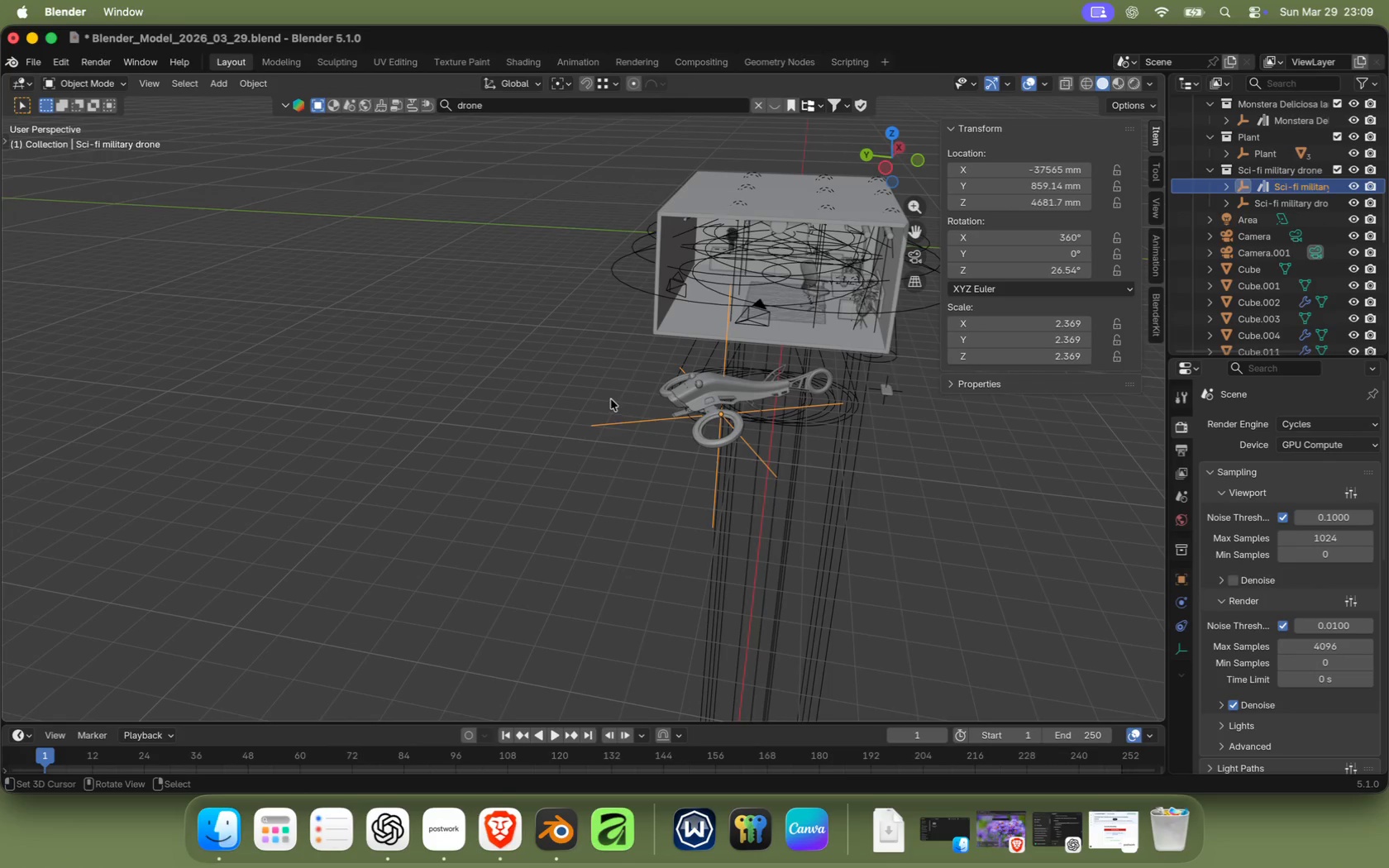 
type(tz)
 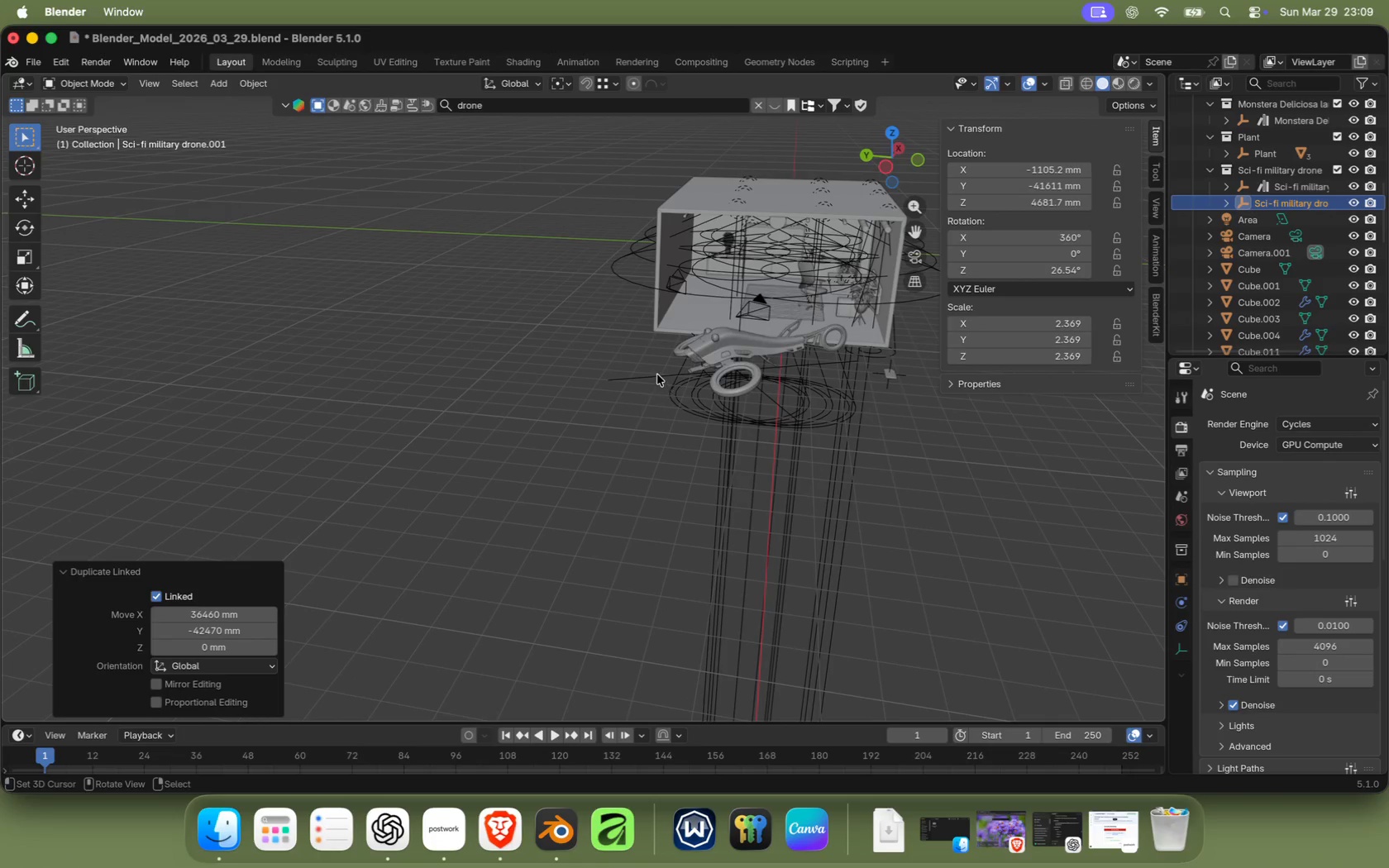 
left_click([888, 137])
 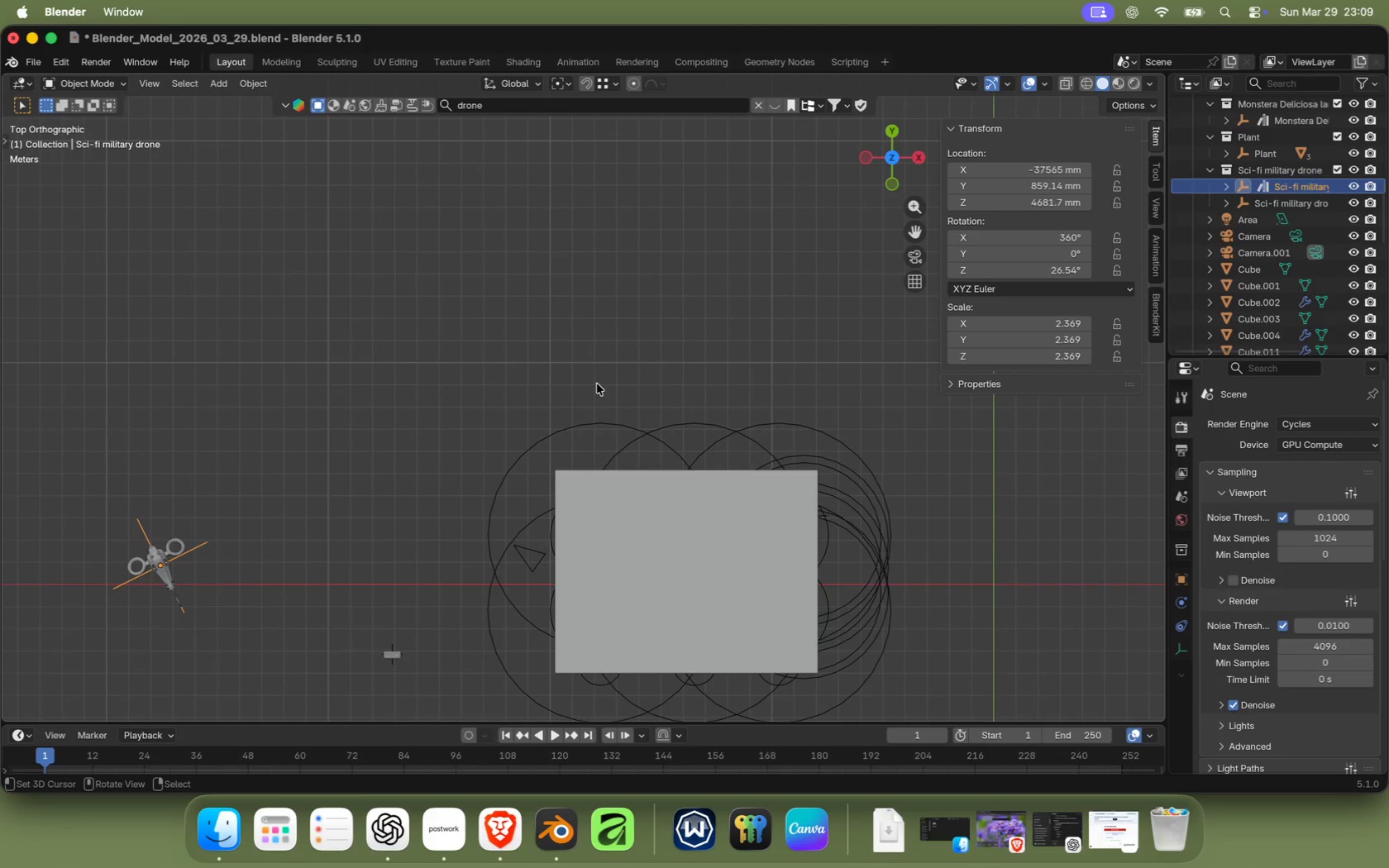 
key(G)
 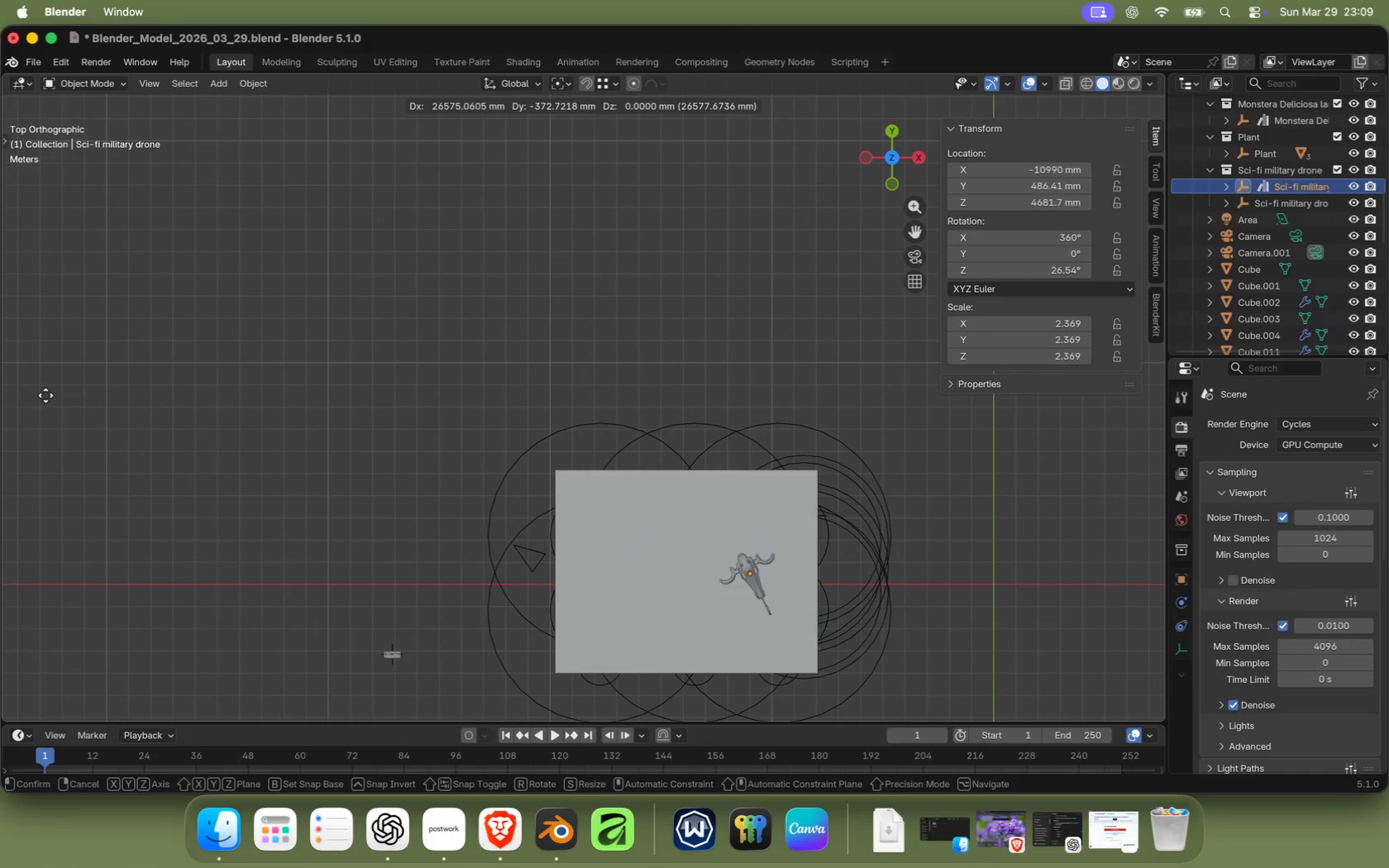 
left_click([46, 389])
 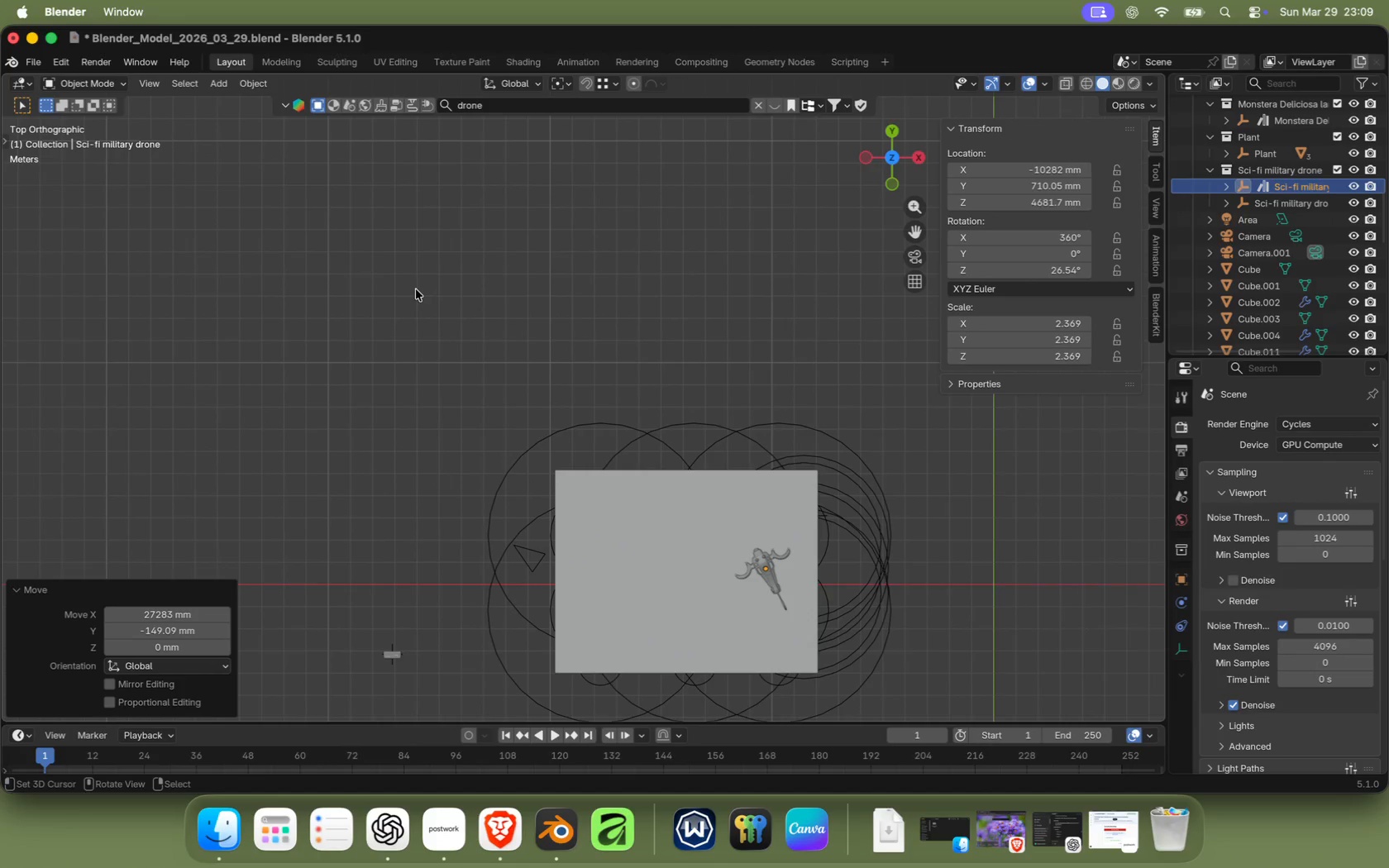 
key(S)
 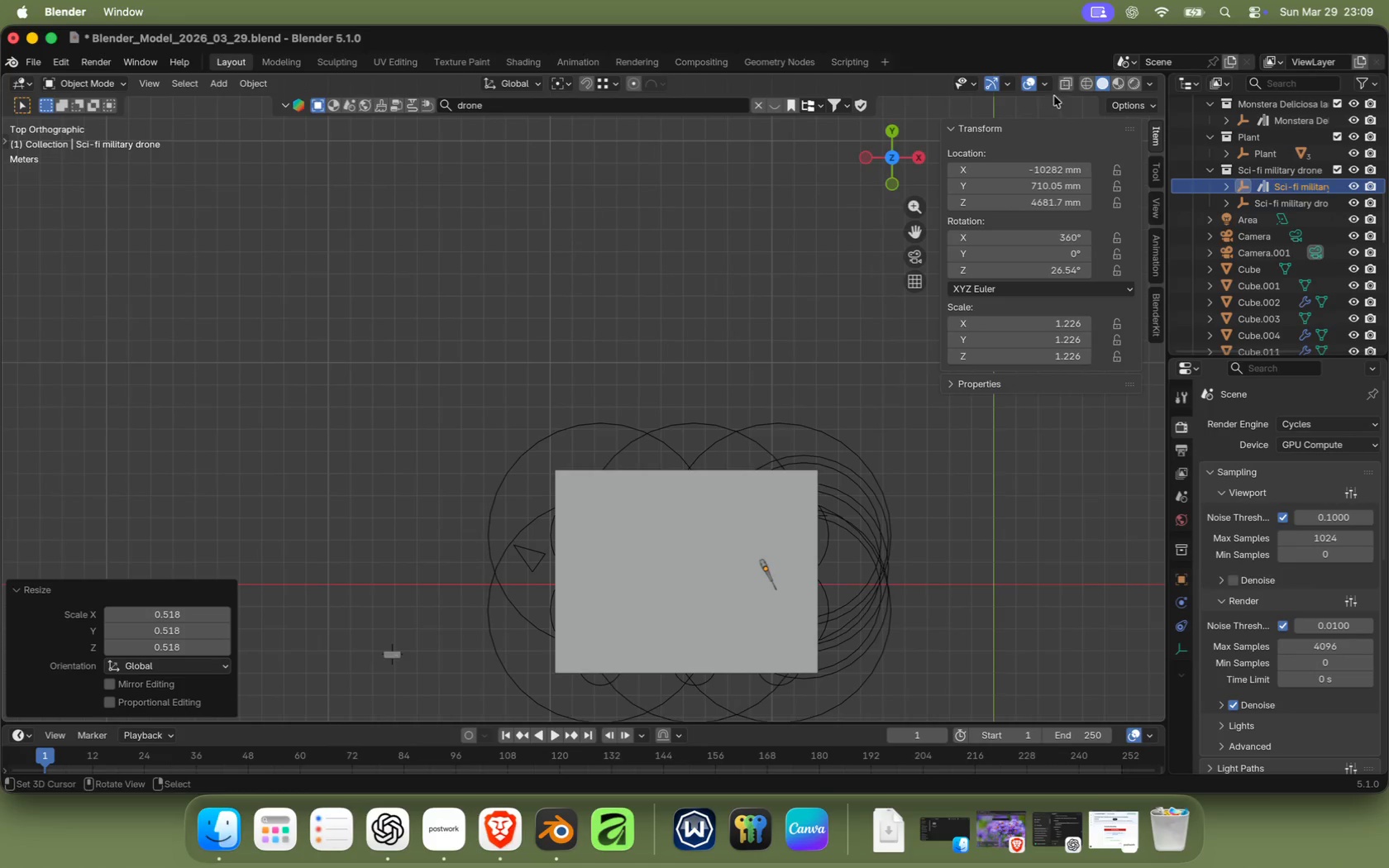 
left_click([1088, 88])
 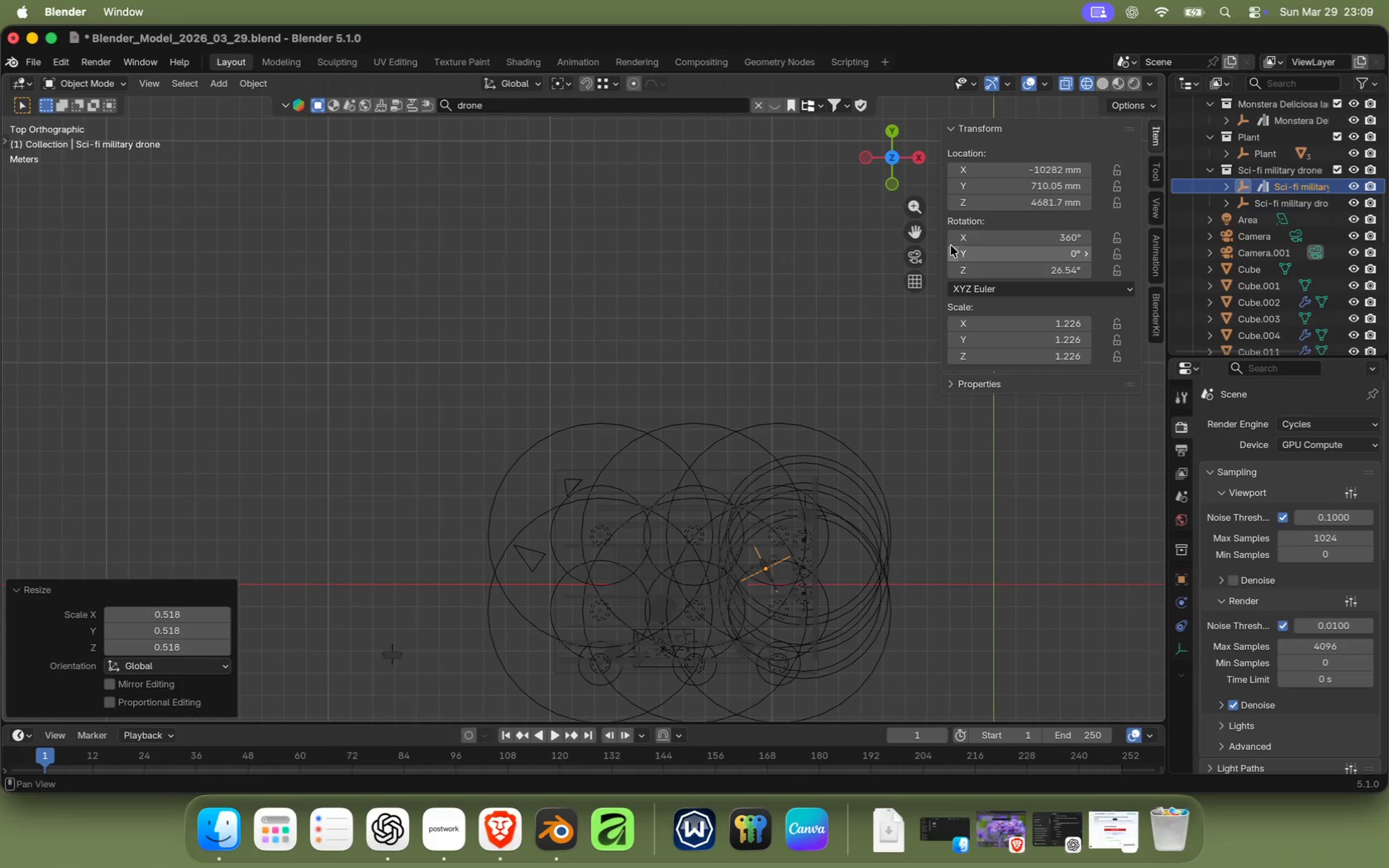 
left_click([1105, 83])
 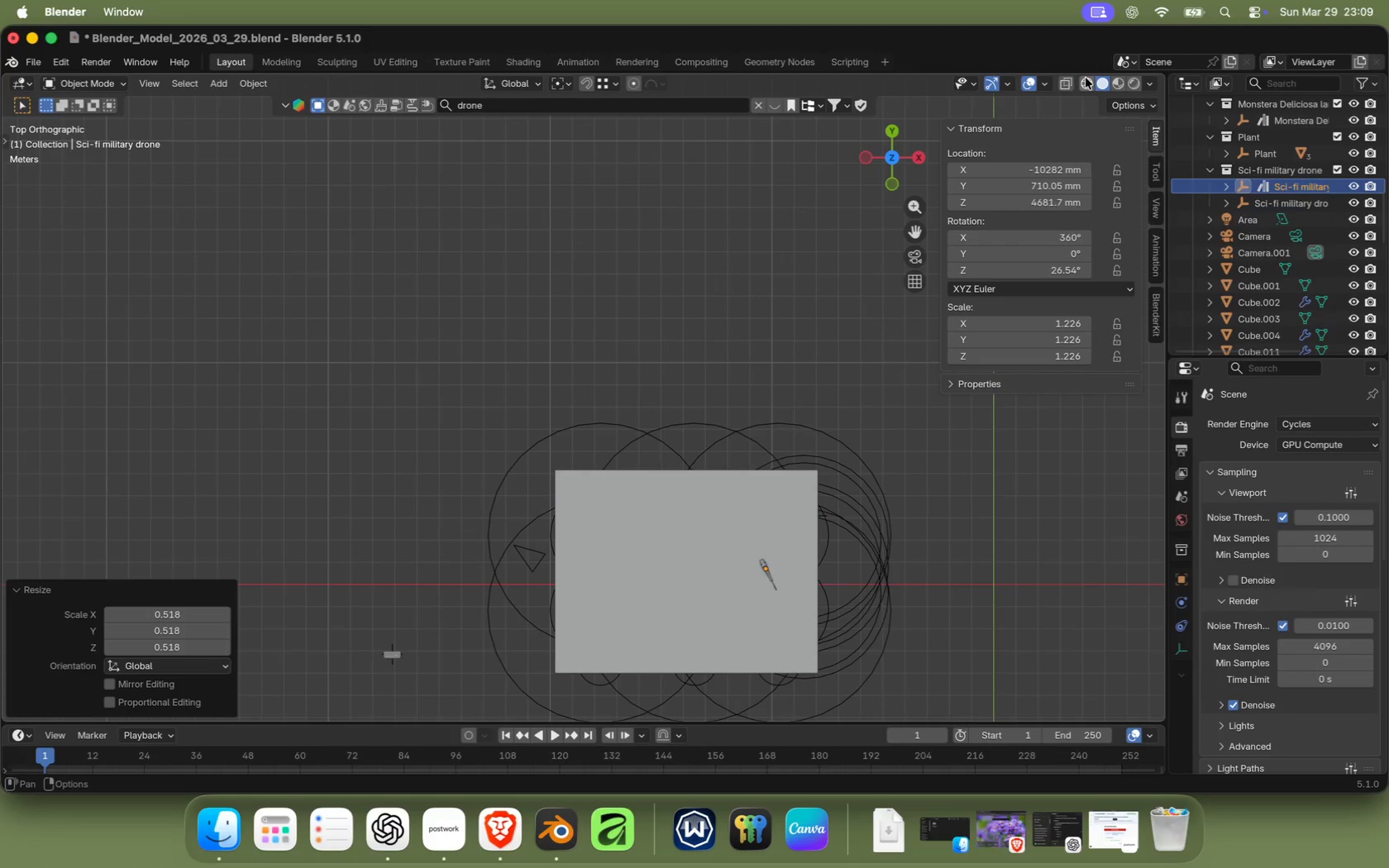 
hold_key(key=ShiftRight, duration=0.63)
 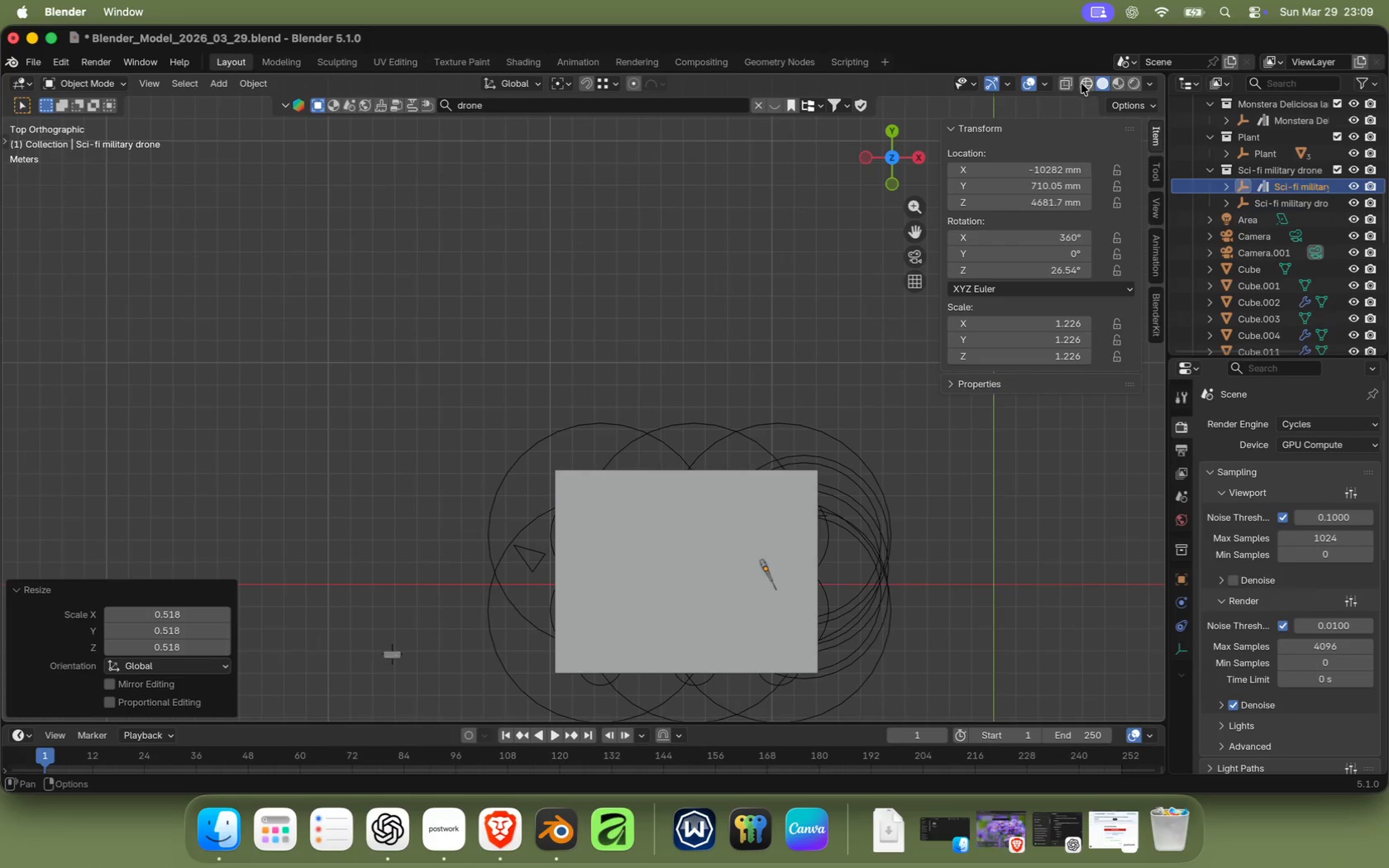 
scroll: coordinate [785, 557], scroll_direction: up, amount: 5.0
 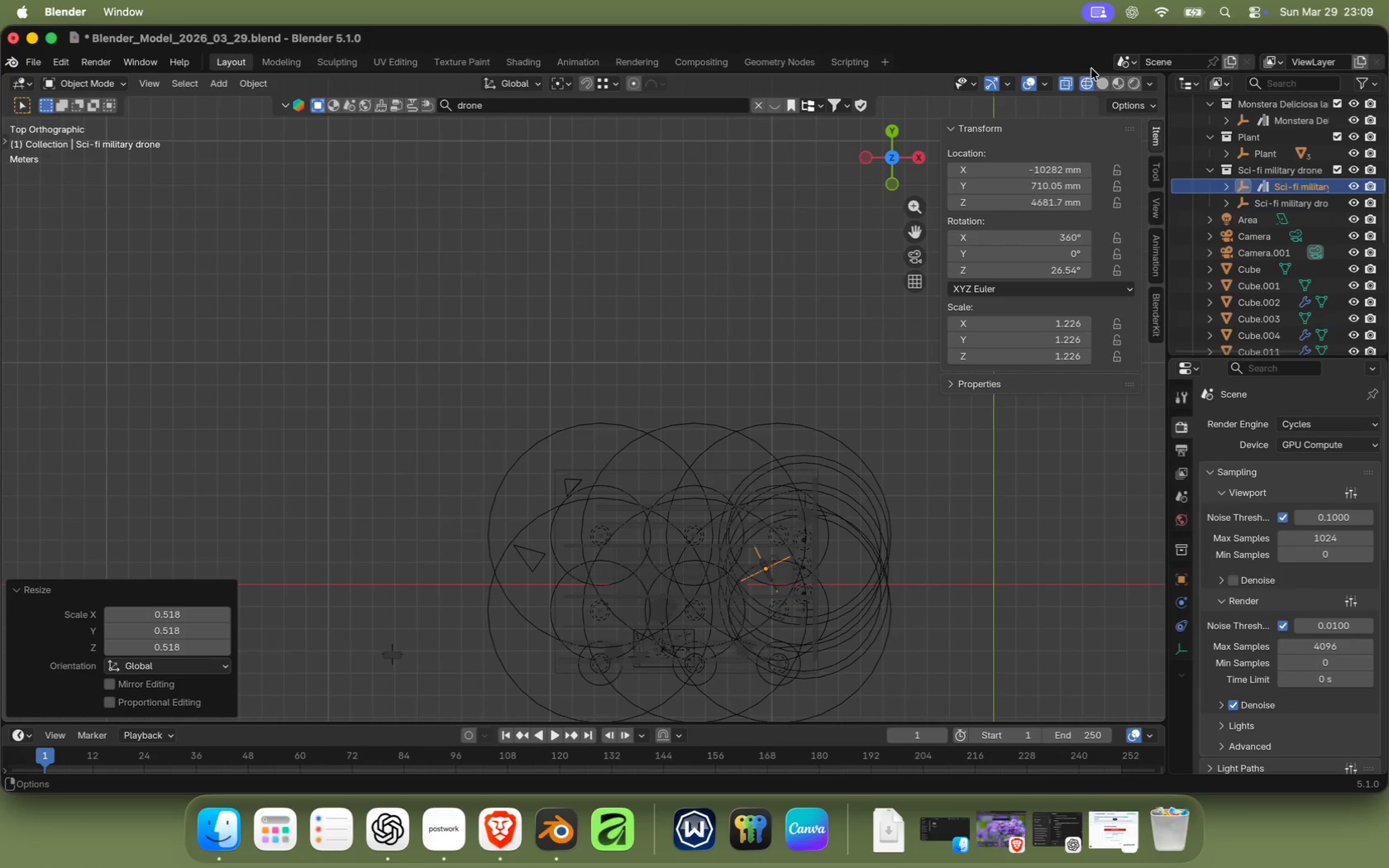 
hold_key(key=ShiftRight, duration=0.56)
 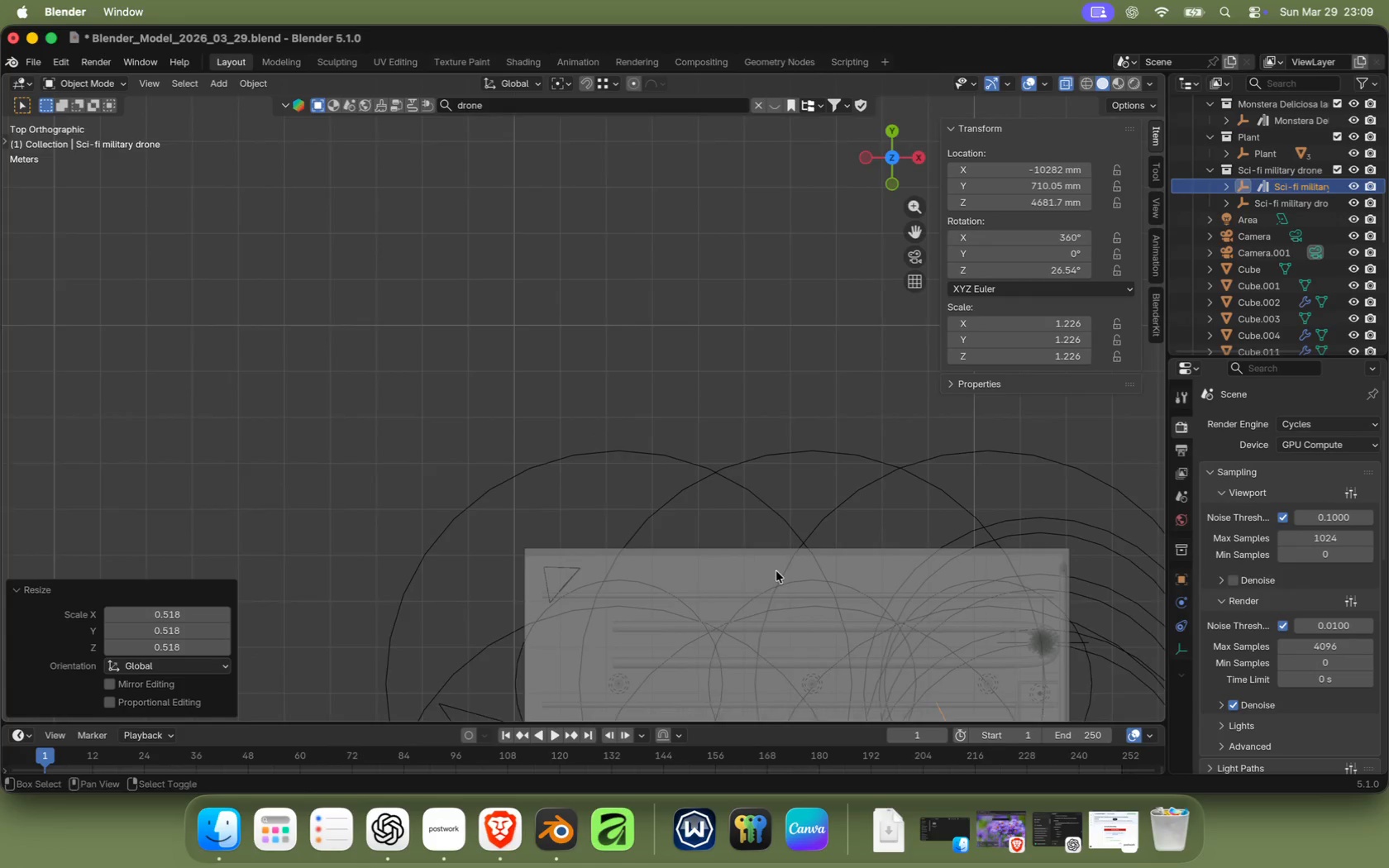 
scroll: coordinate [689, 569], scroll_direction: up, amount: 10.0
 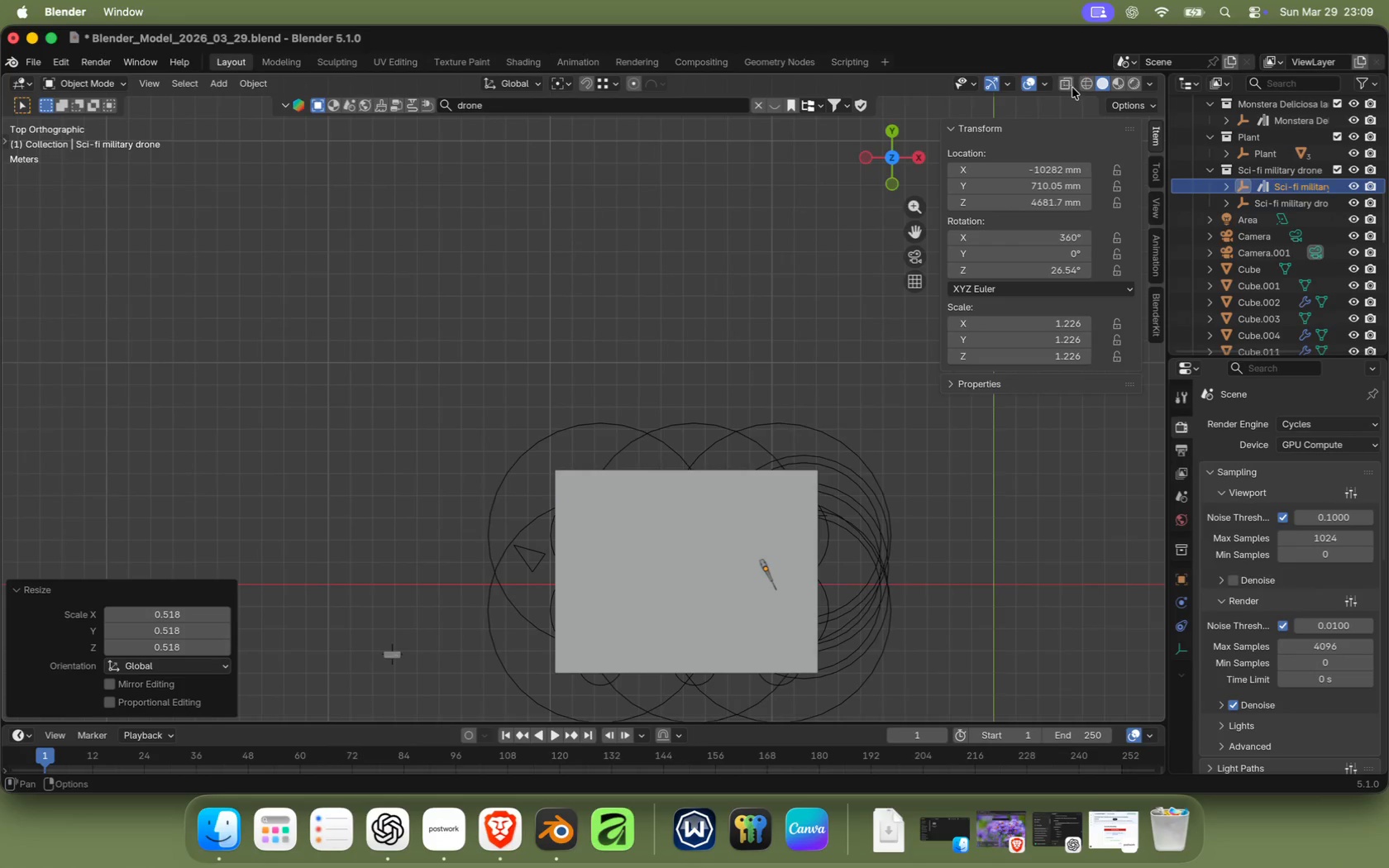 
hold_key(key=ShiftRight, duration=0.37)
 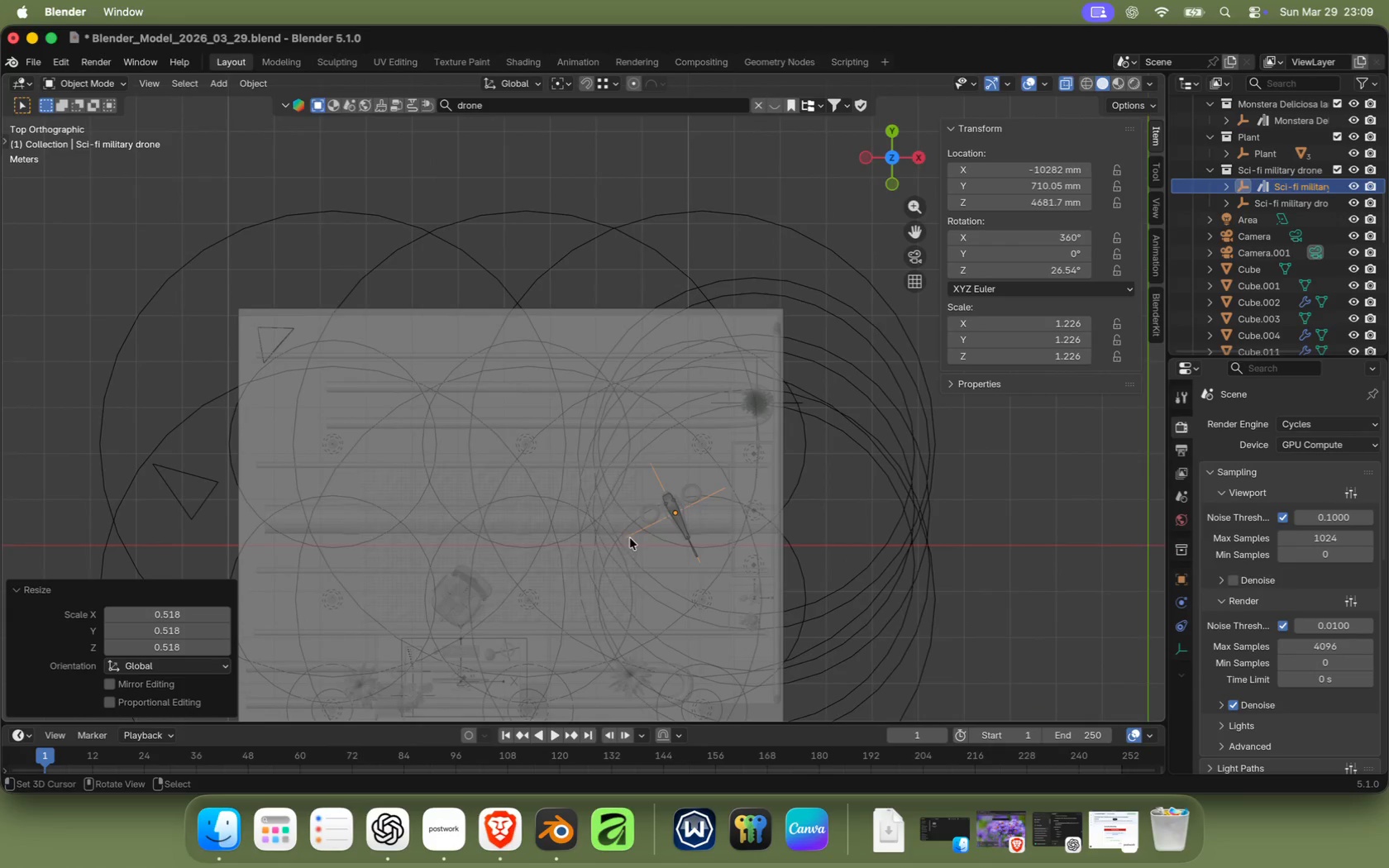 
scroll: coordinate [426, 469], scroll_direction: up, amount: 2.0
 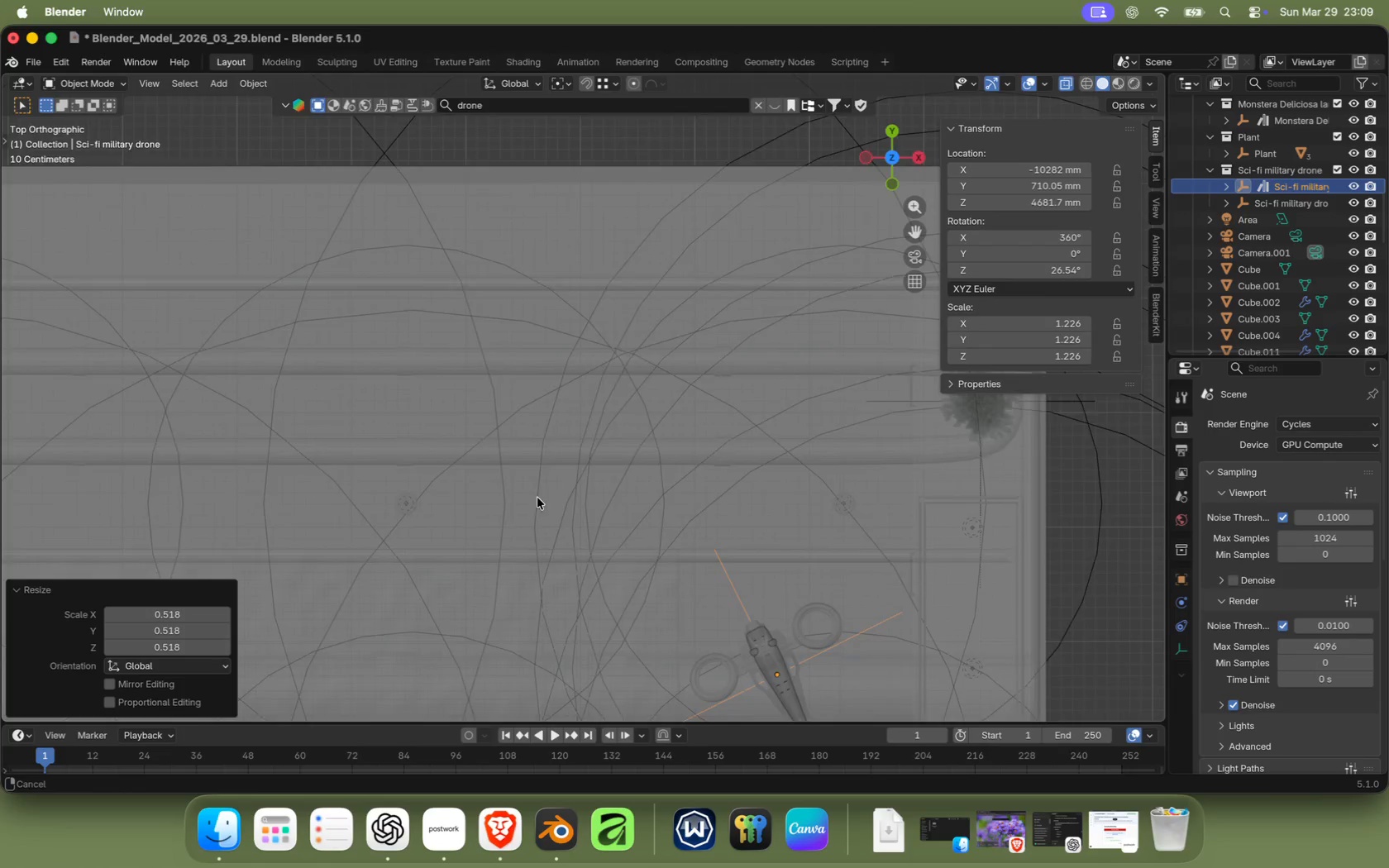 
type(rz)
 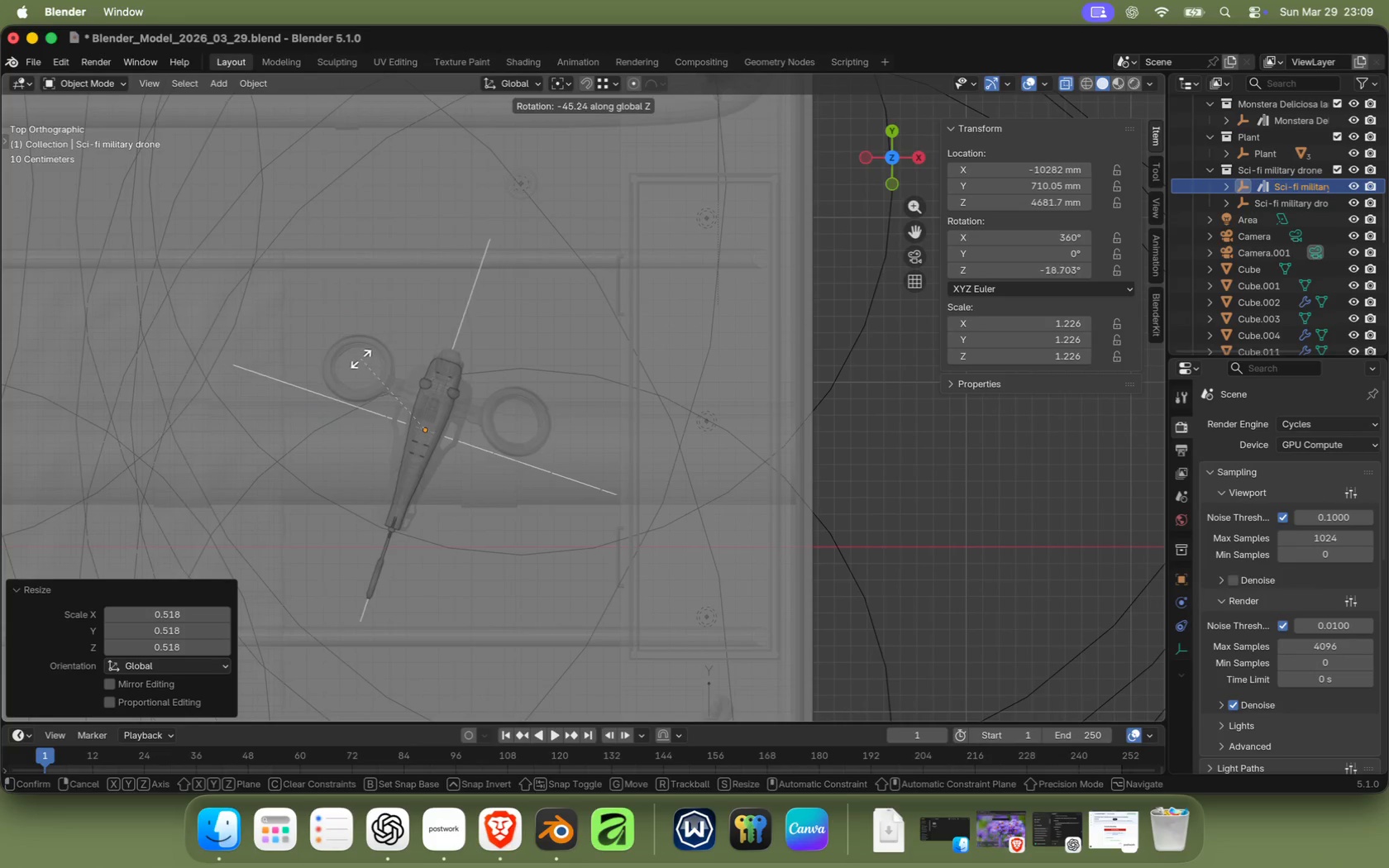 
left_click([339, 381])
 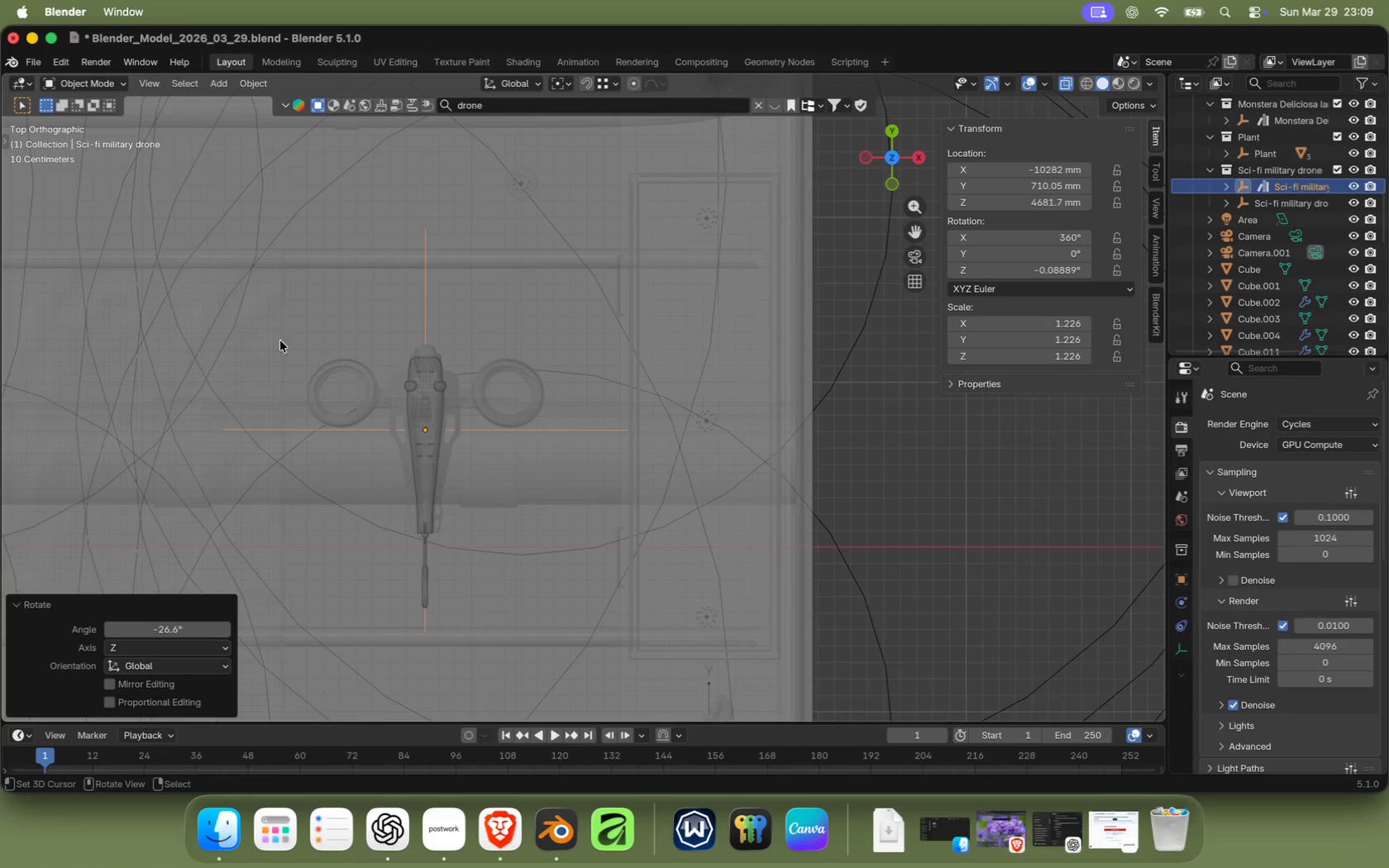 
key(S)
 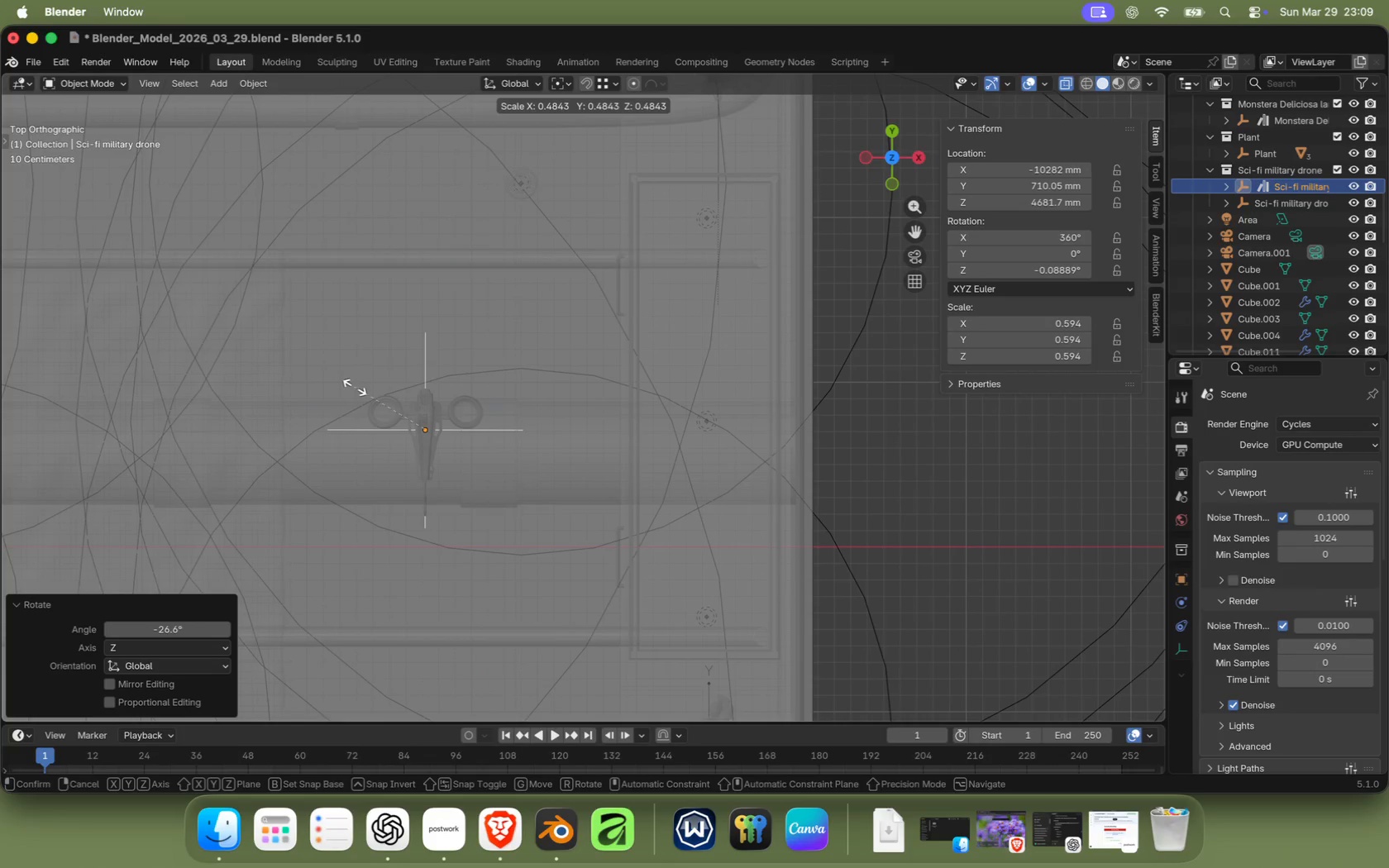 
left_click([351, 382])
 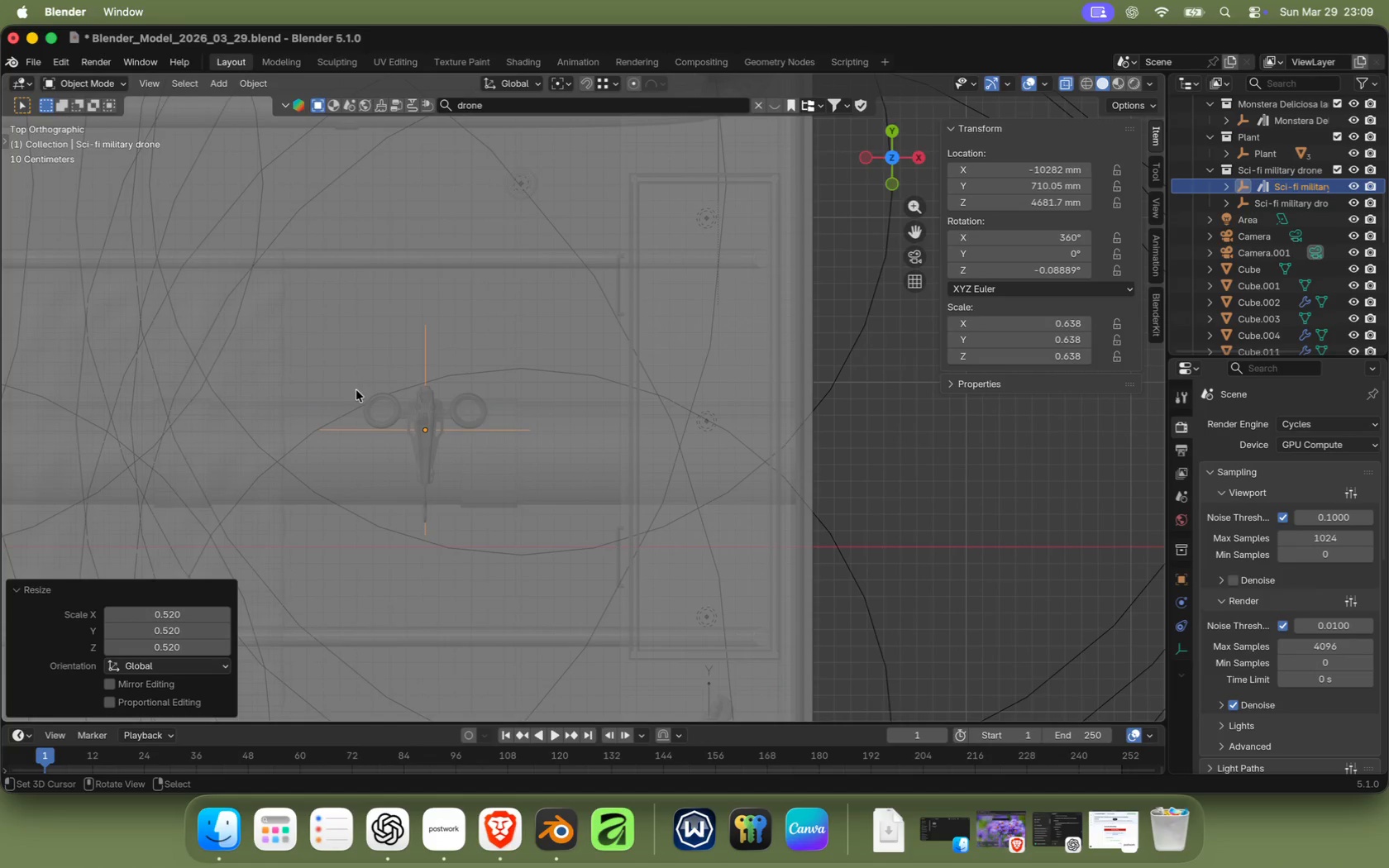 
key(G)
 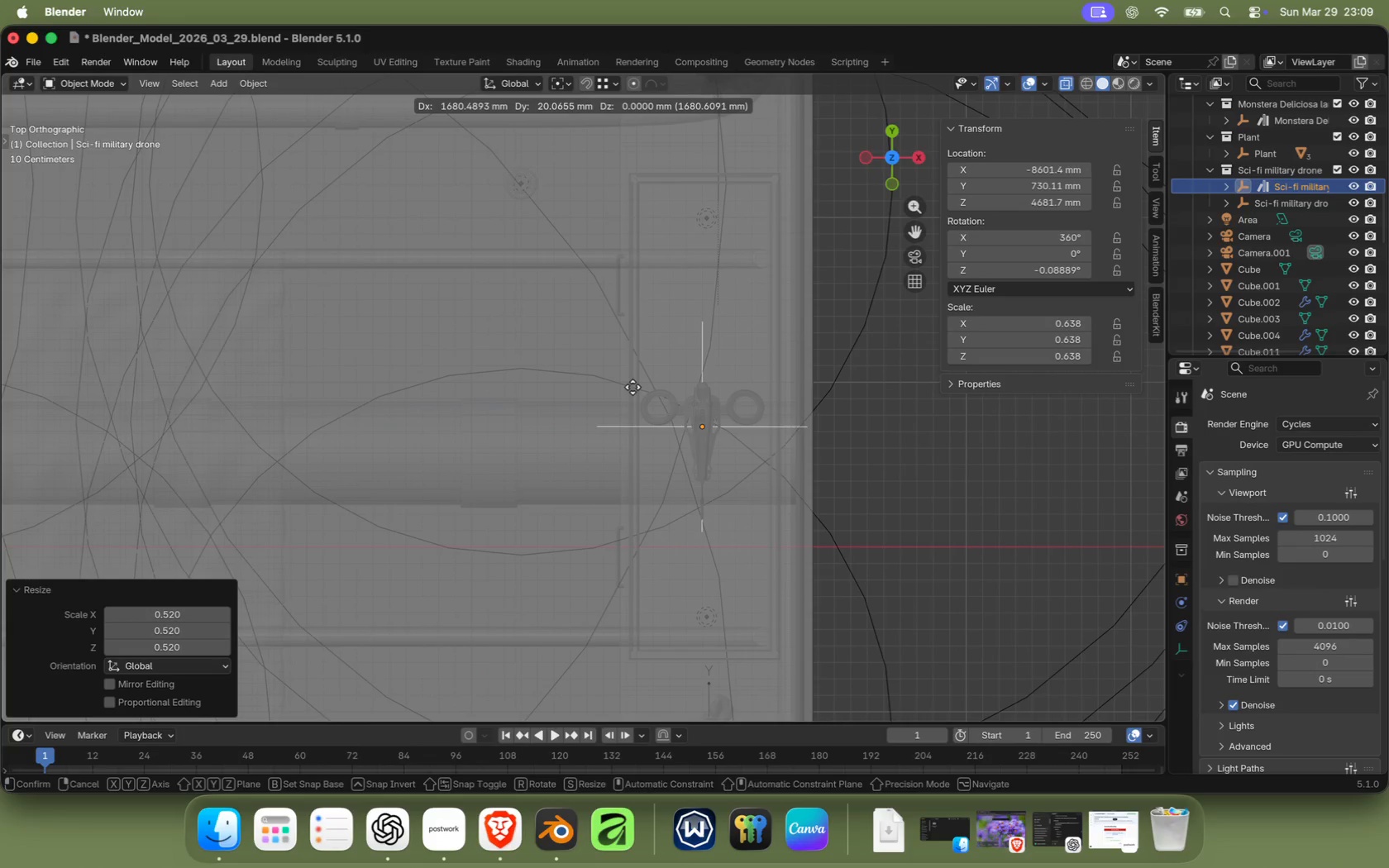 
wait(6.84)
 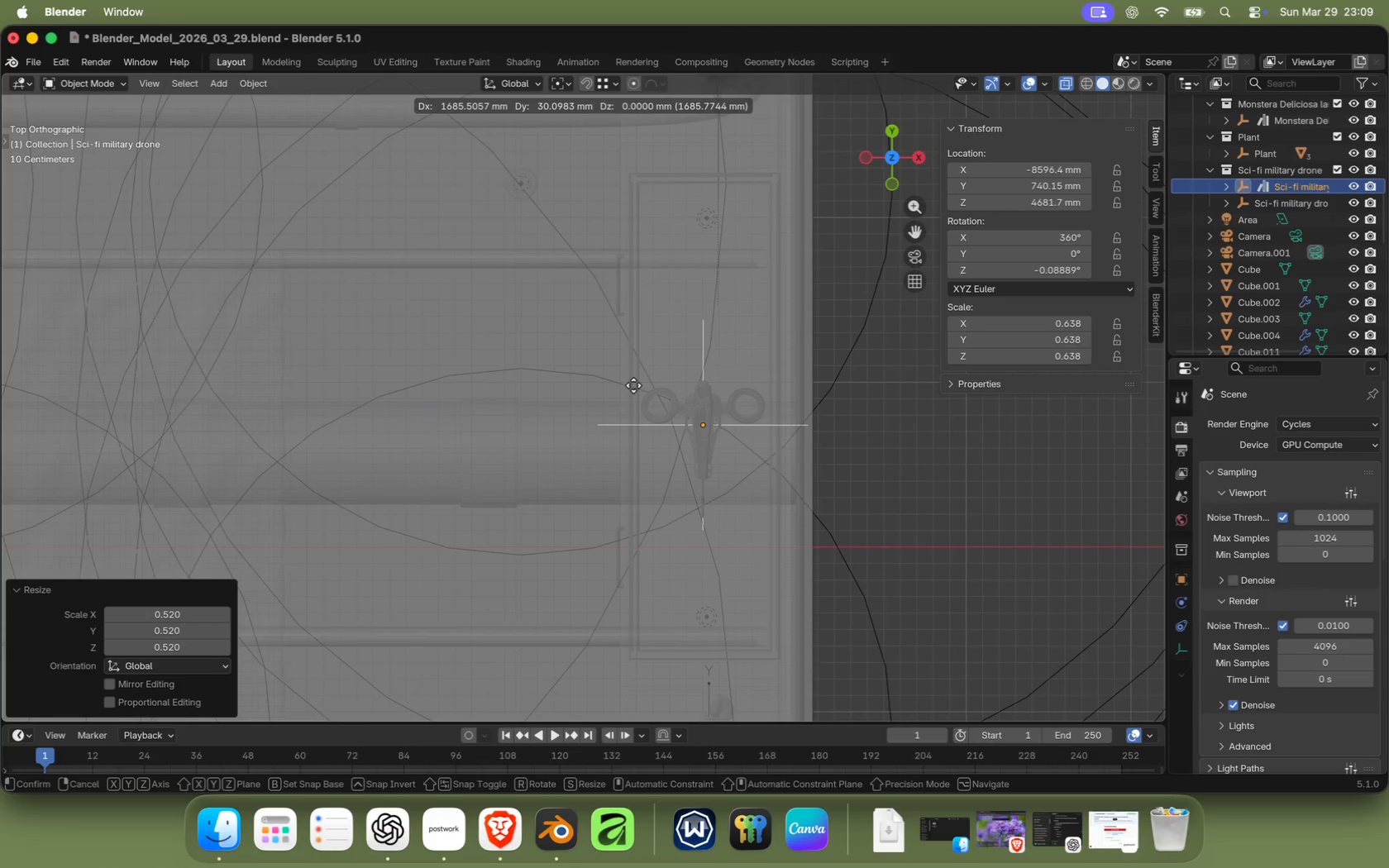 
left_click([633, 385])
 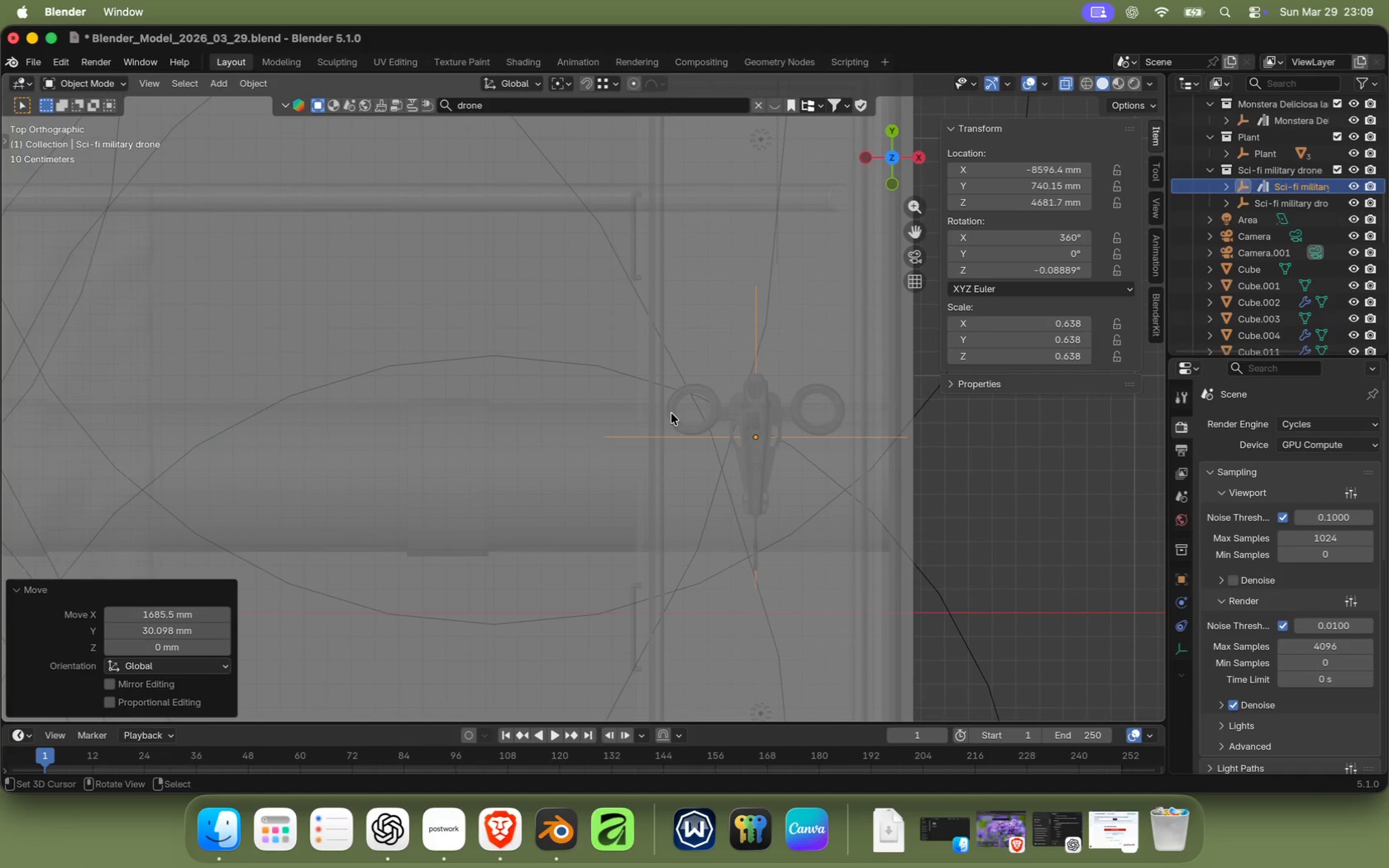 
scroll: coordinate [628, 393], scroll_direction: down, amount: 1.0
 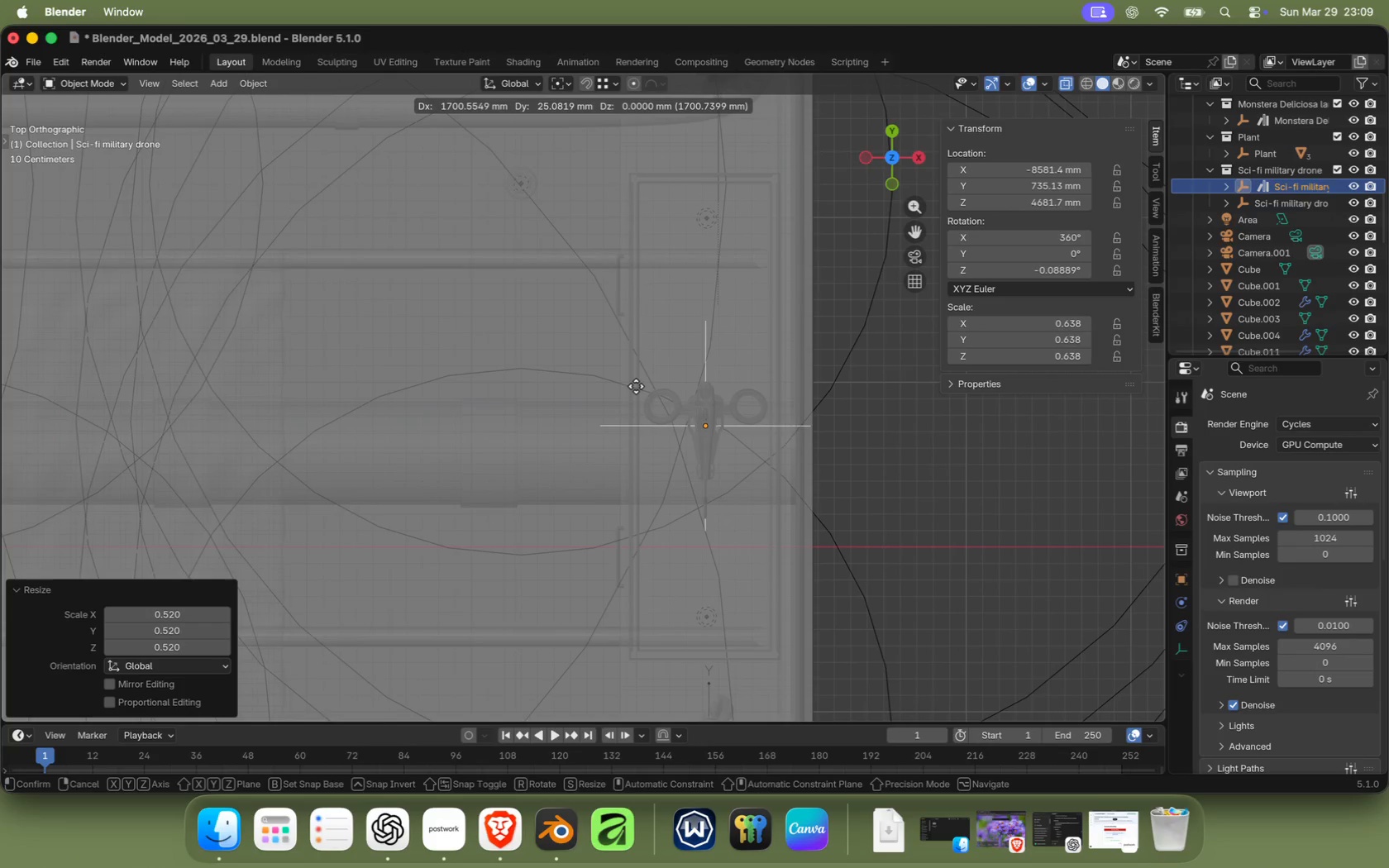 
scroll: coordinate [670, 412], scroll_direction: up, amount: 3.0
 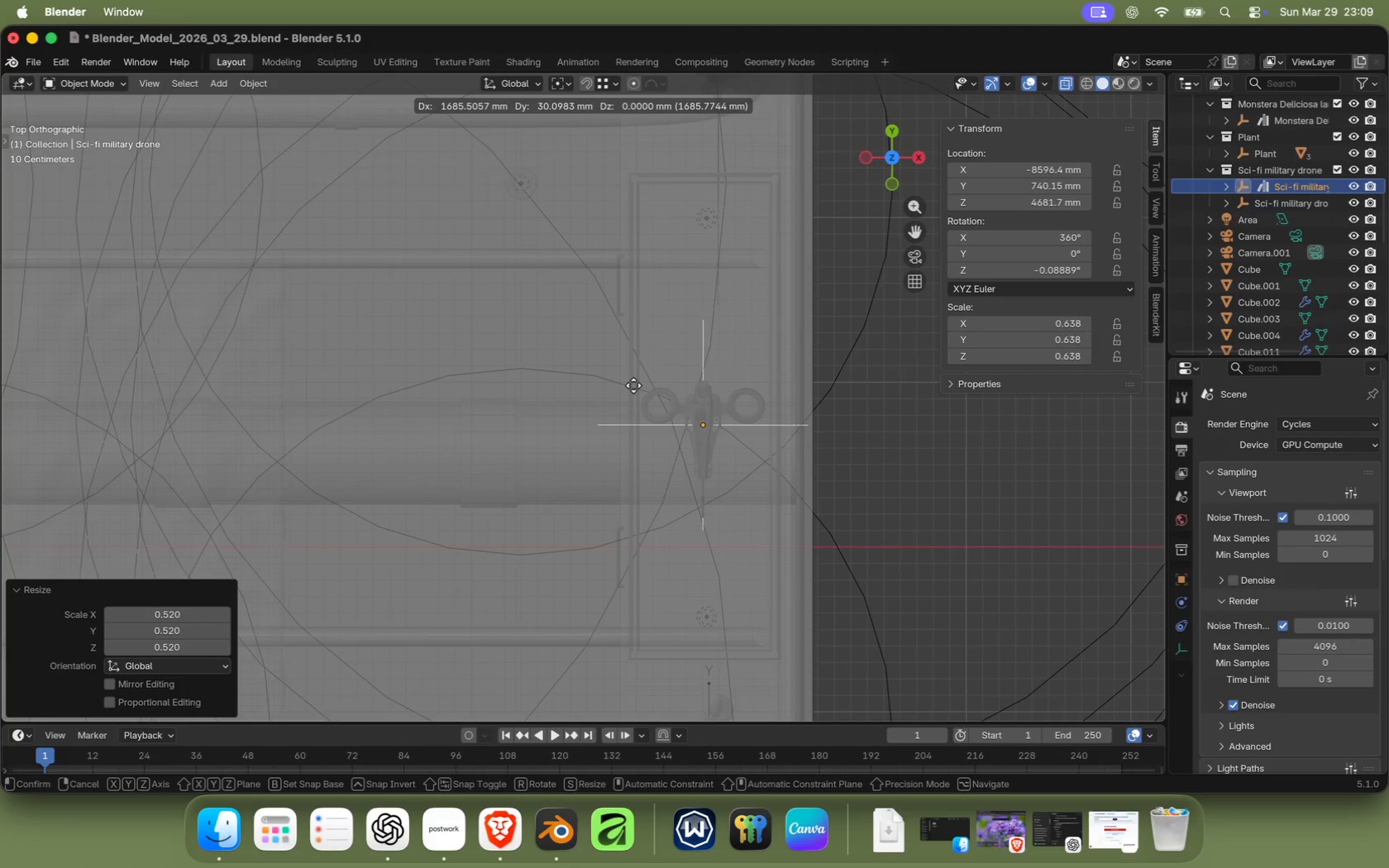 
double_click([665, 278])
 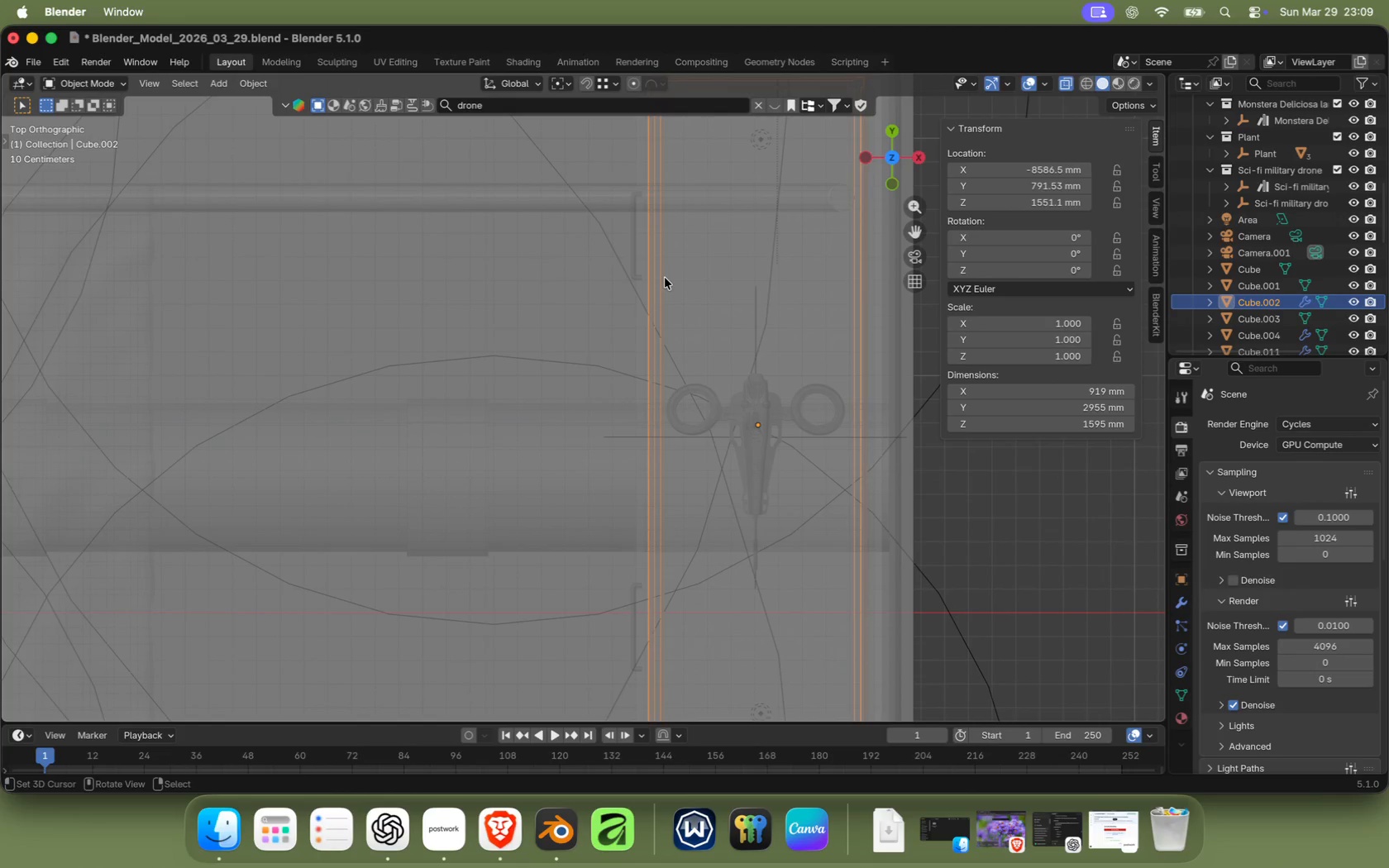 
key(Tab)
 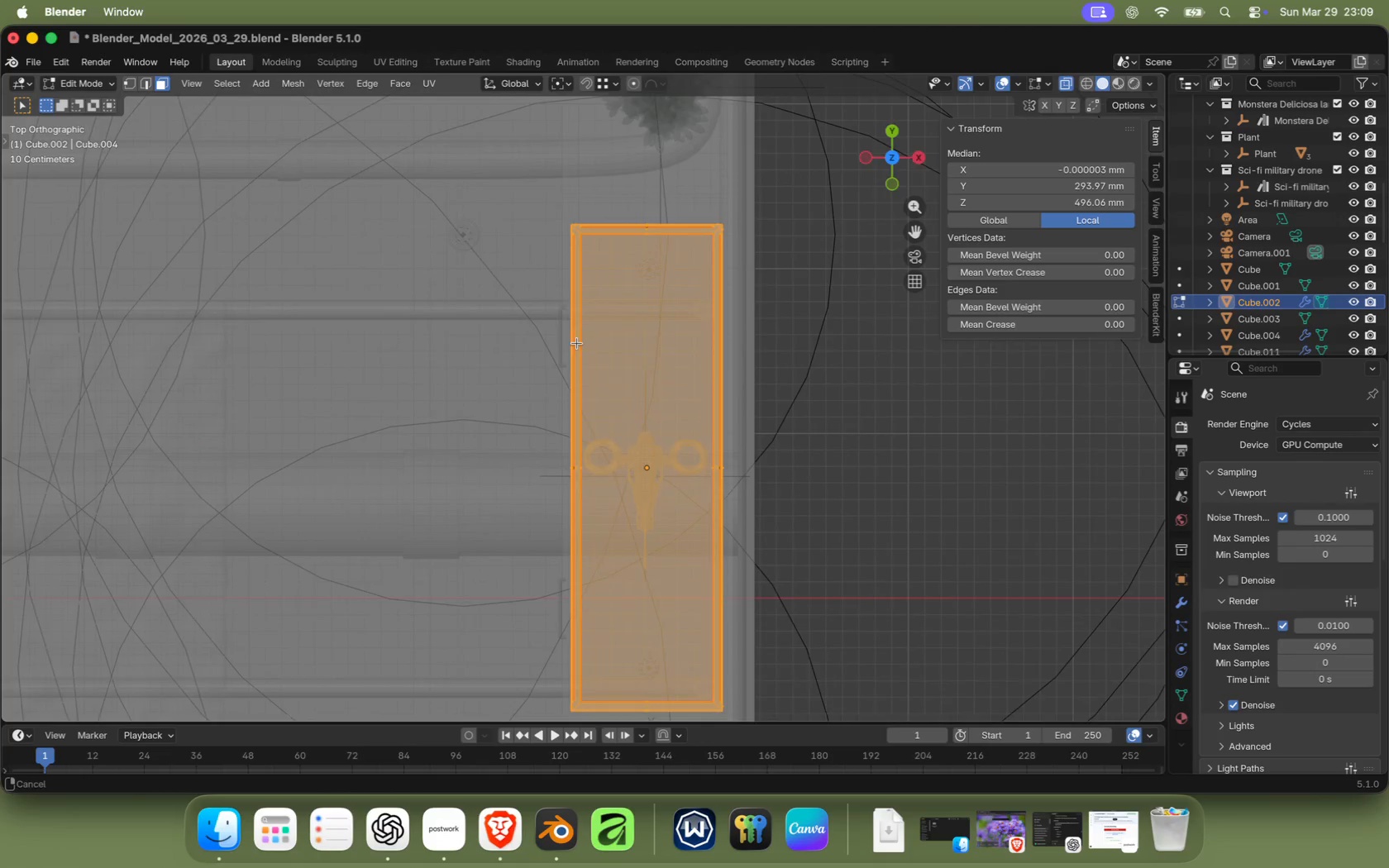 
hold_key(key=ShiftRight, duration=0.44)
 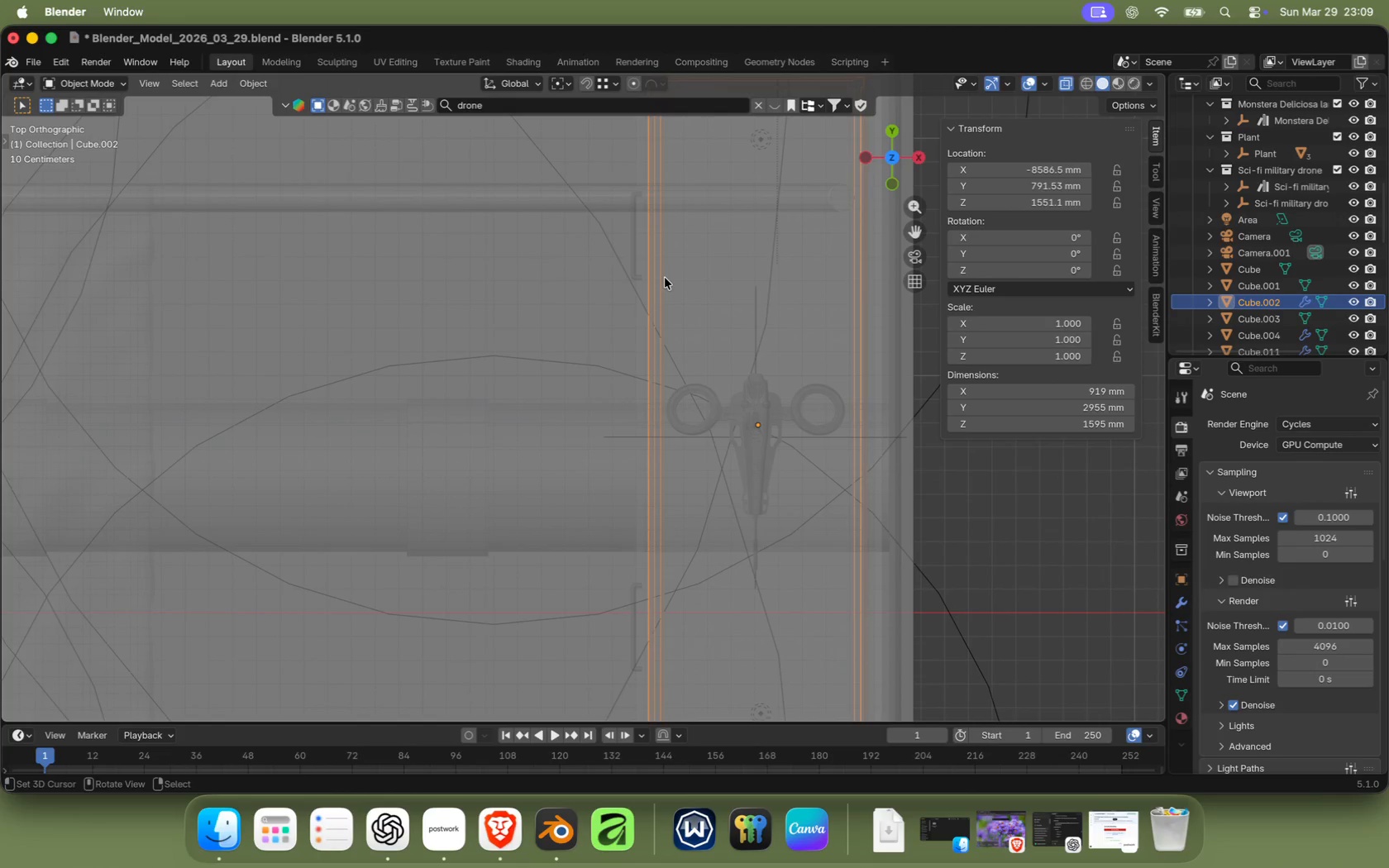 
scroll: coordinate [636, 288], scroll_direction: down, amount: 2.0
 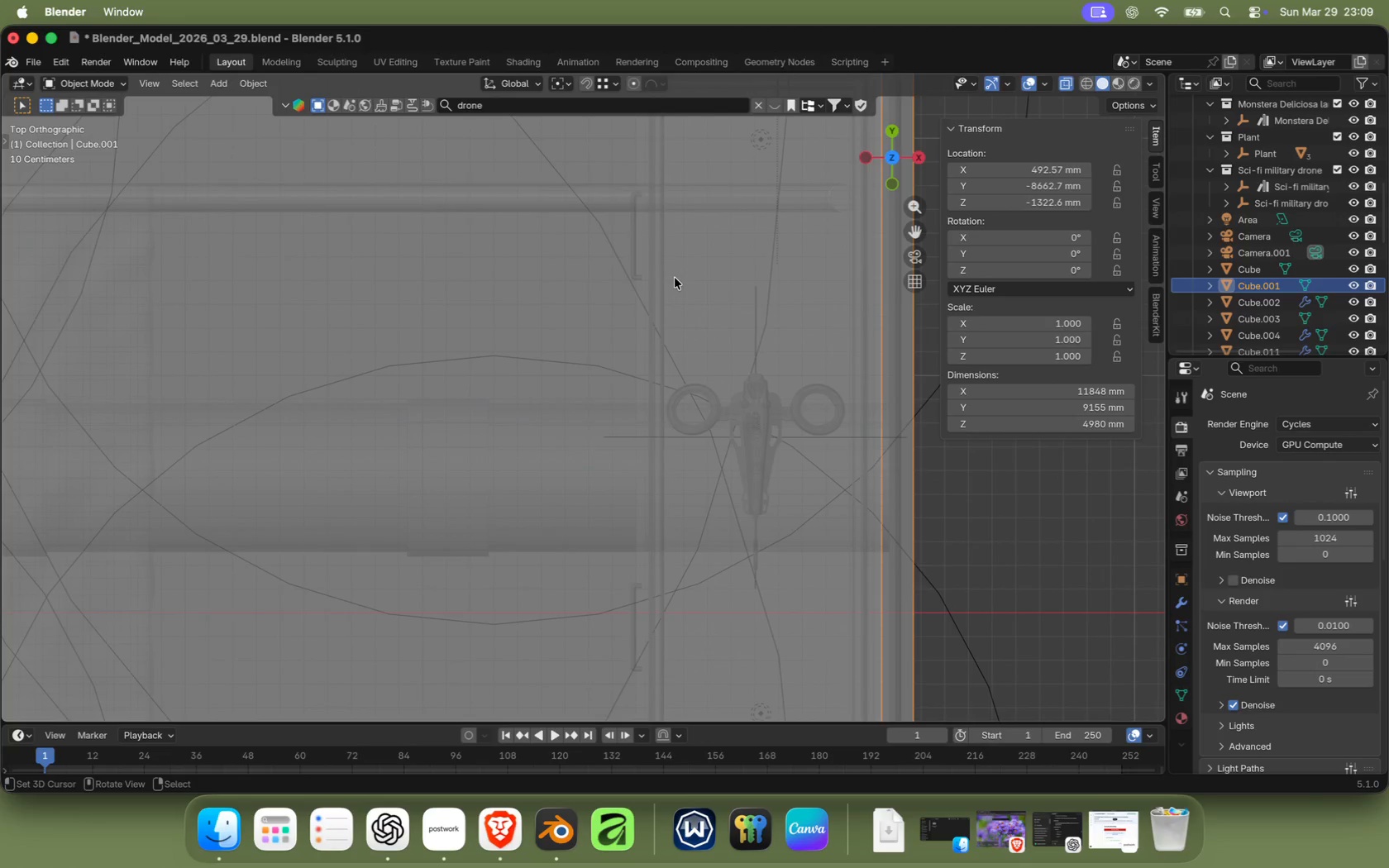 
left_click([131, 87])
 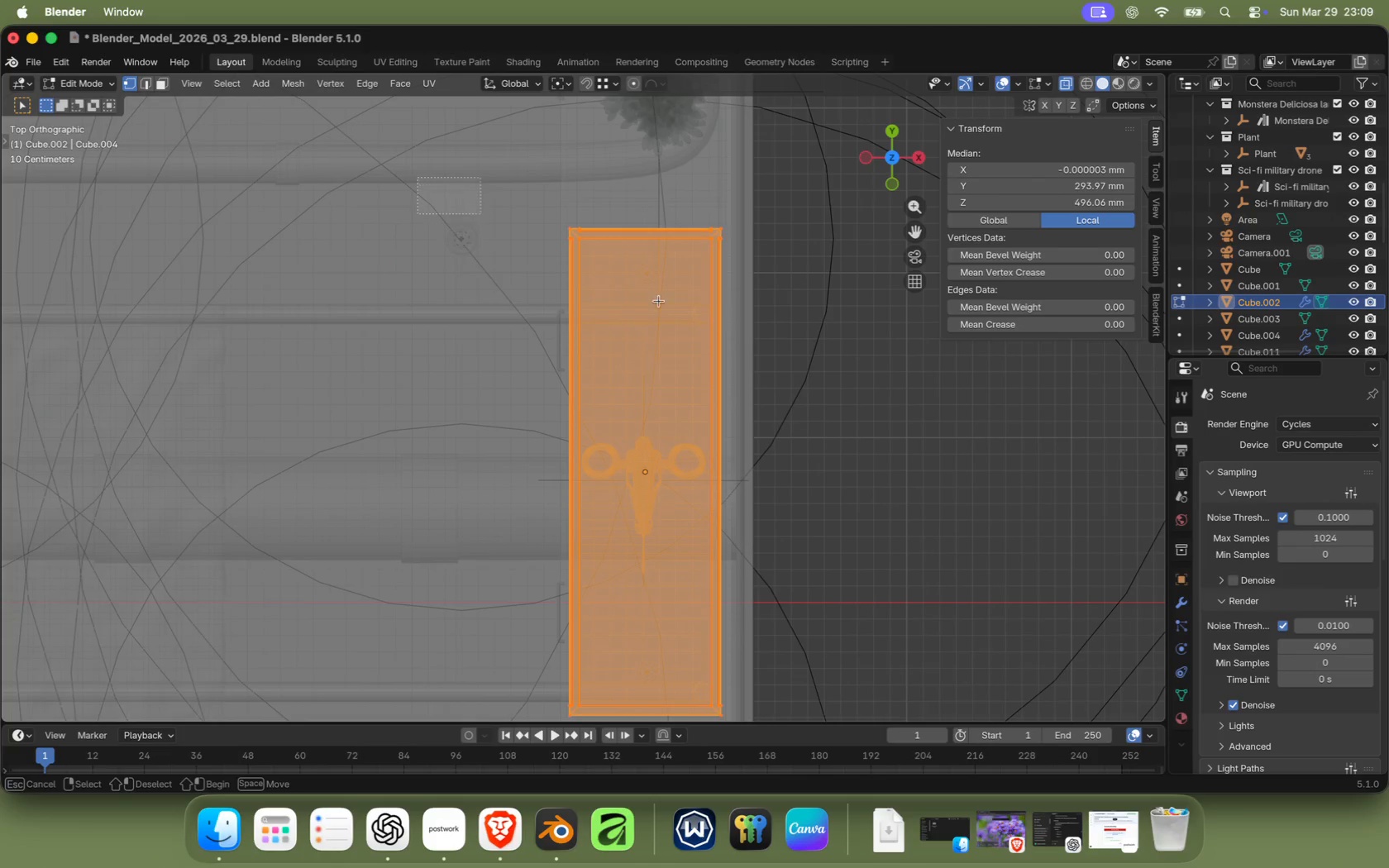 
left_click_drag(start_coordinate=[418, 177], to_coordinate=[809, 345])
 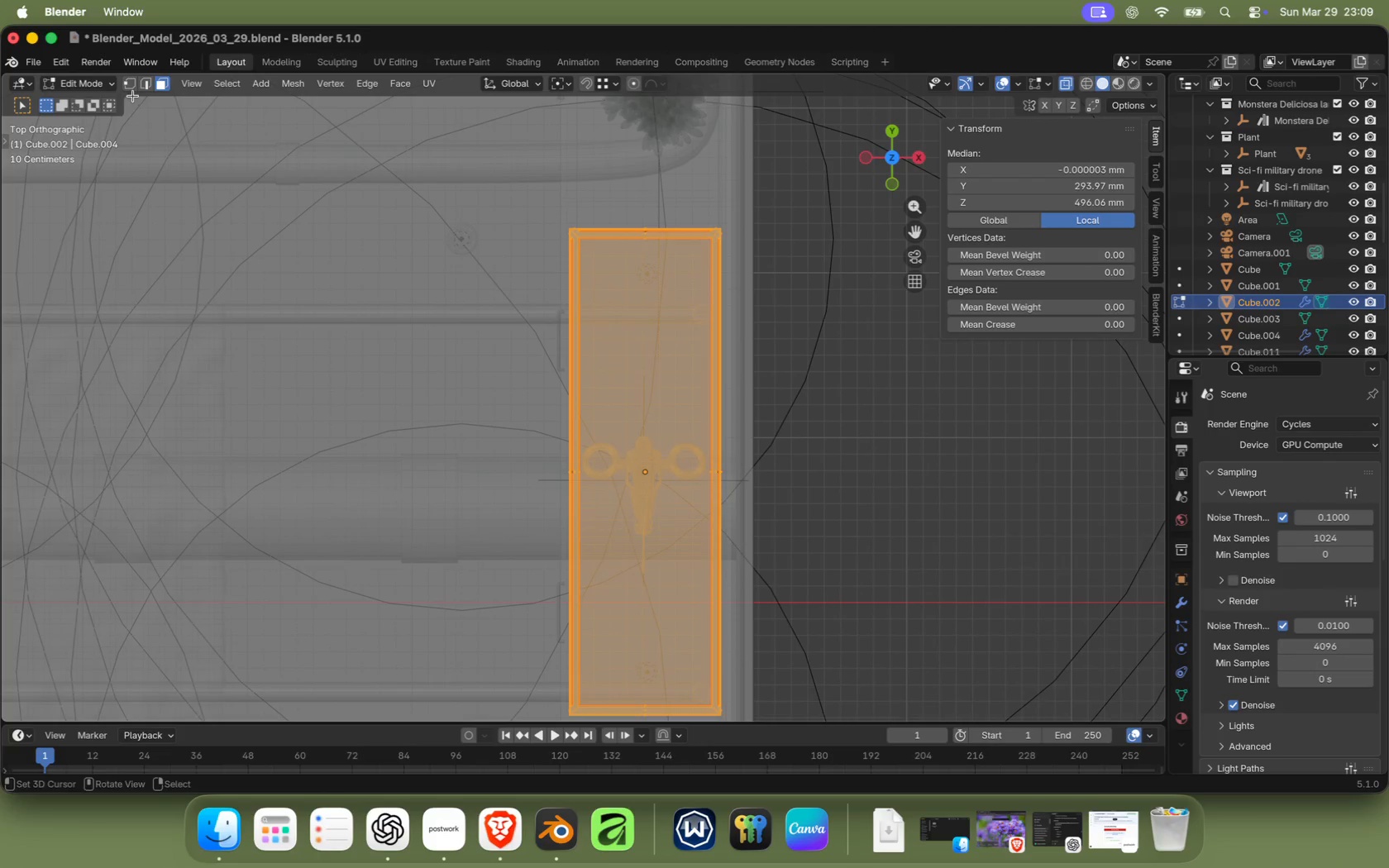 
type(gy)
 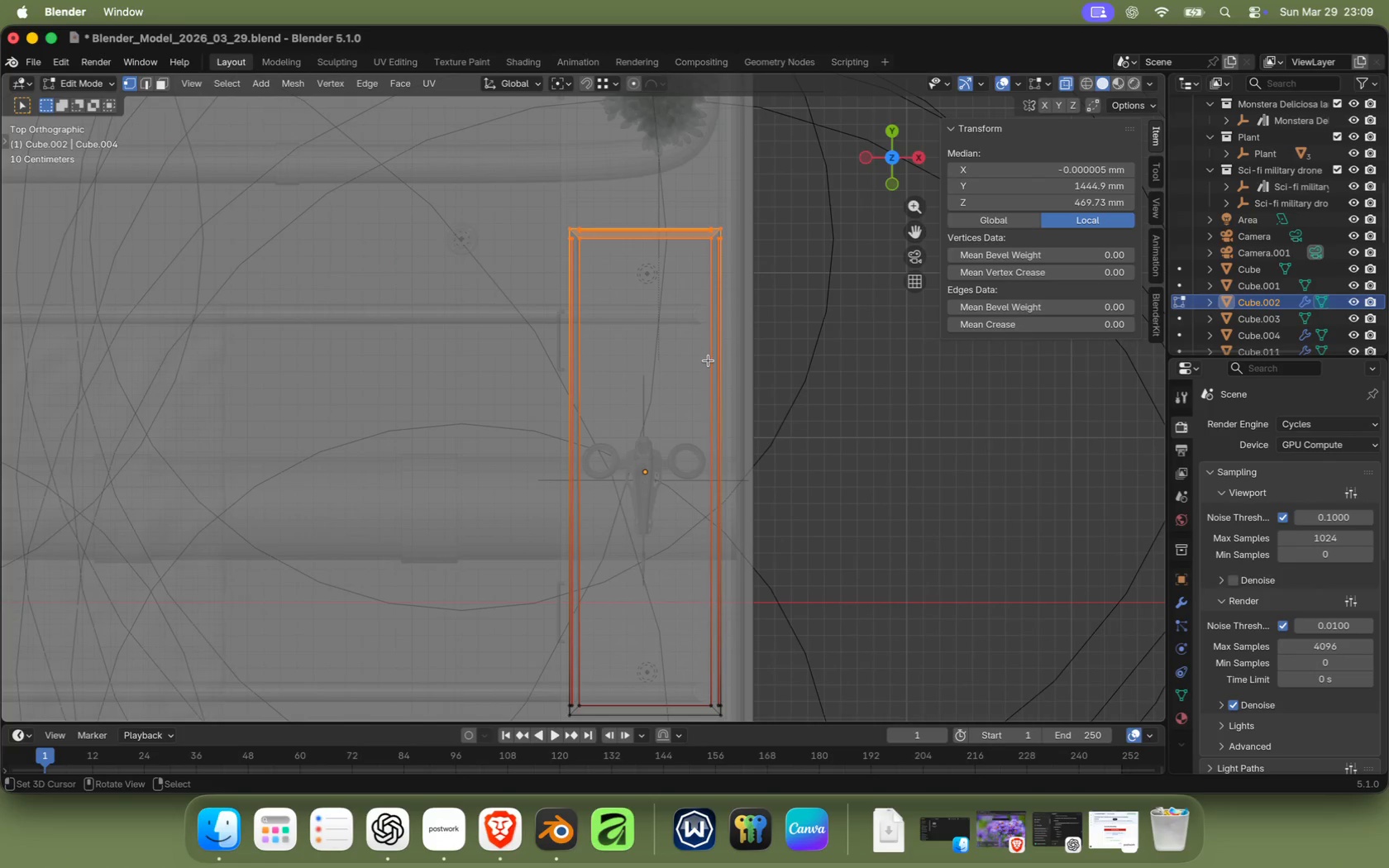 
left_click([706, 458])
 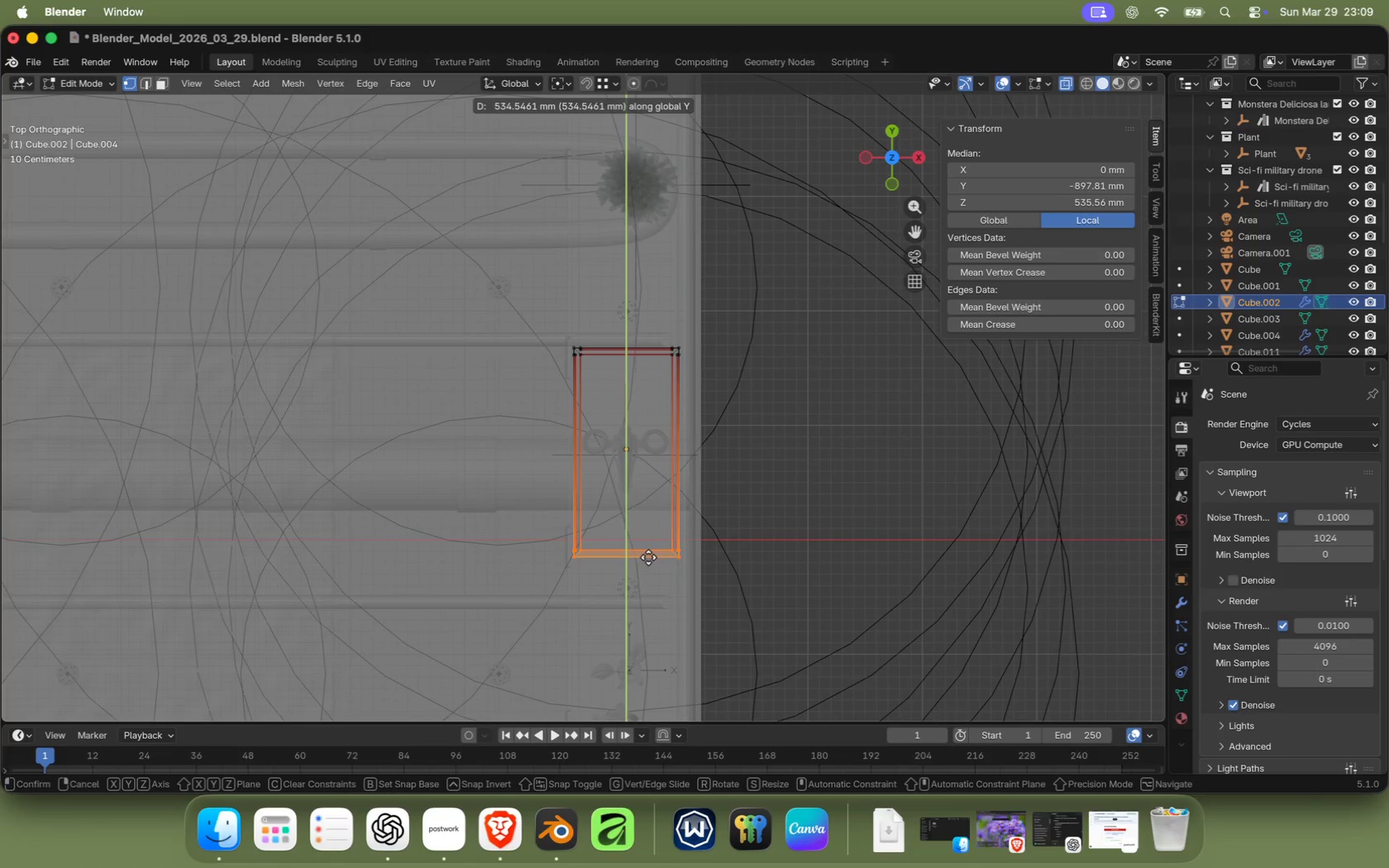 
scroll: coordinate [694, 457], scroll_direction: down, amount: 2.0
 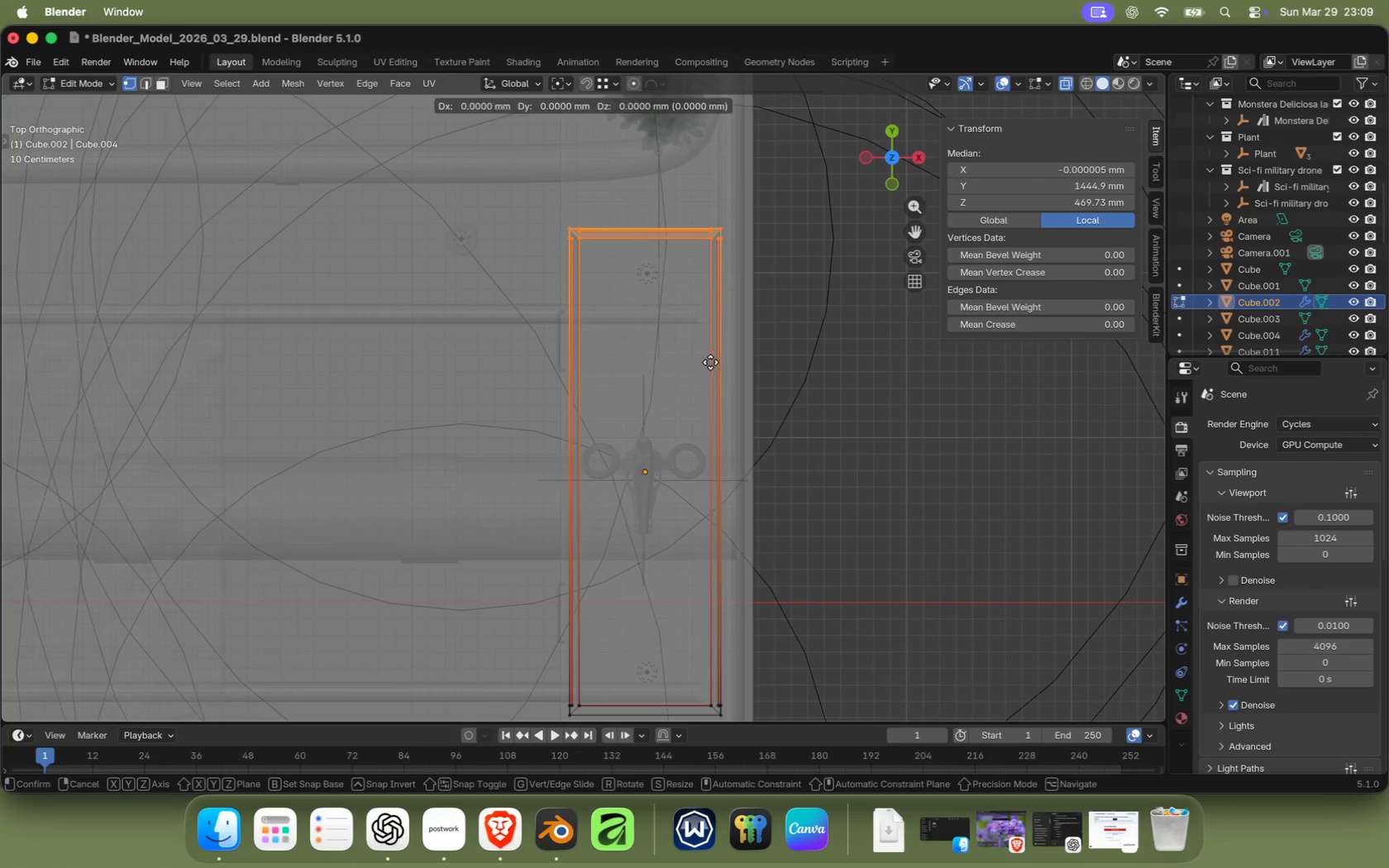 
left_click_drag(start_coordinate=[471, 589], to_coordinate=[755, 670])
 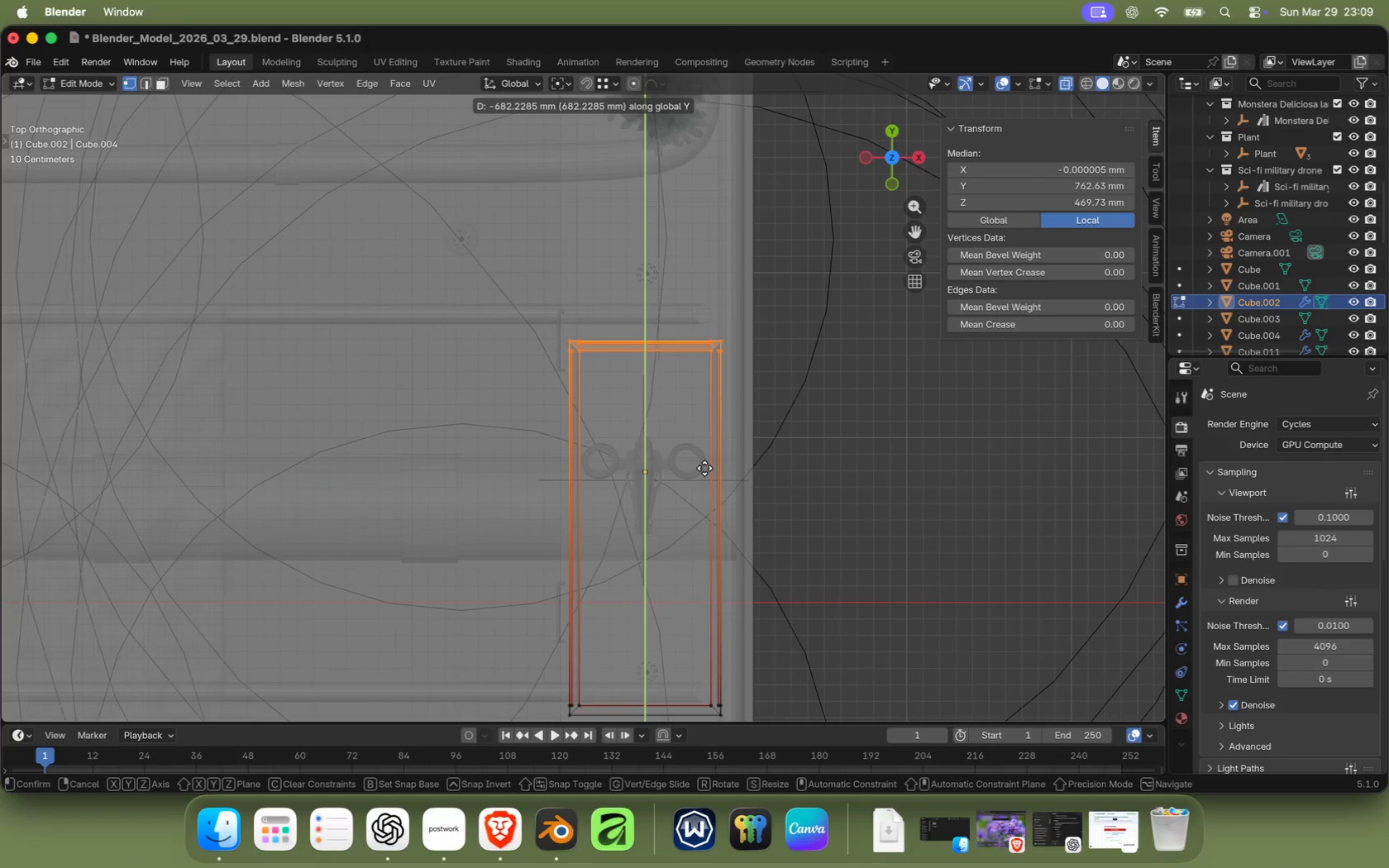 
type(gy)
 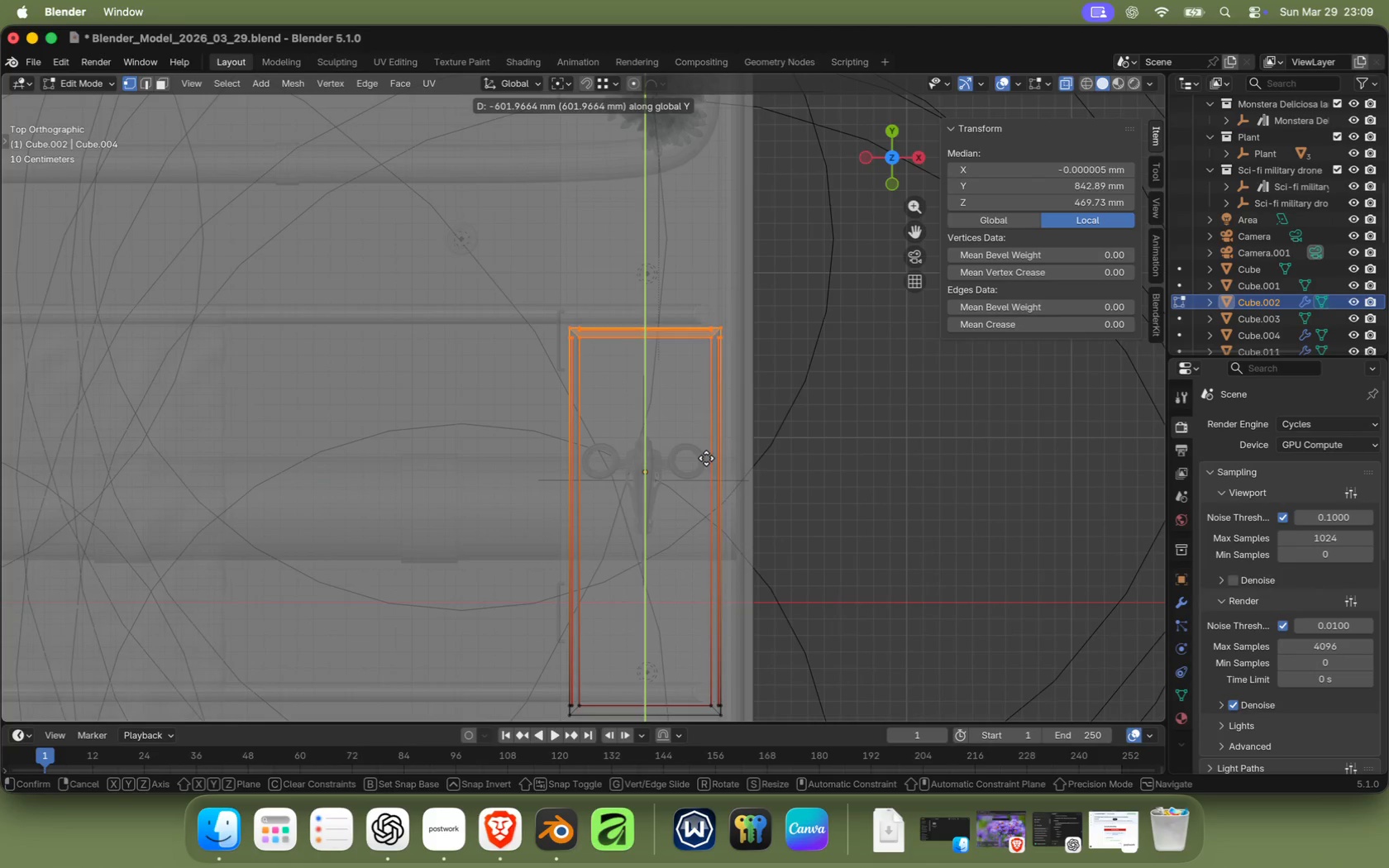 
key(Tab)
 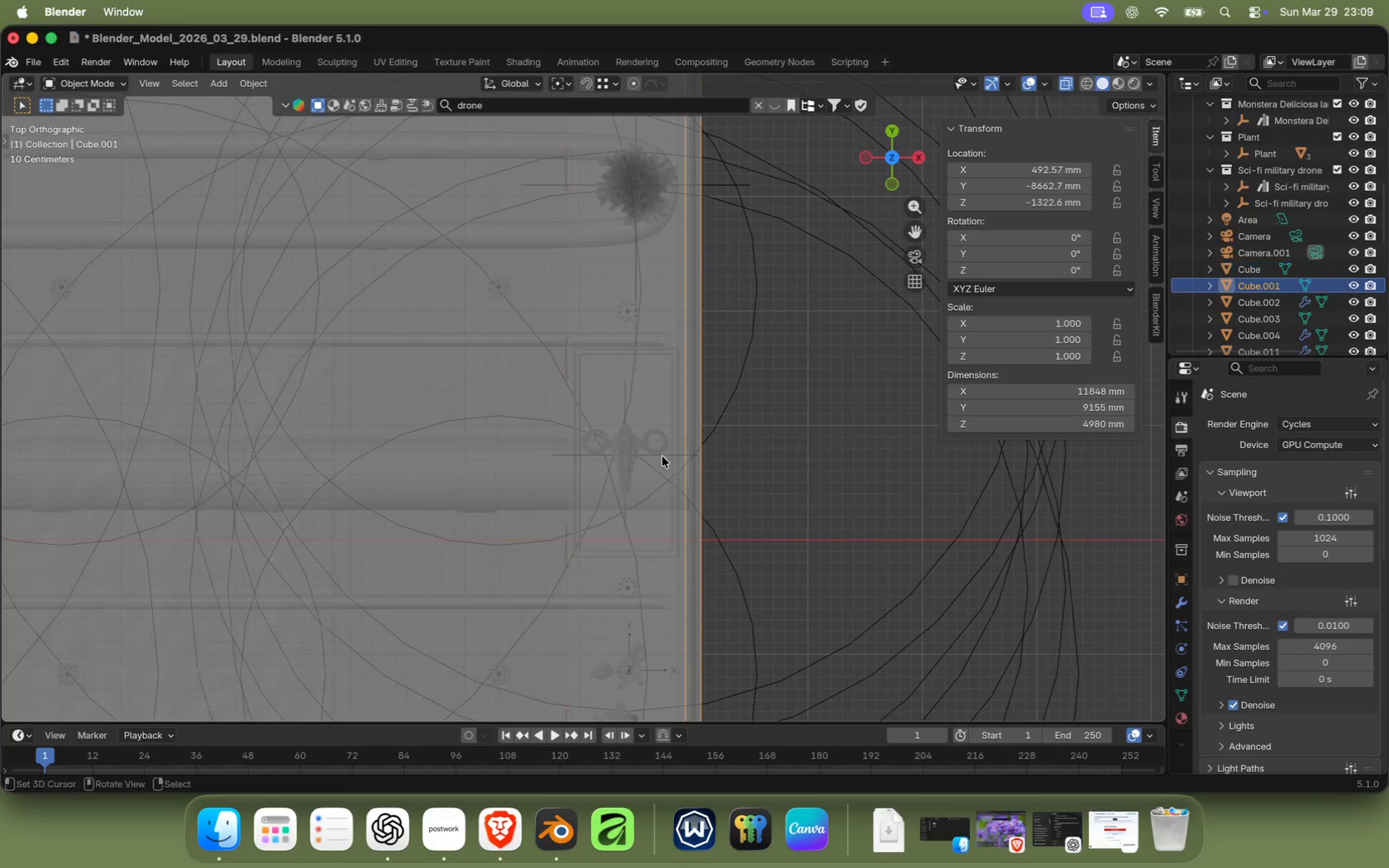 
triple_click([662, 456])
 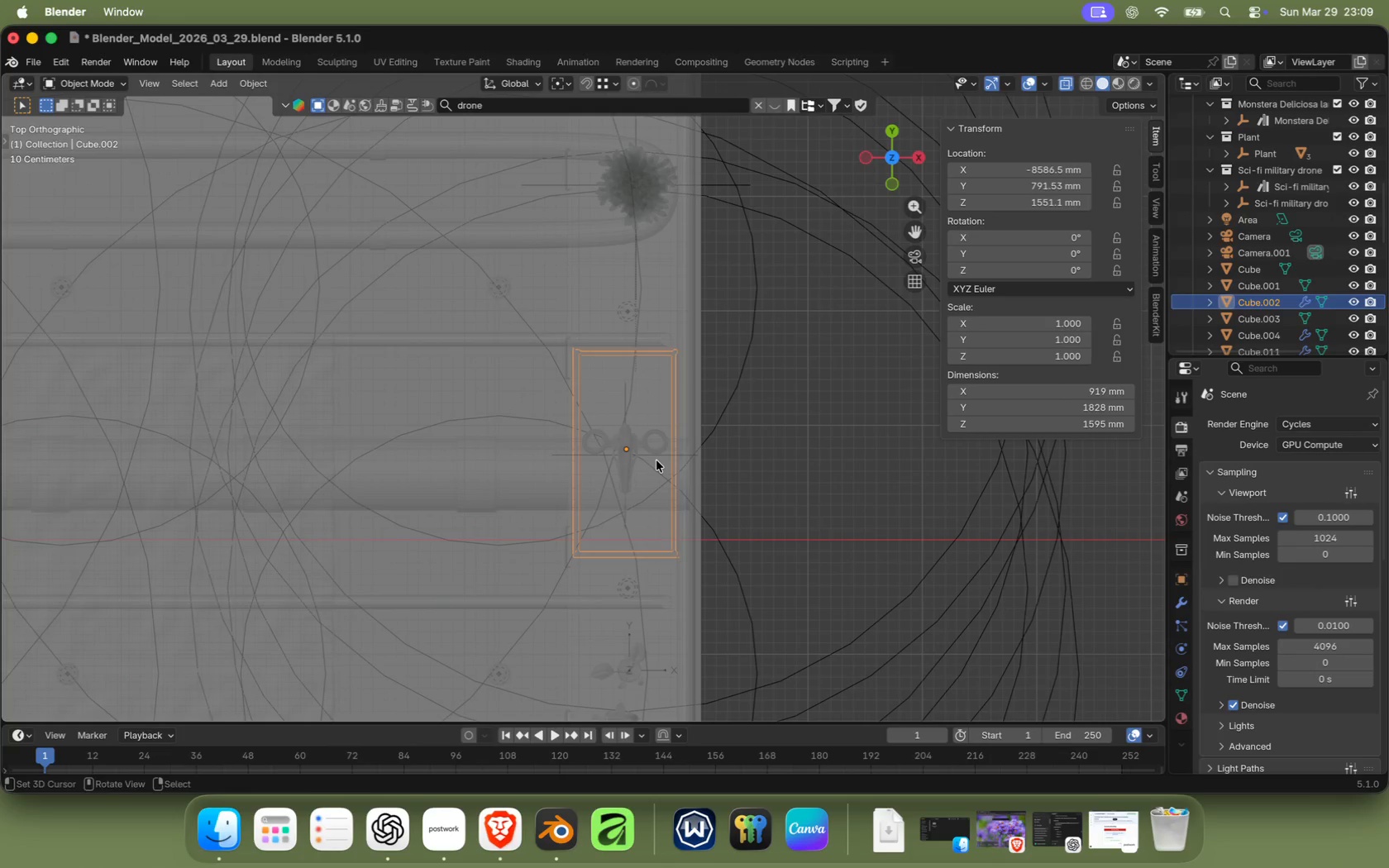 
triple_click([650, 459])
 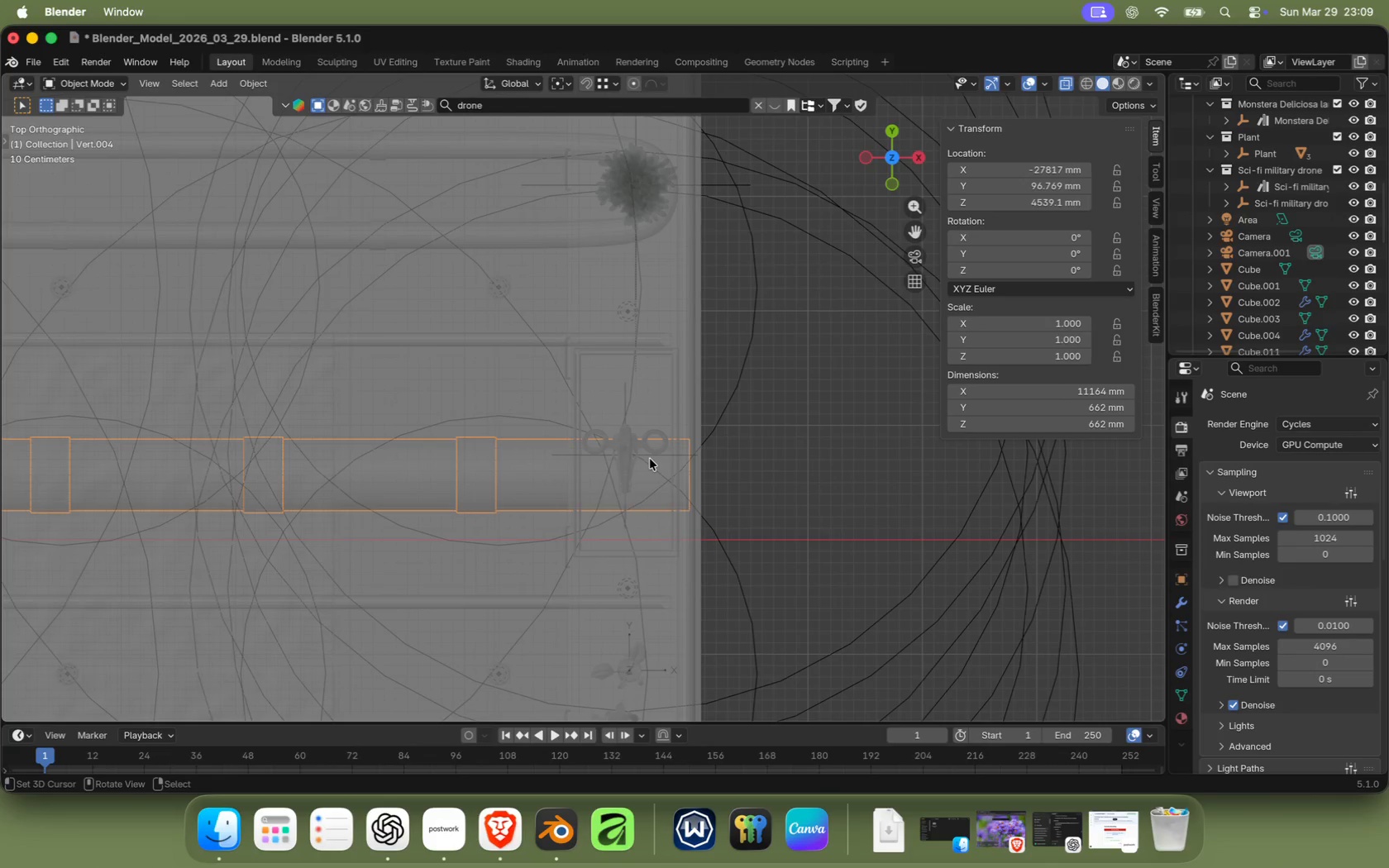 
triple_click([650, 459])
 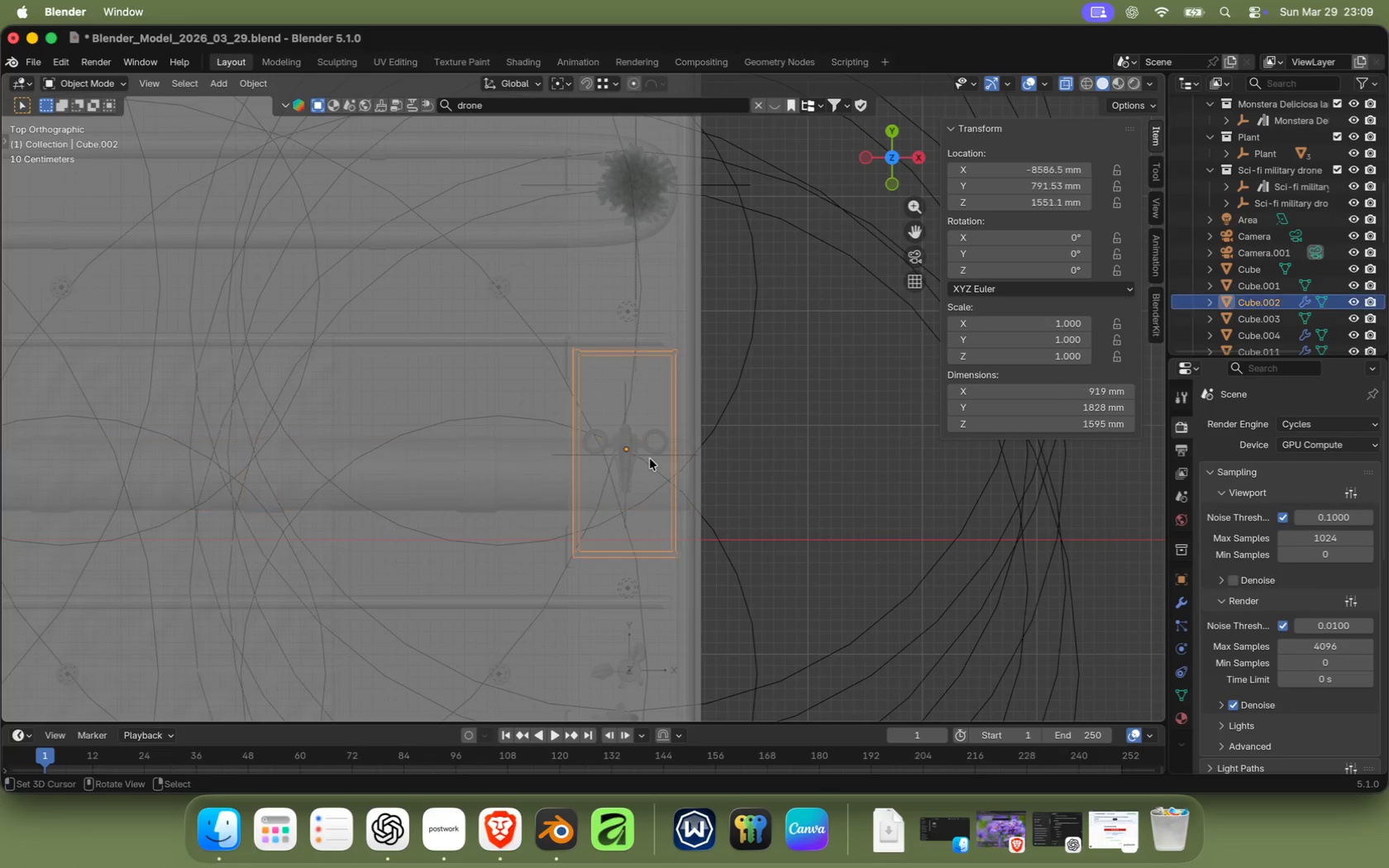 
triple_click([650, 459])
 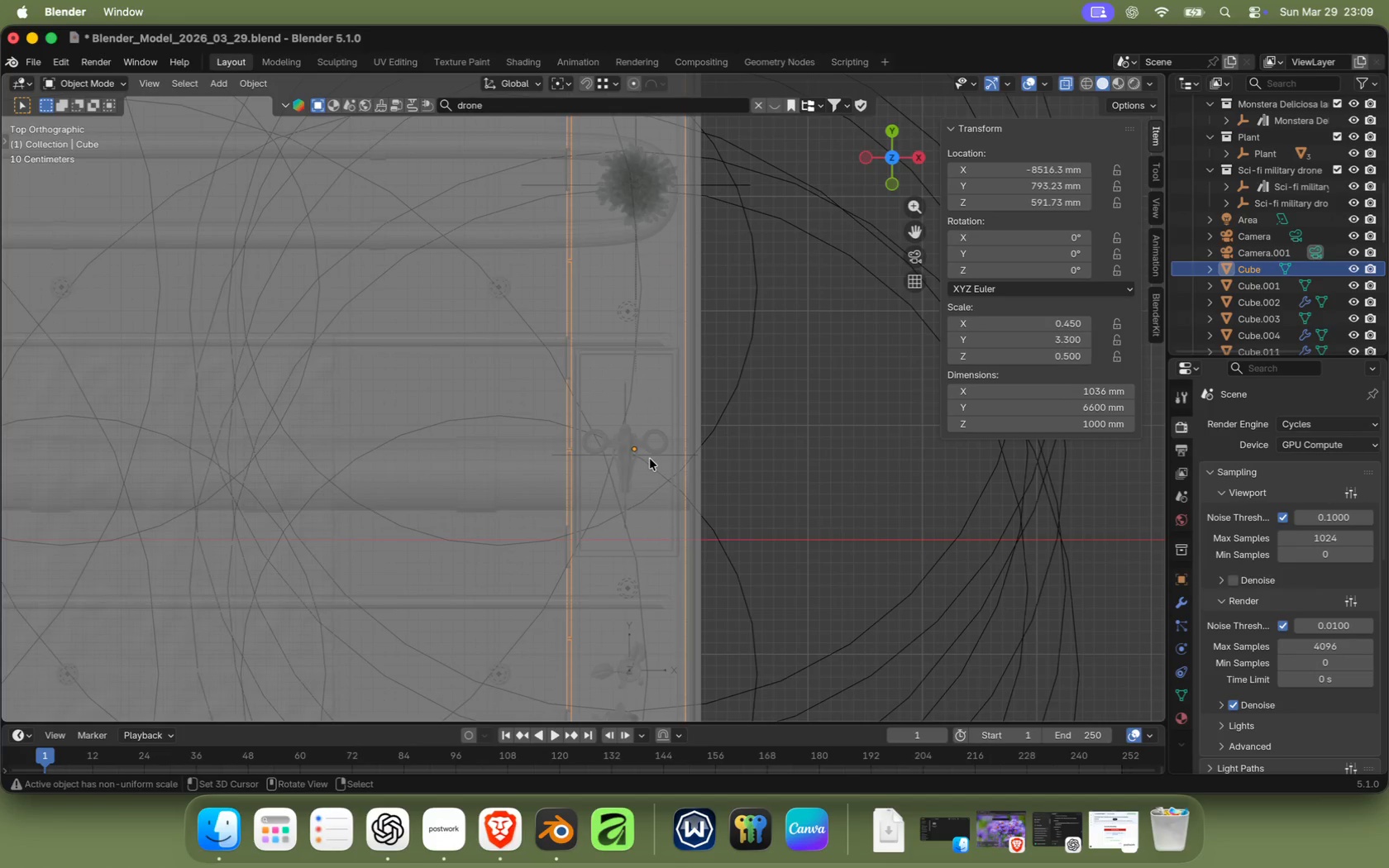 
triple_click([650, 459])
 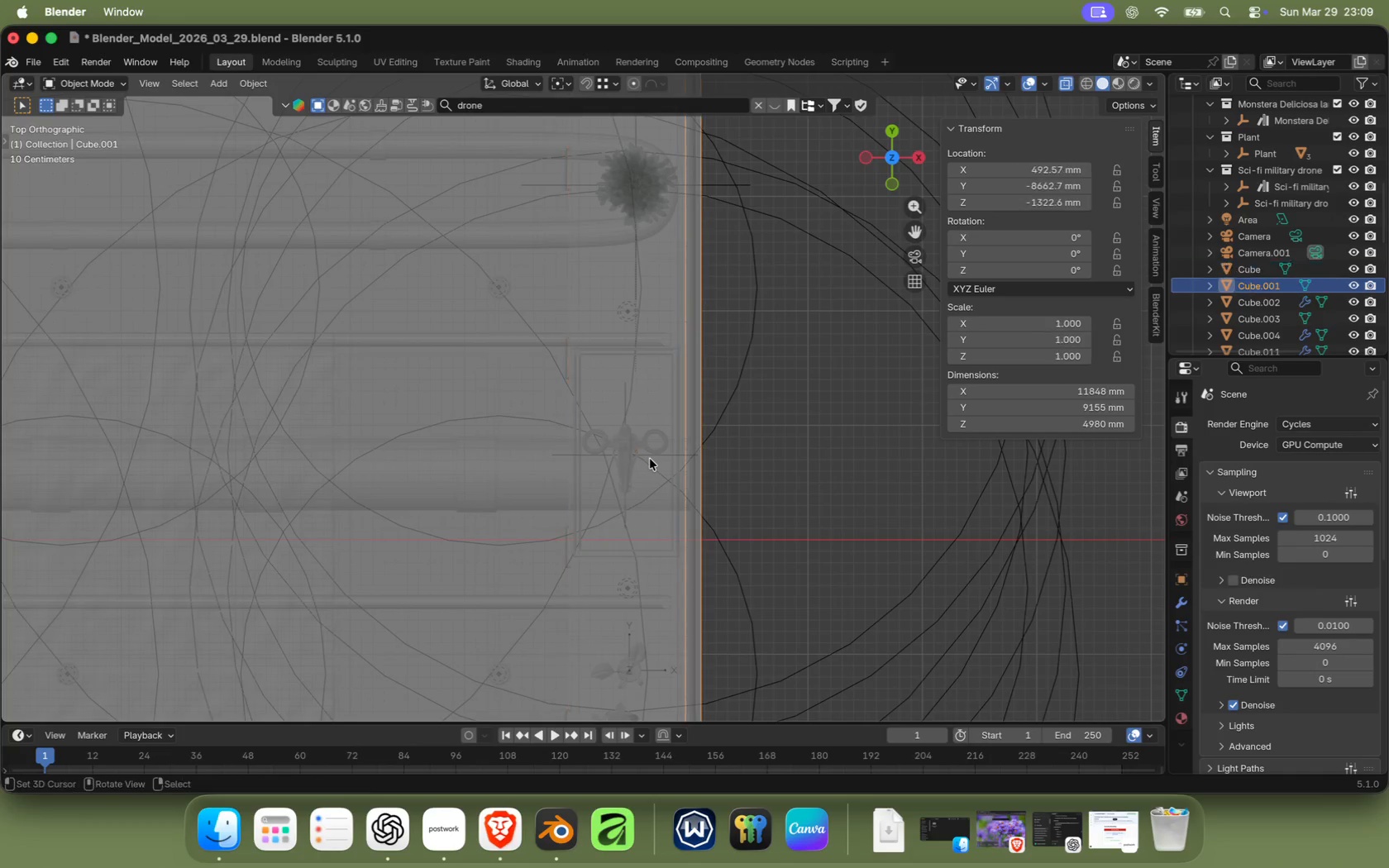 
triple_click([650, 459])
 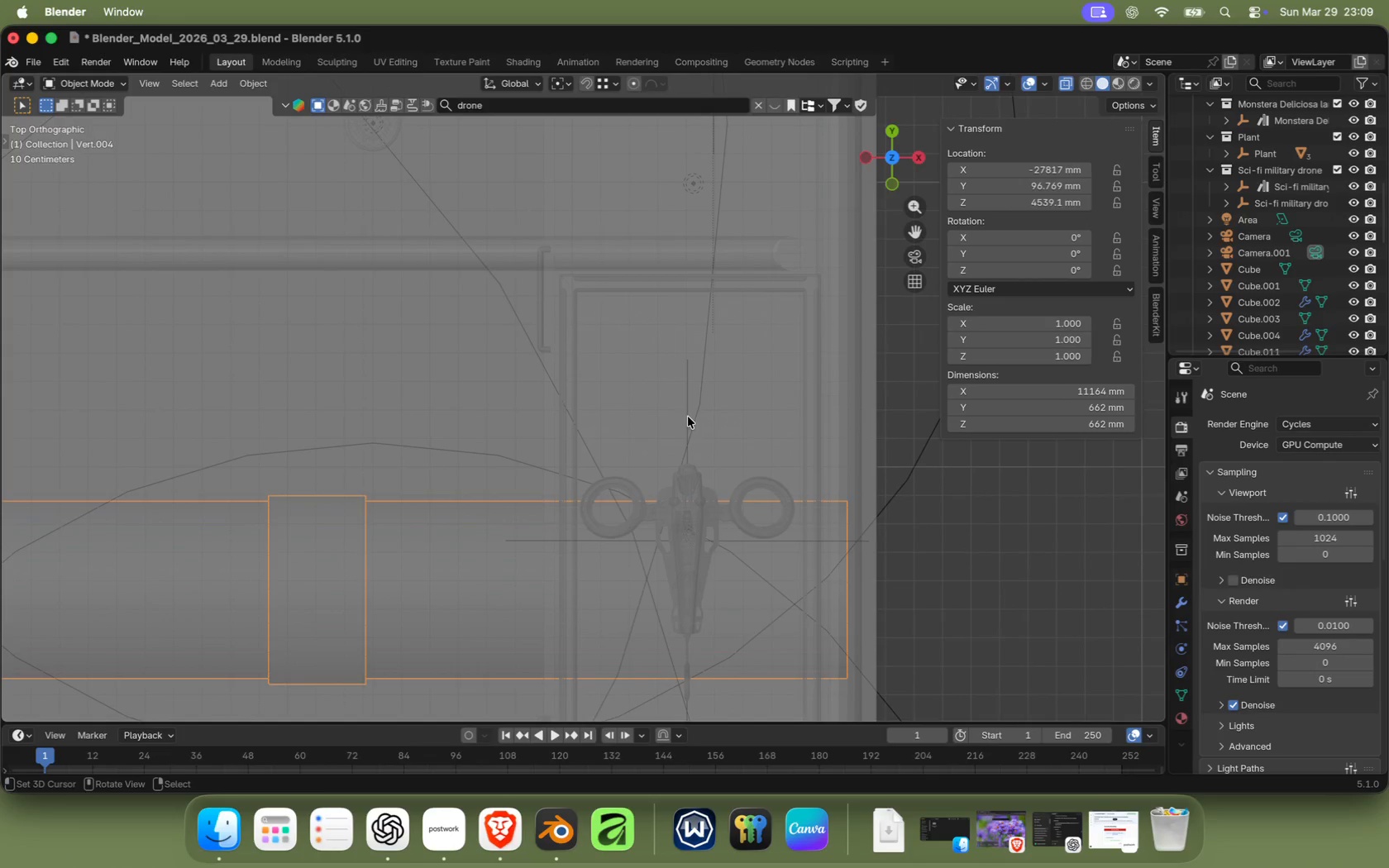 
scroll: coordinate [650, 460], scroll_direction: up, amount: 10.0
 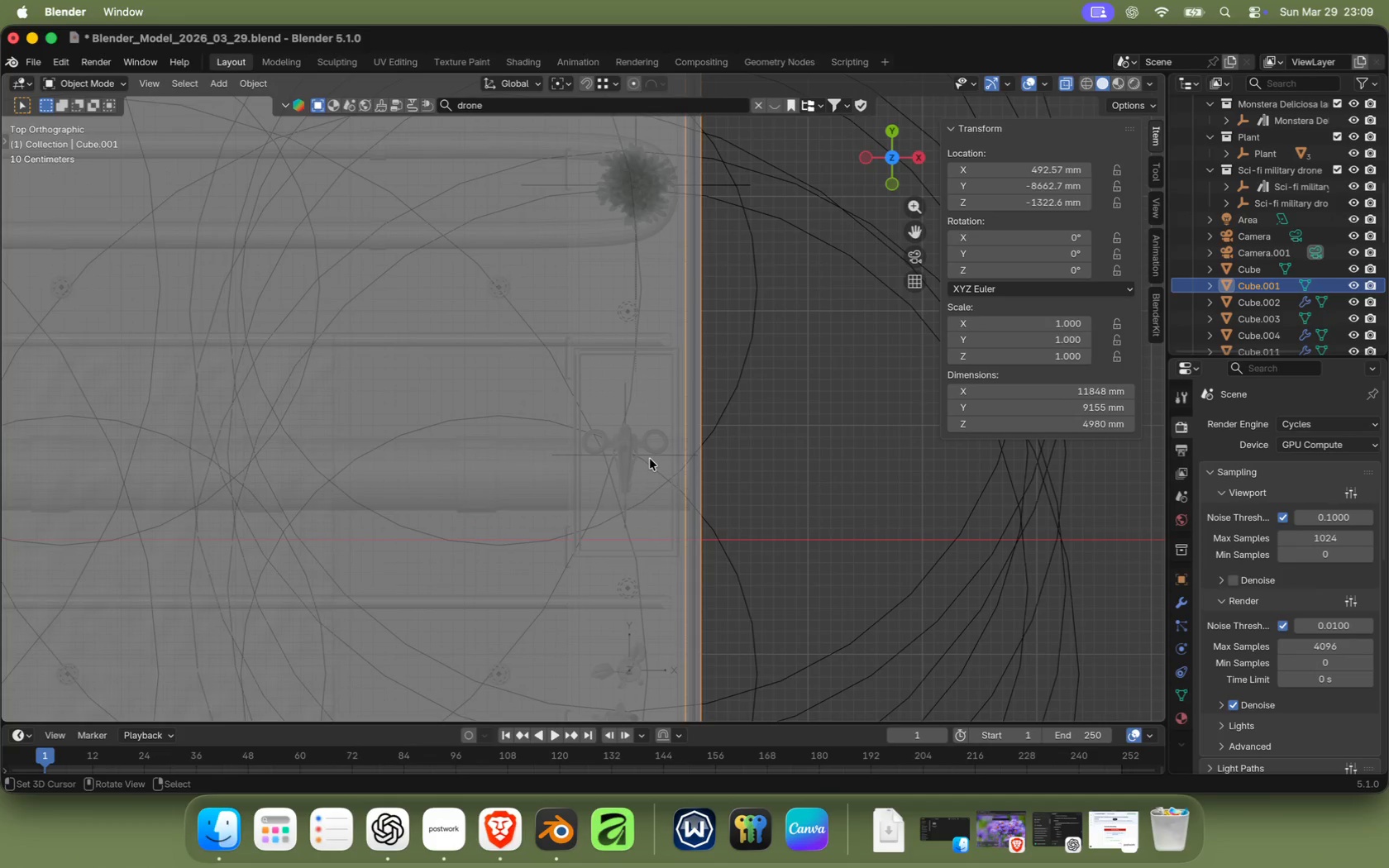 
double_click([689, 398])
 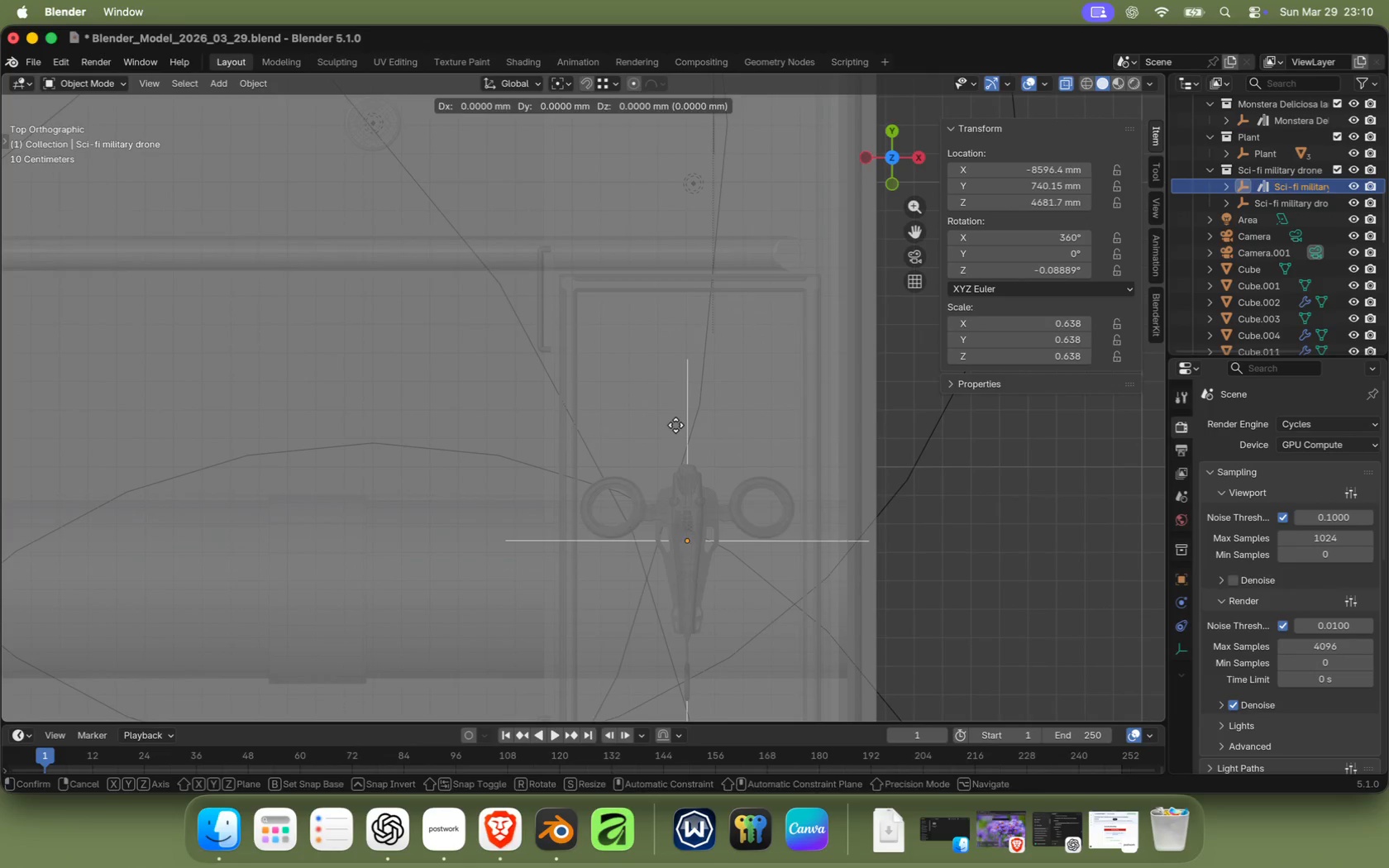 
type(gx)
 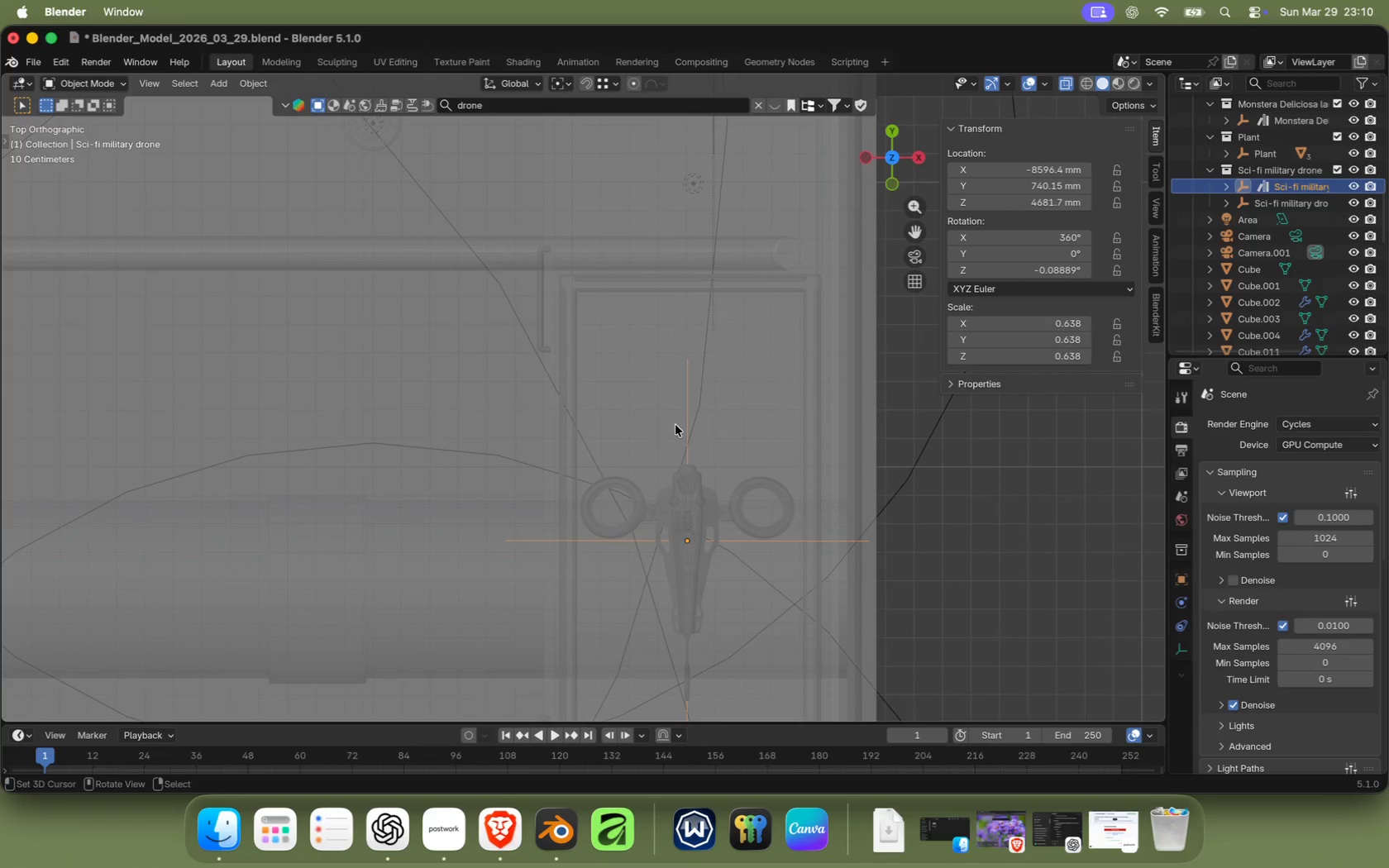 
left_click([680, 431])
 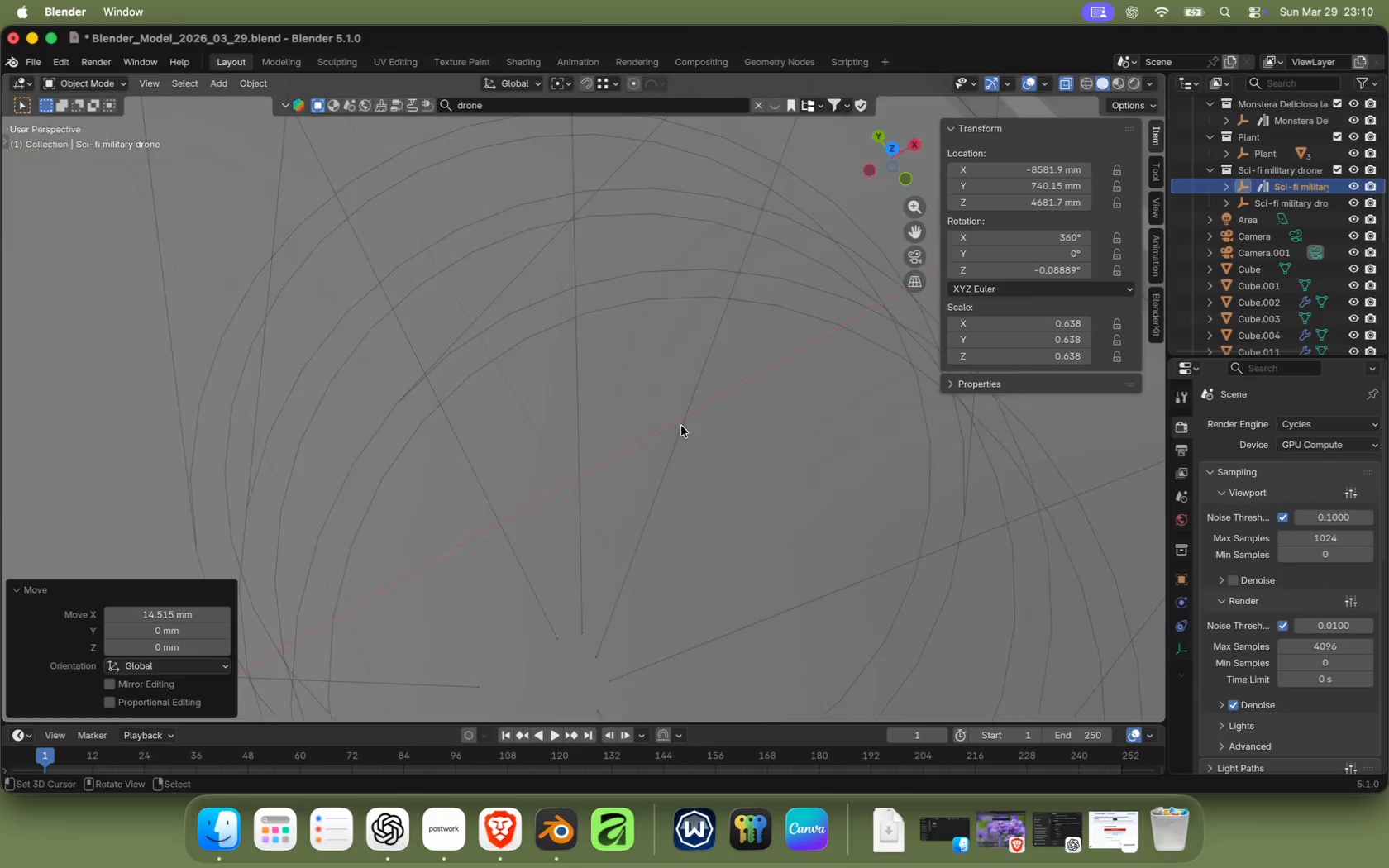 
scroll: coordinate [681, 426], scroll_direction: down, amount: 16.0
 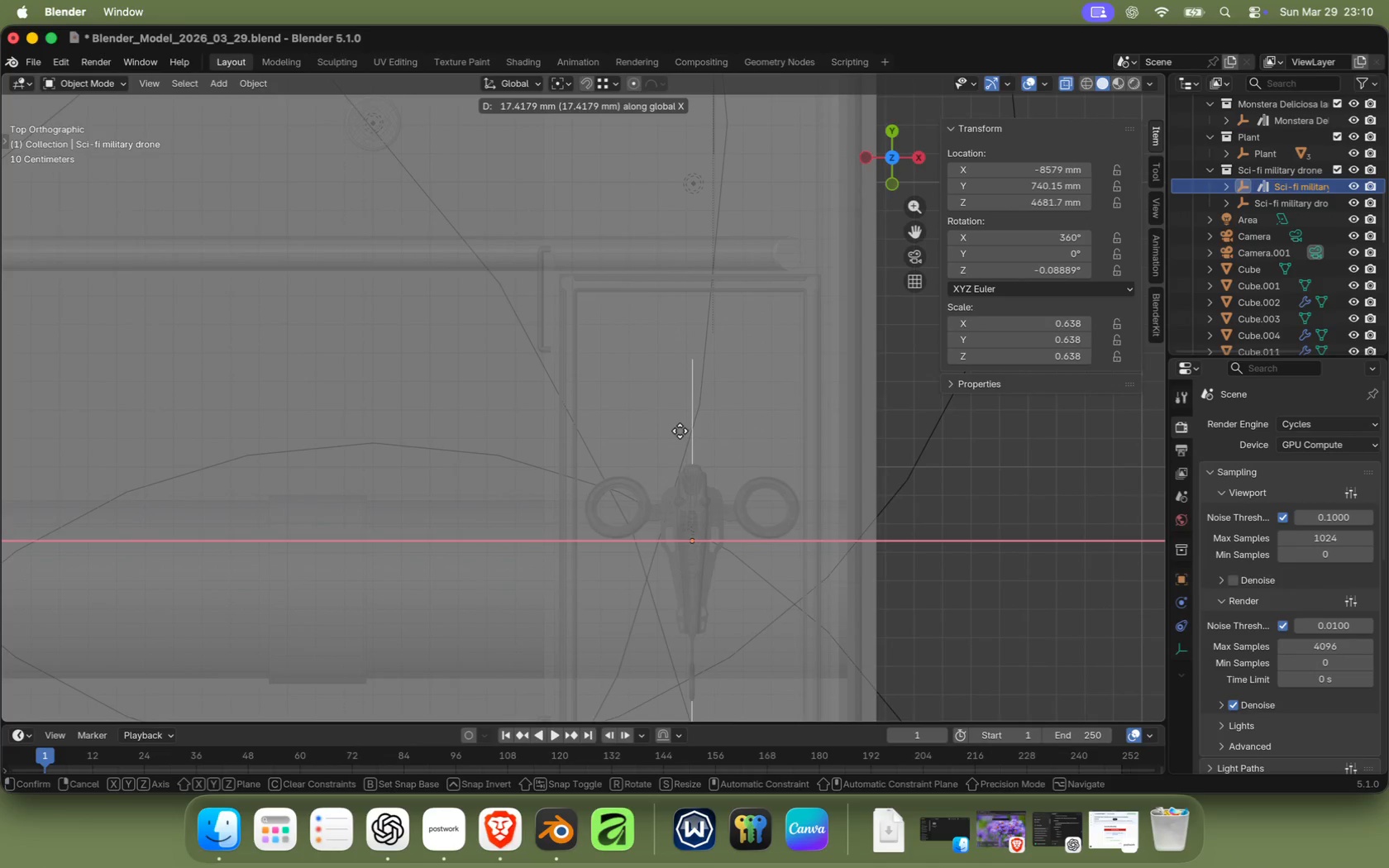 
left_click([876, 179])
 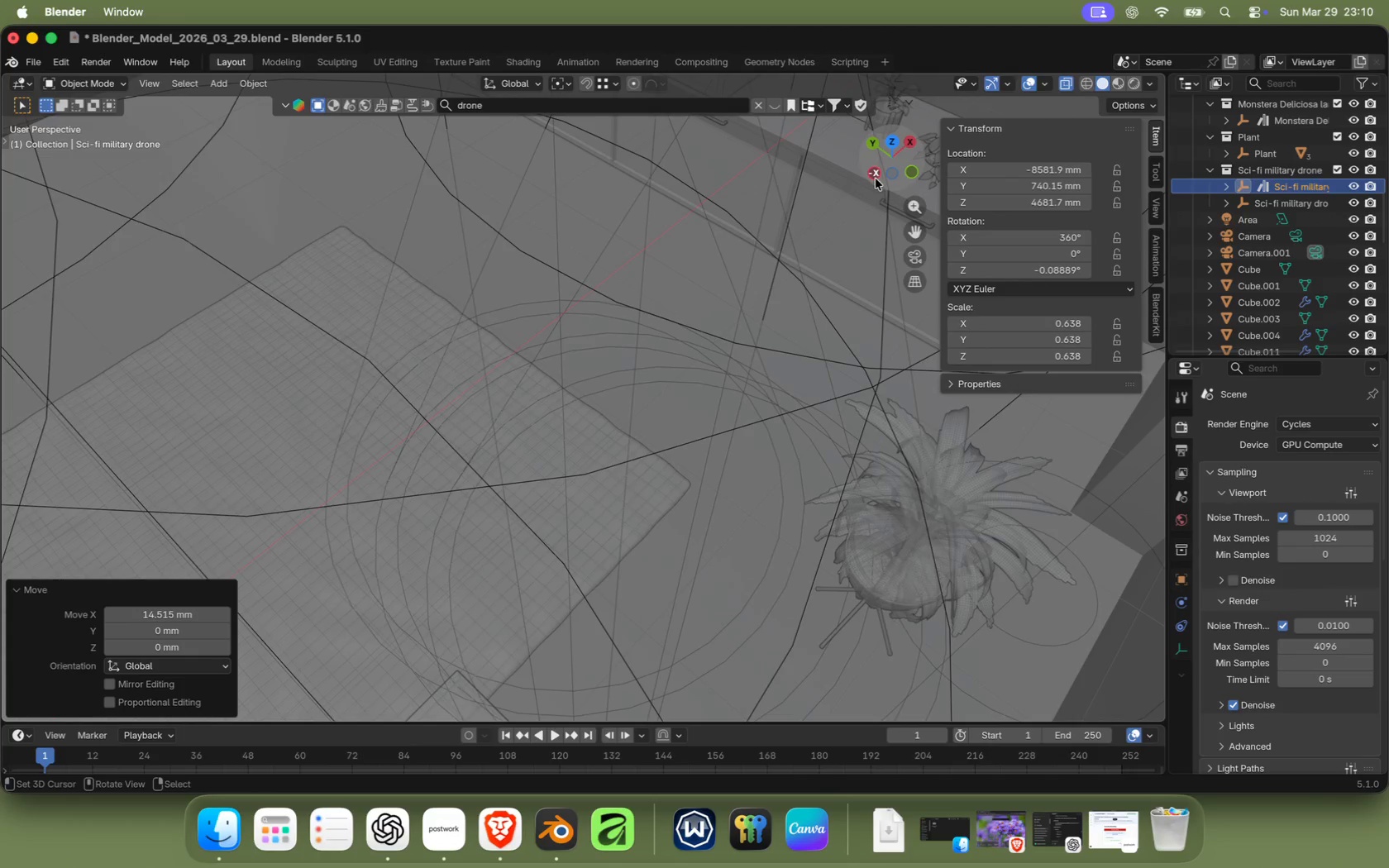 
scroll: coordinate [628, 477], scroll_direction: down, amount: 23.0
 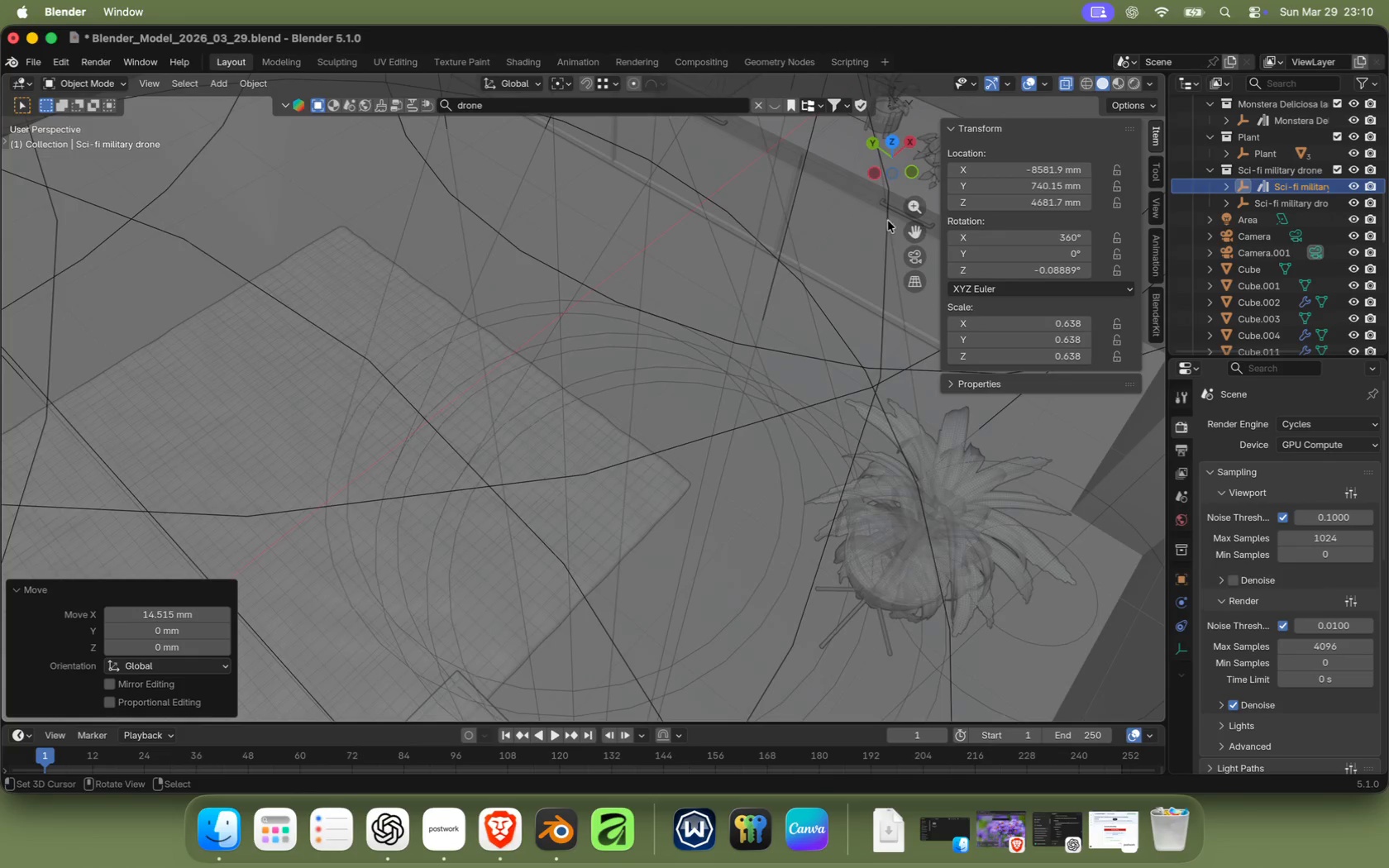 
hold_key(key=ShiftRight, duration=1.37)
 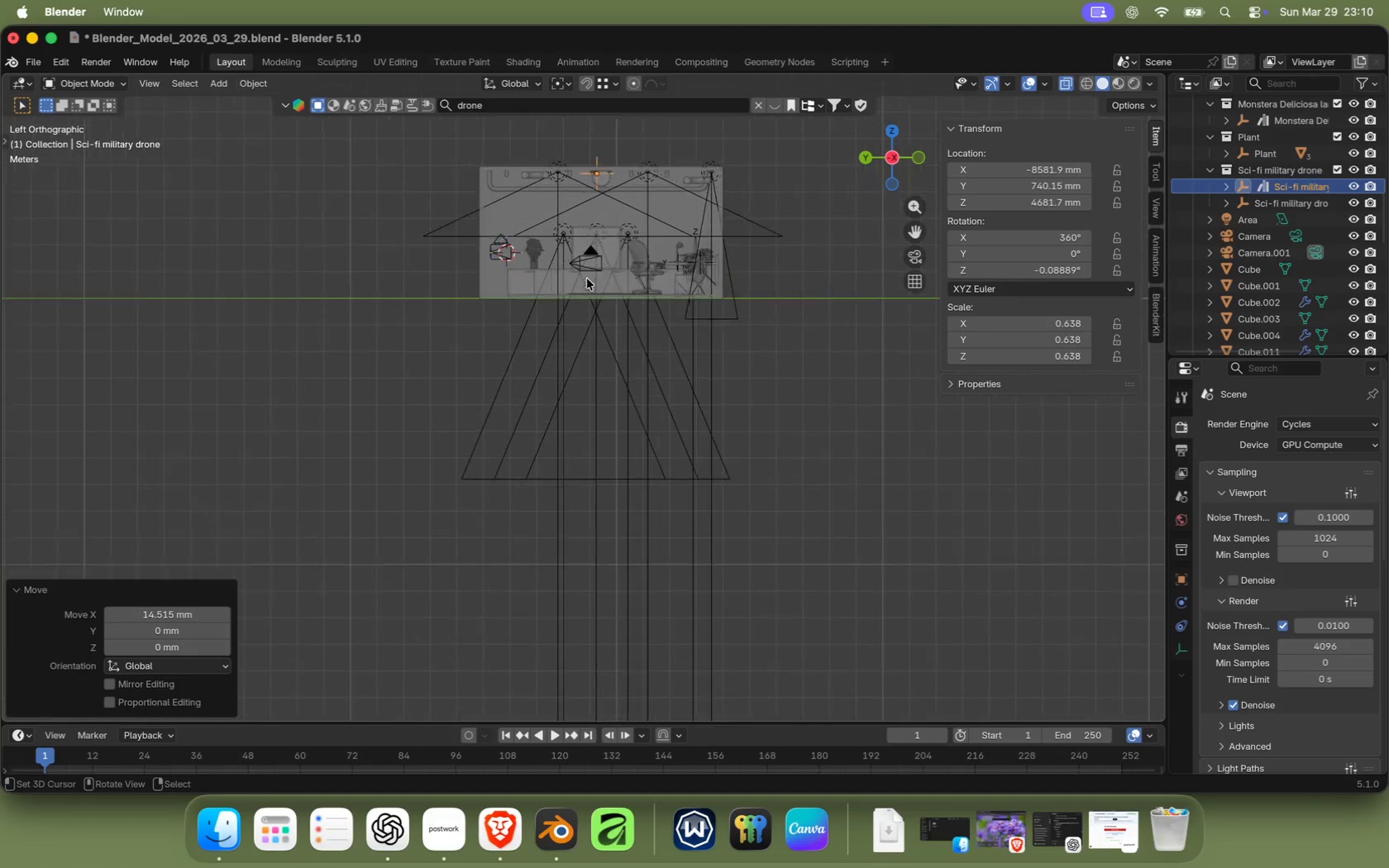 
scroll: coordinate [593, 280], scroll_direction: up, amount: 13.0
 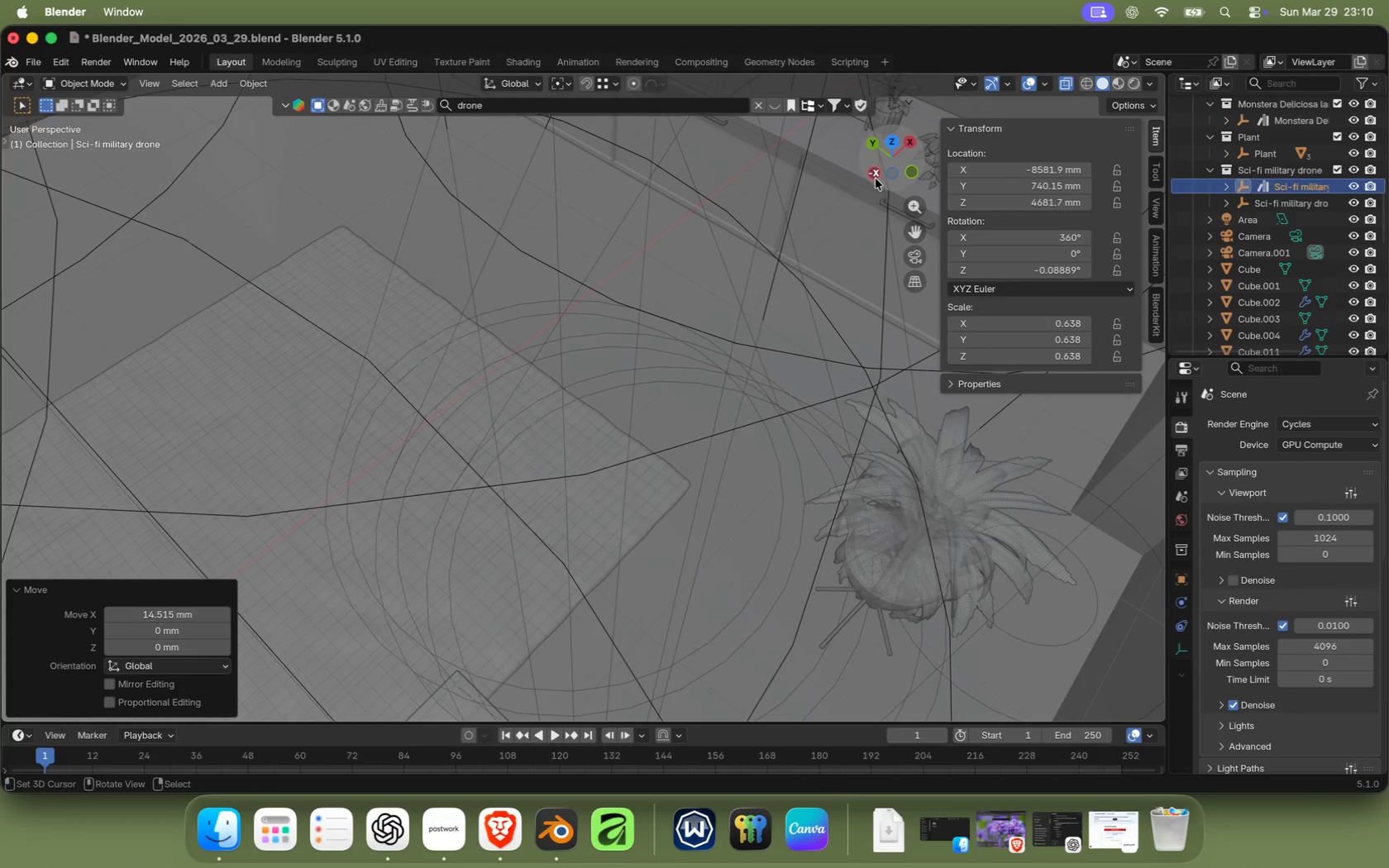 
key(G)
 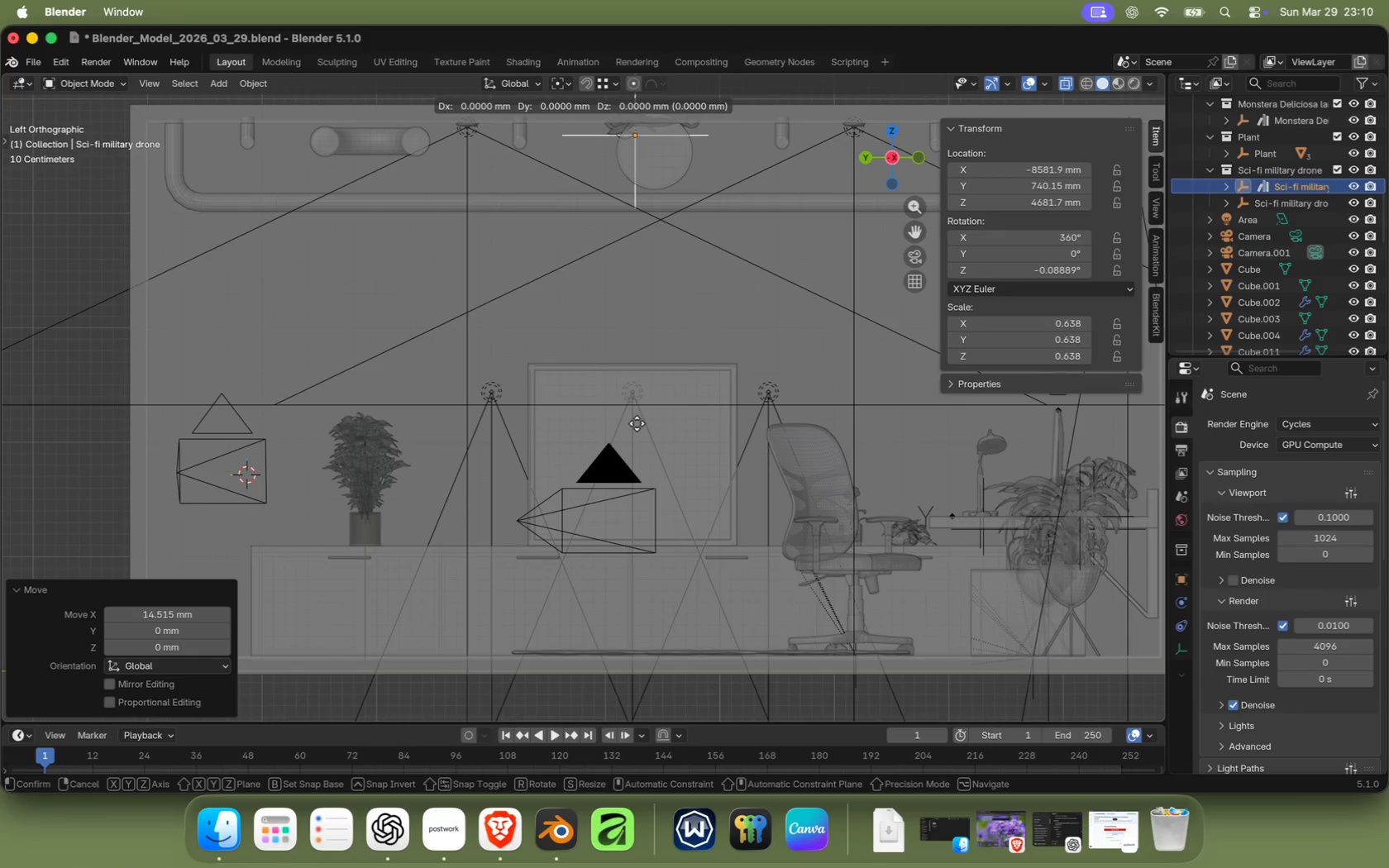 
scroll: coordinate [637, 423], scroll_direction: up, amount: 2.0
 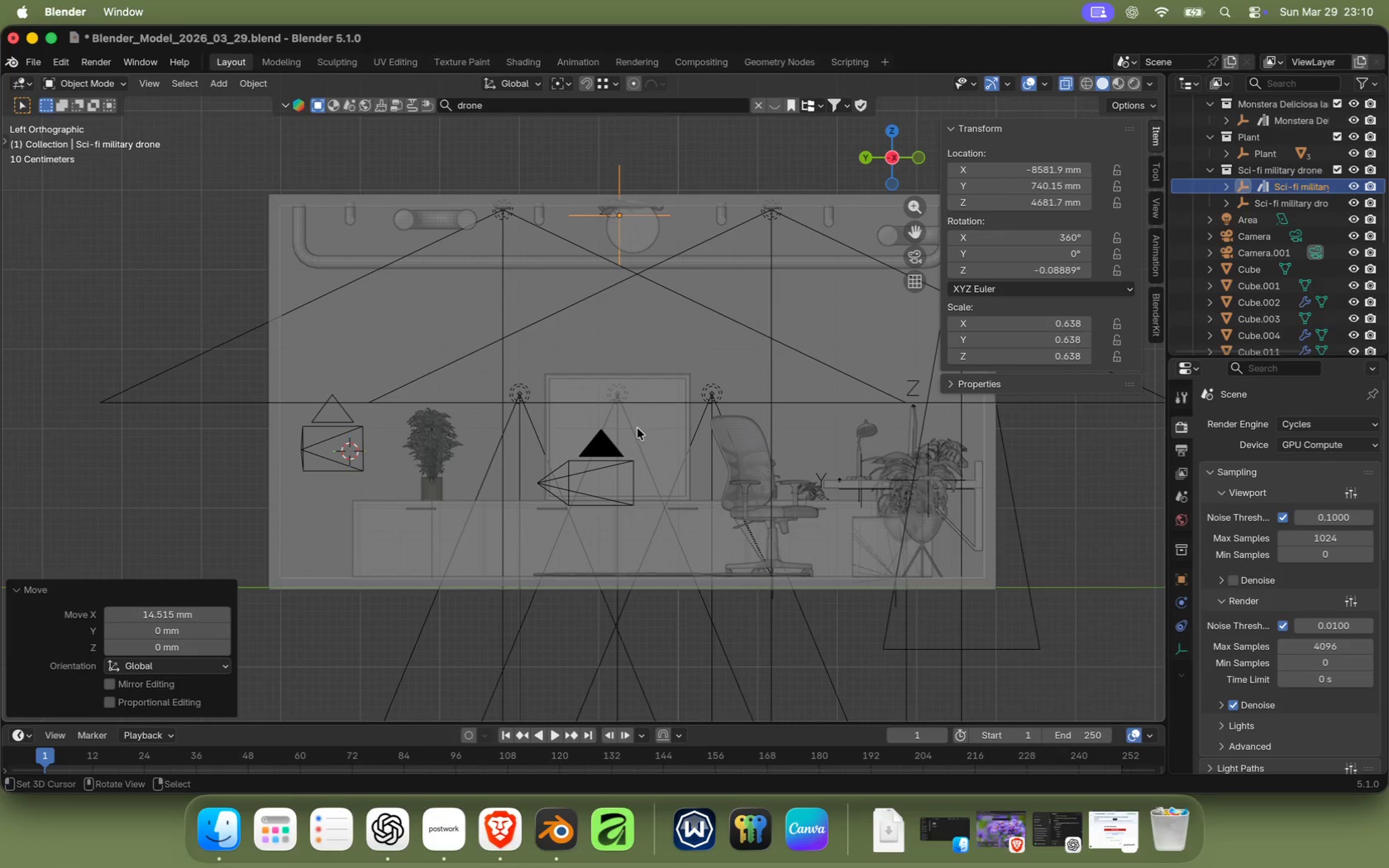 
key(X)
 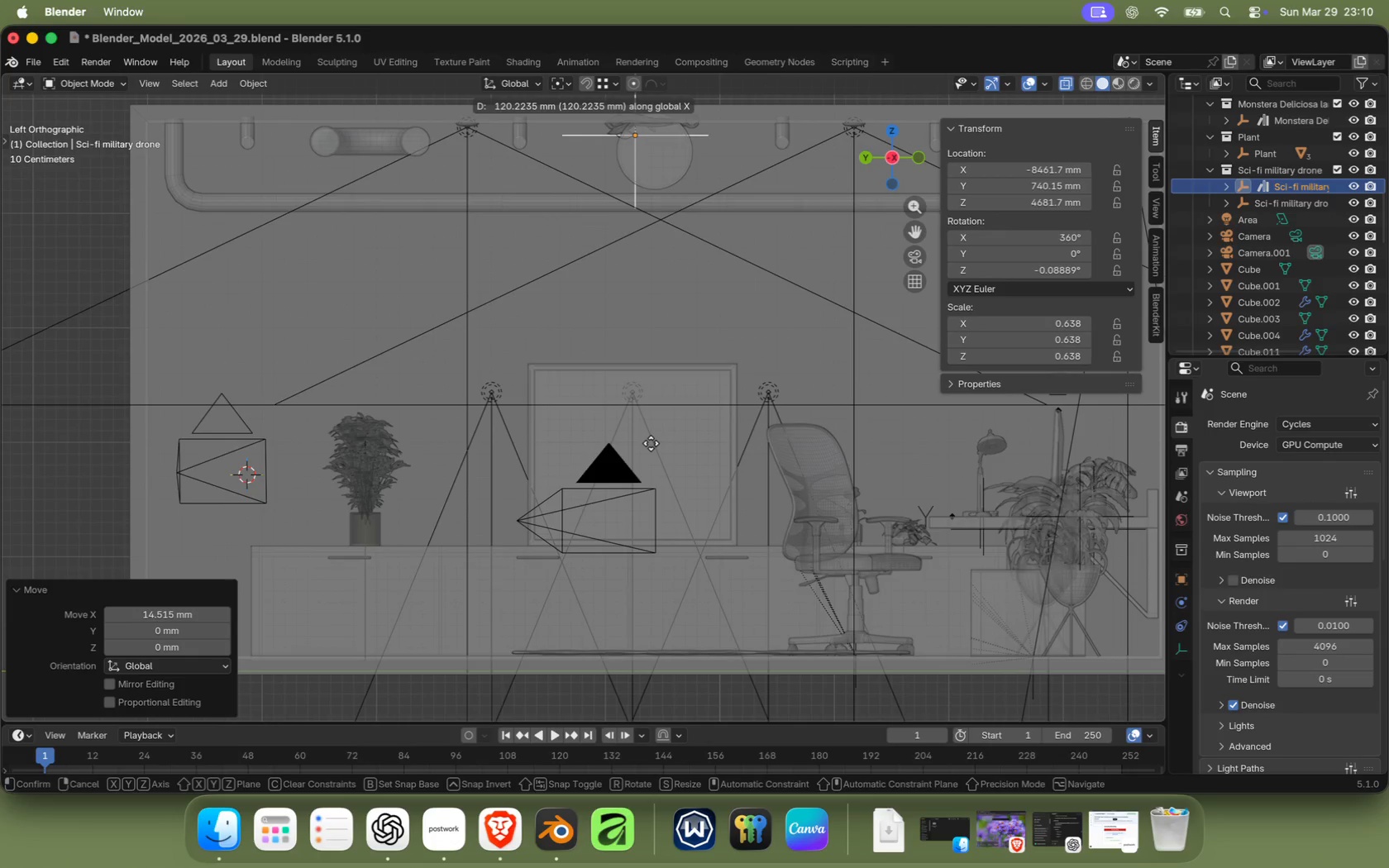 
key(Z)
 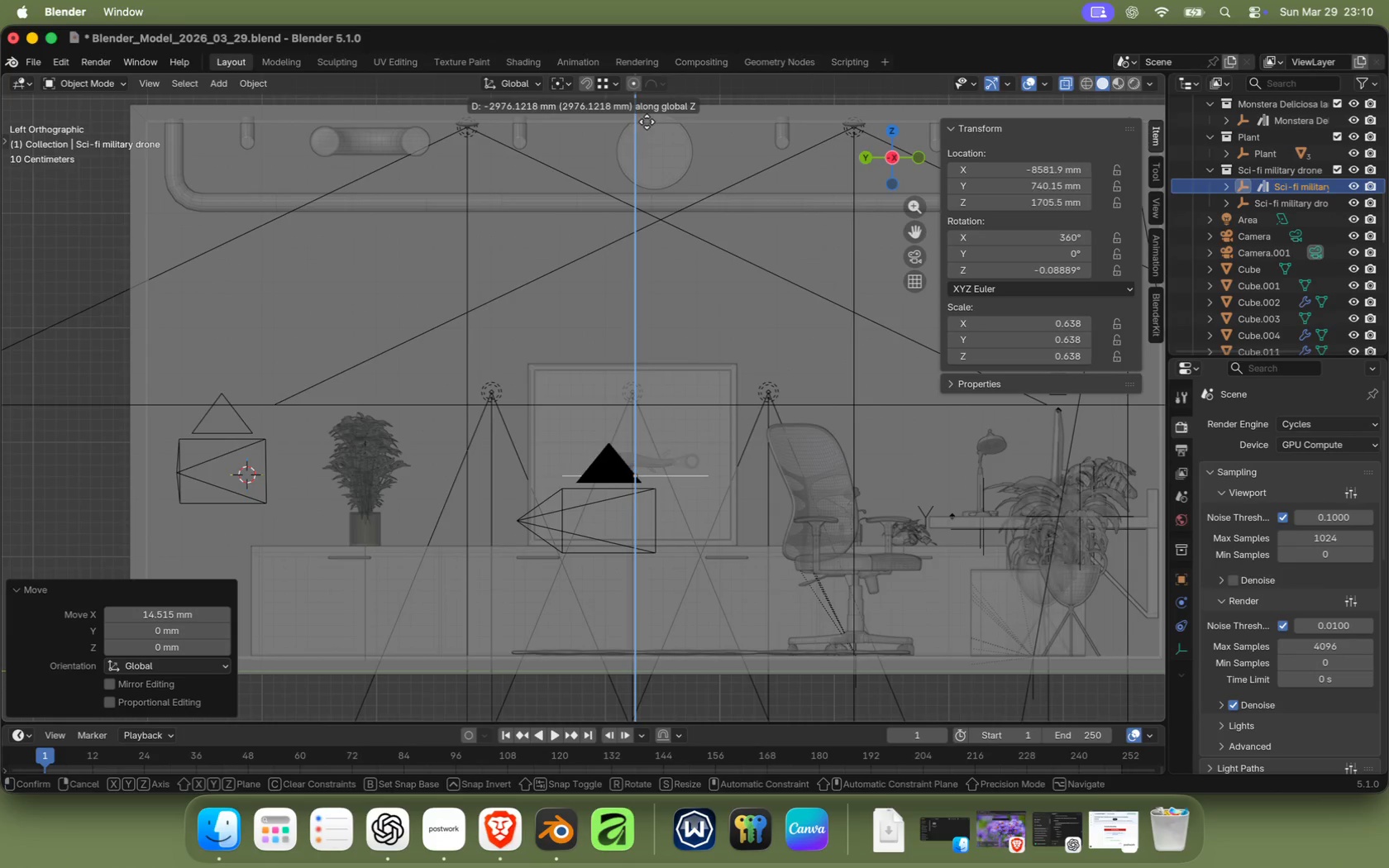 
left_click([647, 121])
 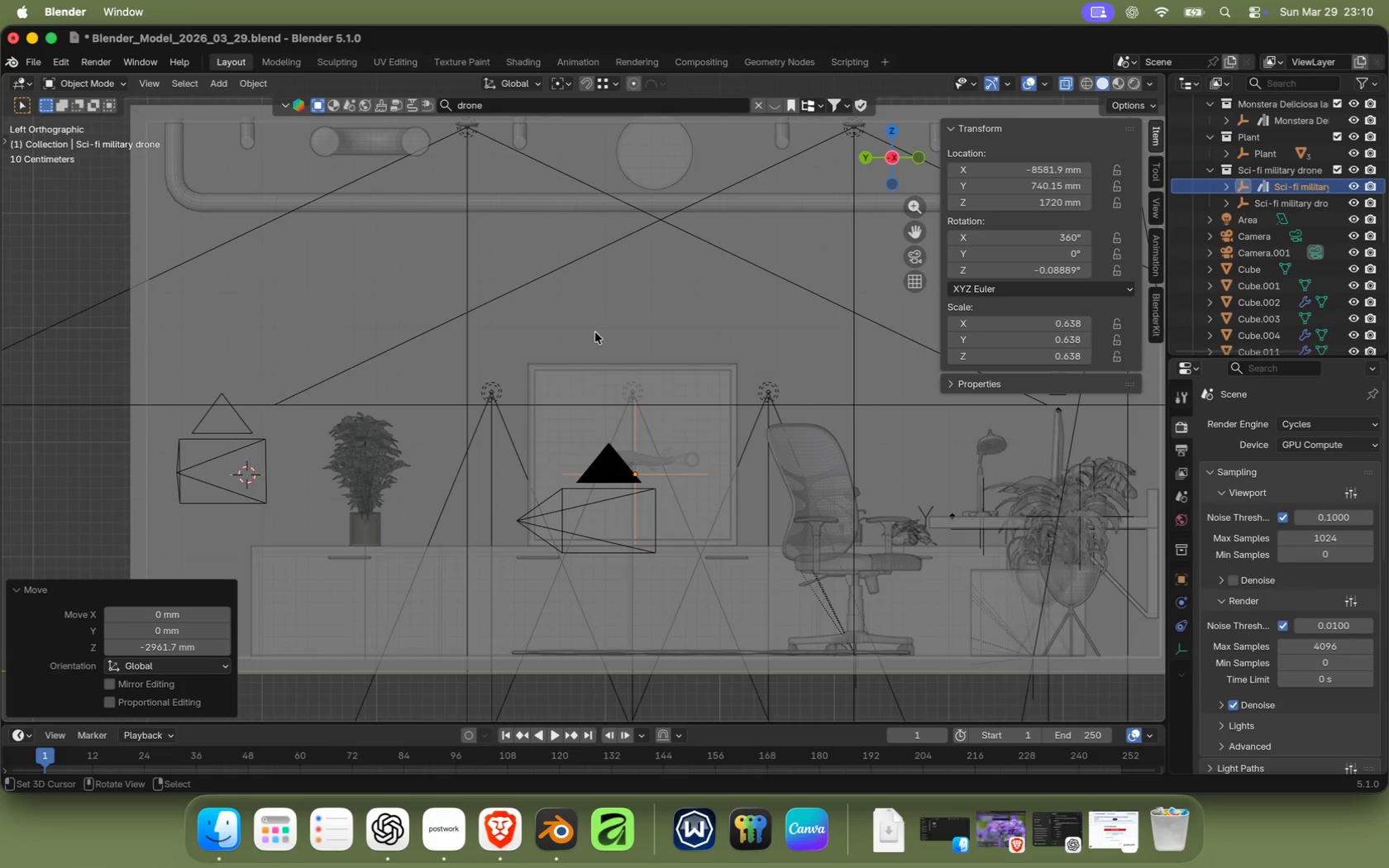 
scroll: coordinate [612, 406], scroll_direction: down, amount: 2.0
 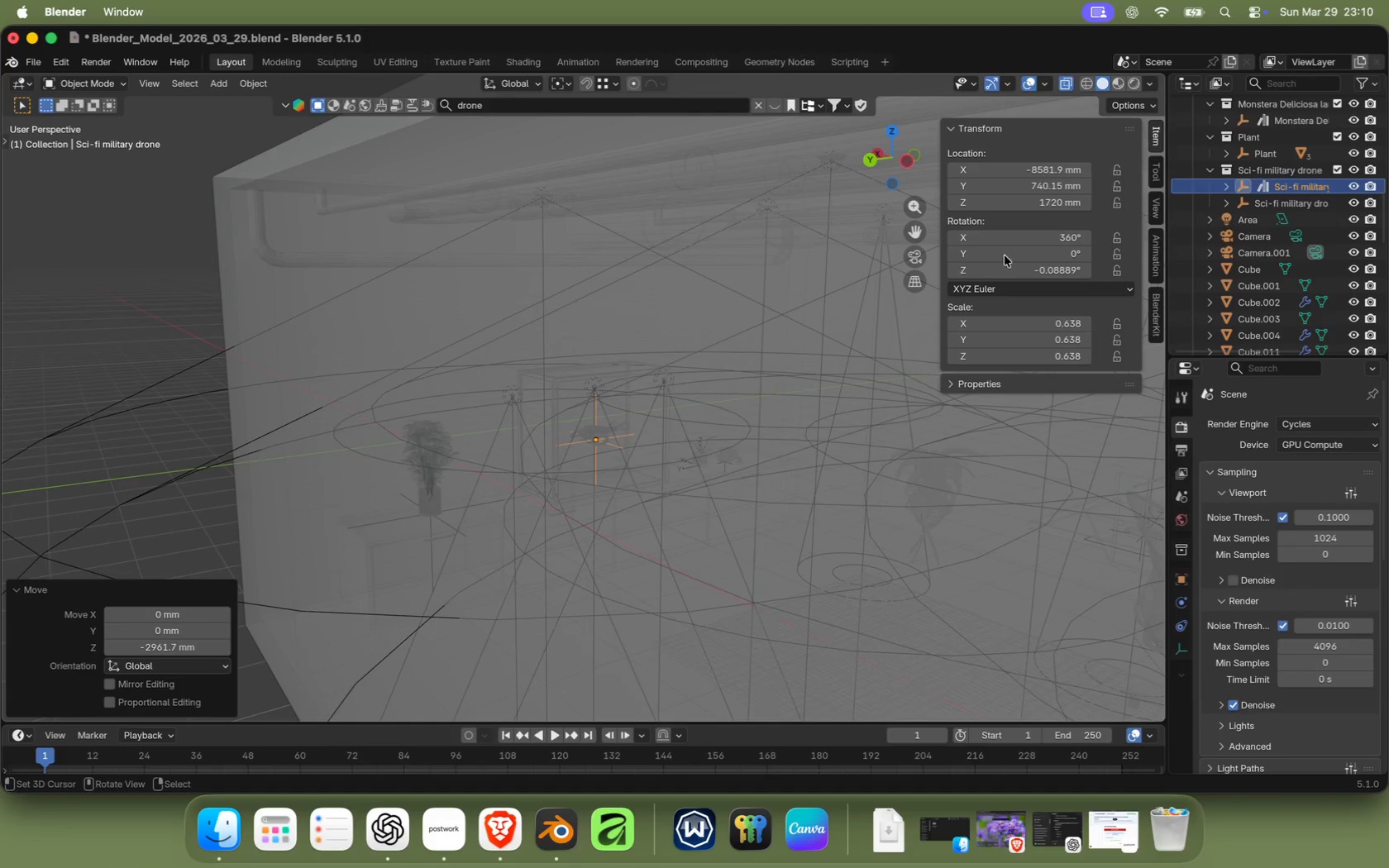 
key(0)
 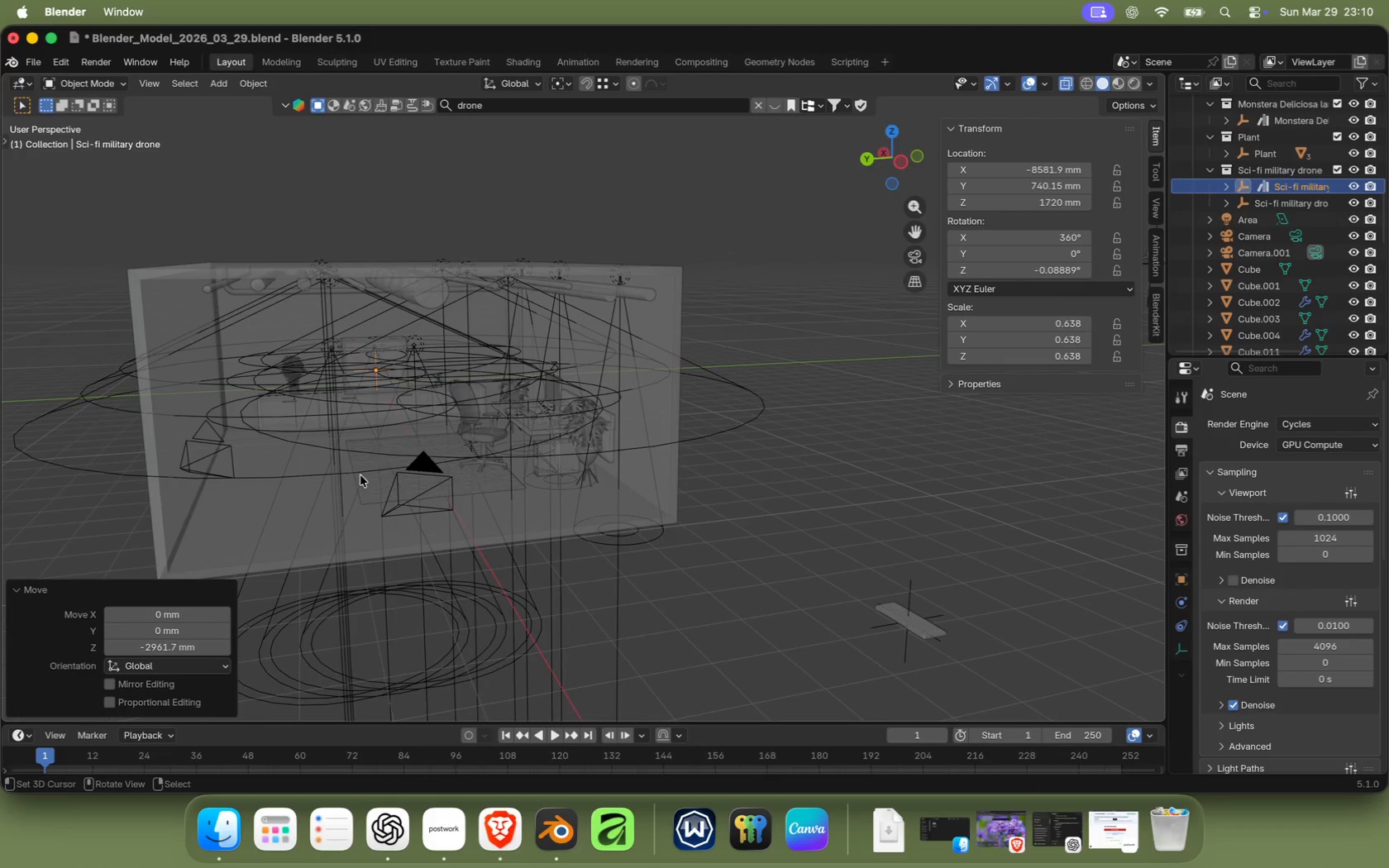 
scroll: coordinate [489, 456], scroll_direction: down, amount: 8.0
 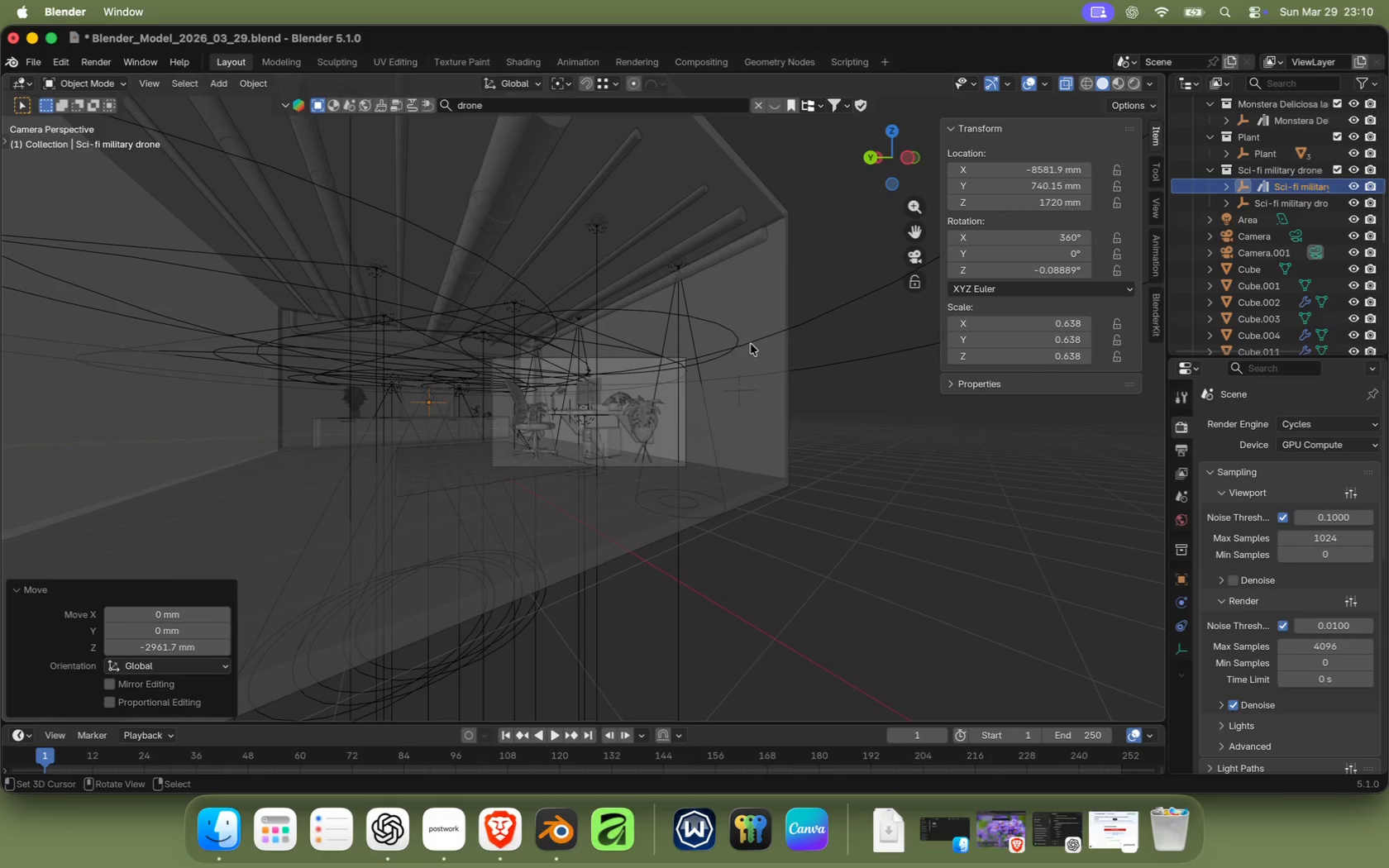 
double_click([197, 465])
 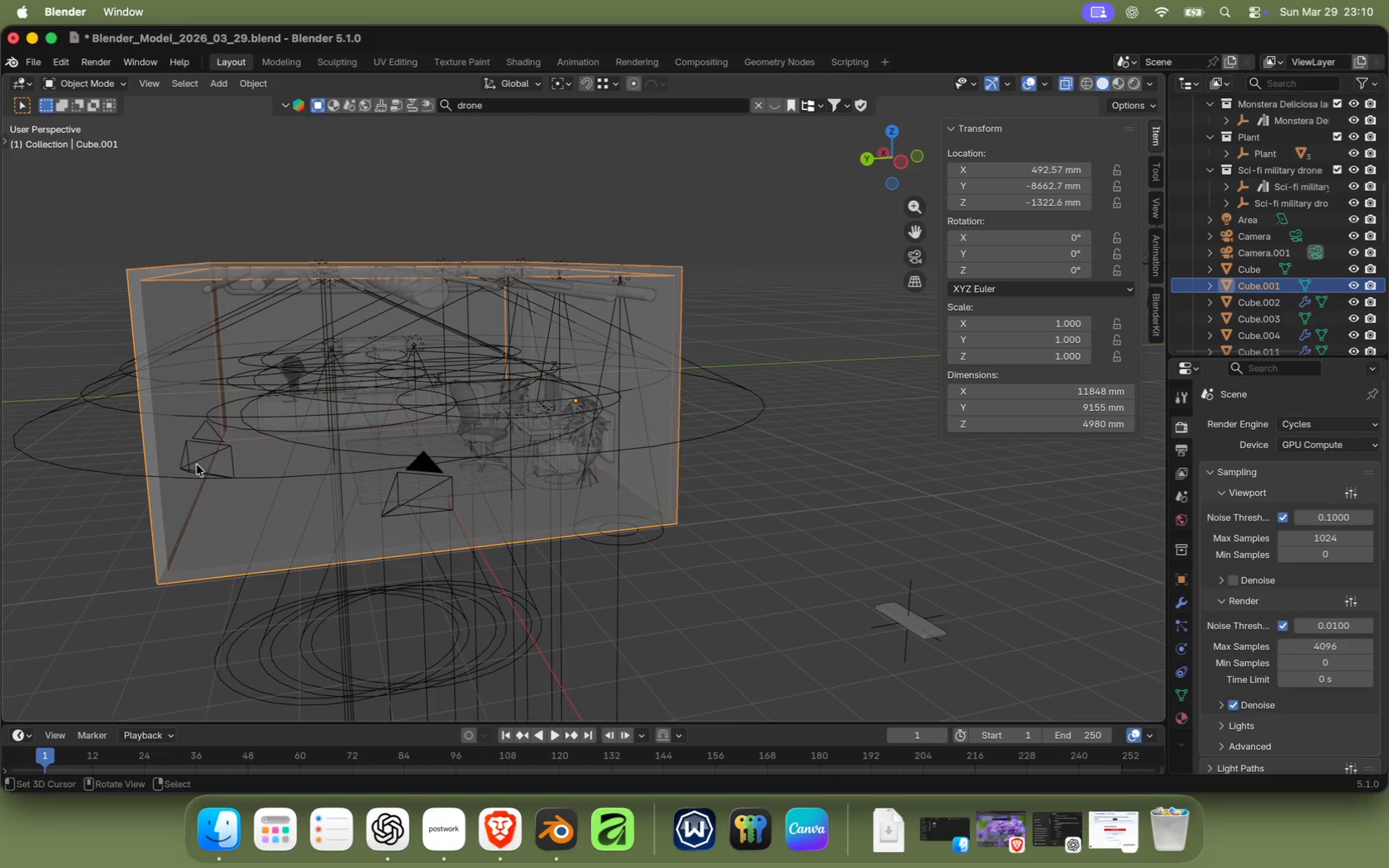 
right_click([217, 452])
 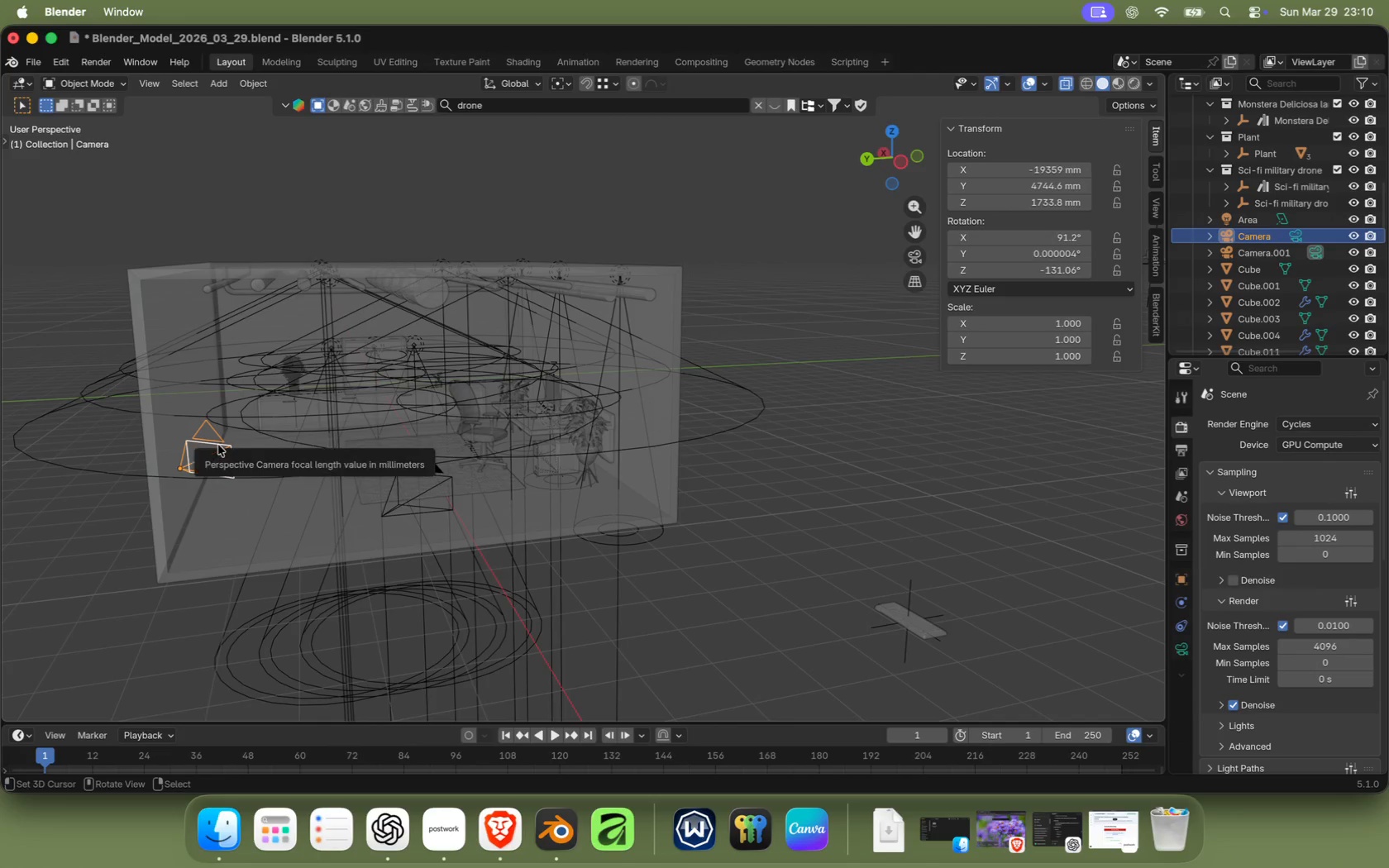 
key(Meta+0)
 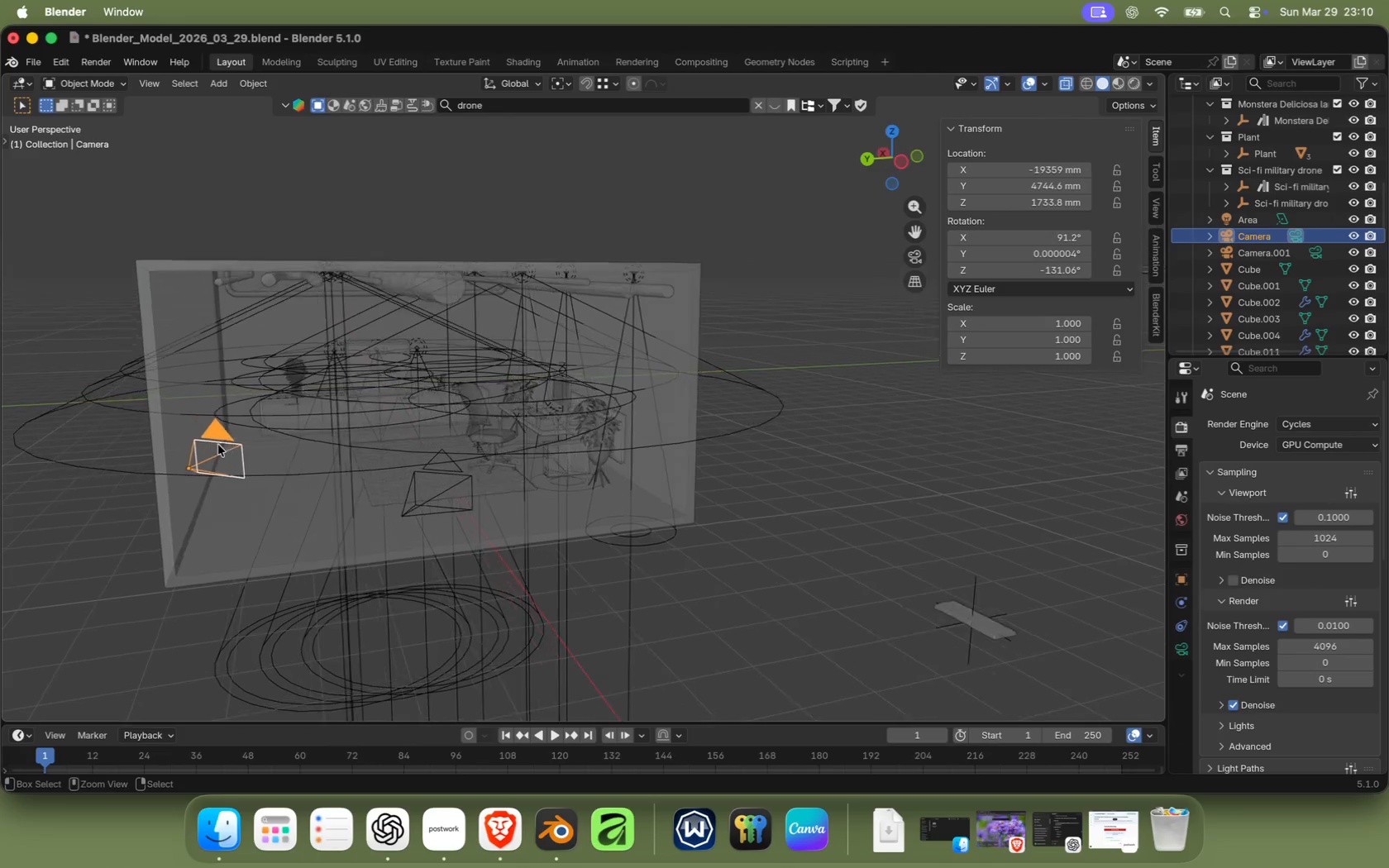 
scroll: coordinate [418, 461], scroll_direction: up, amount: 17.0
 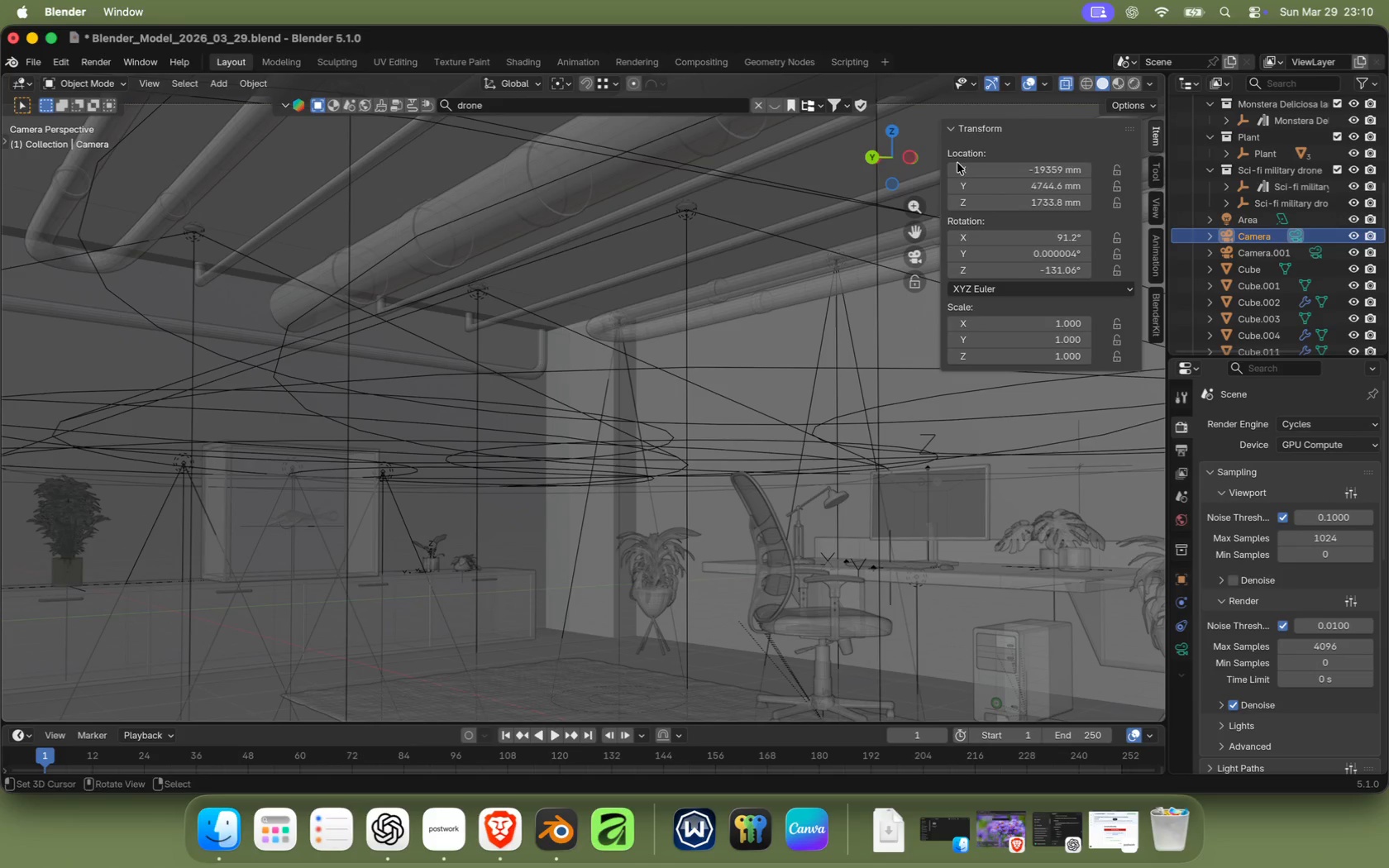 
left_click([1111, 79])
 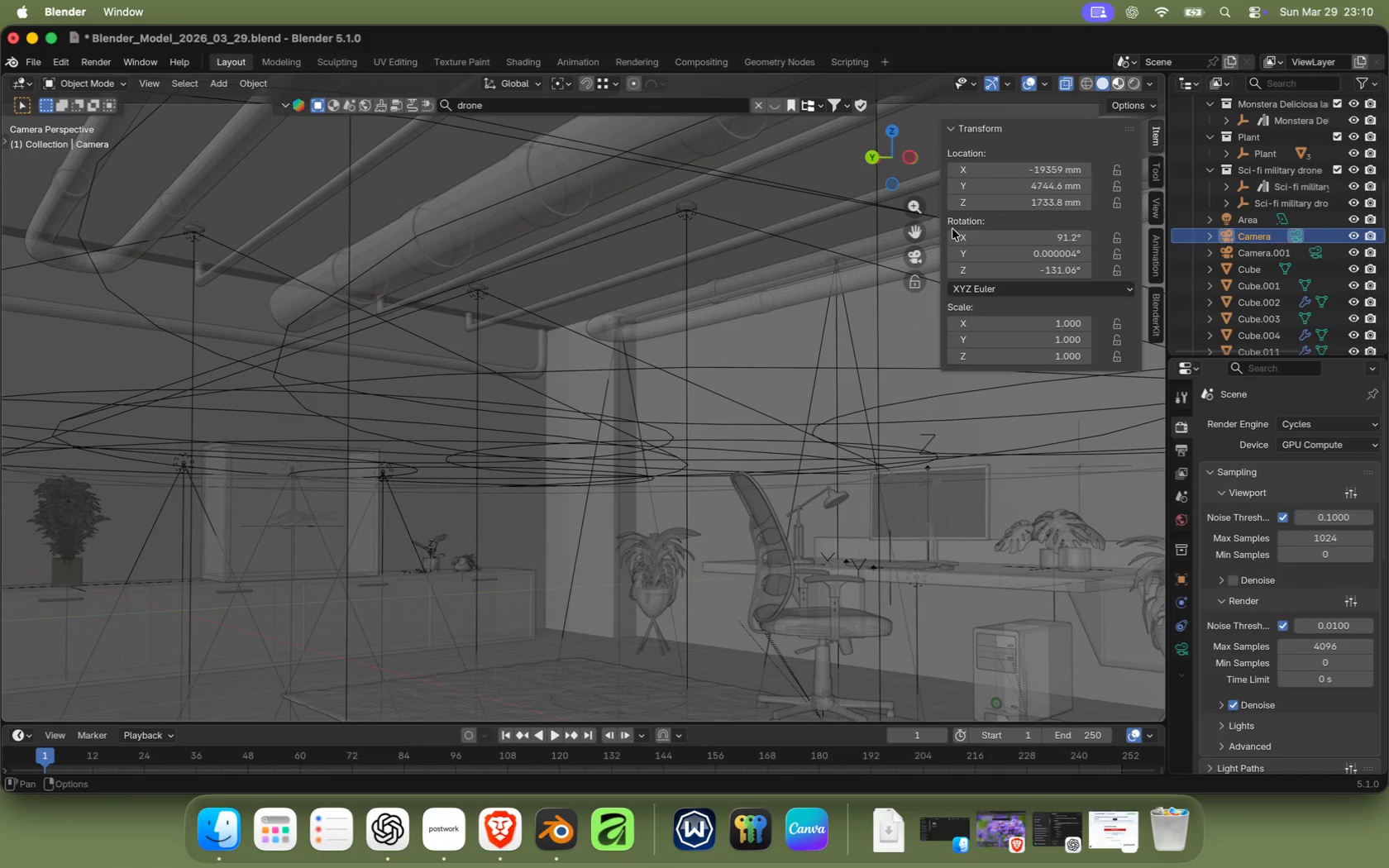 
wait(8.16)
 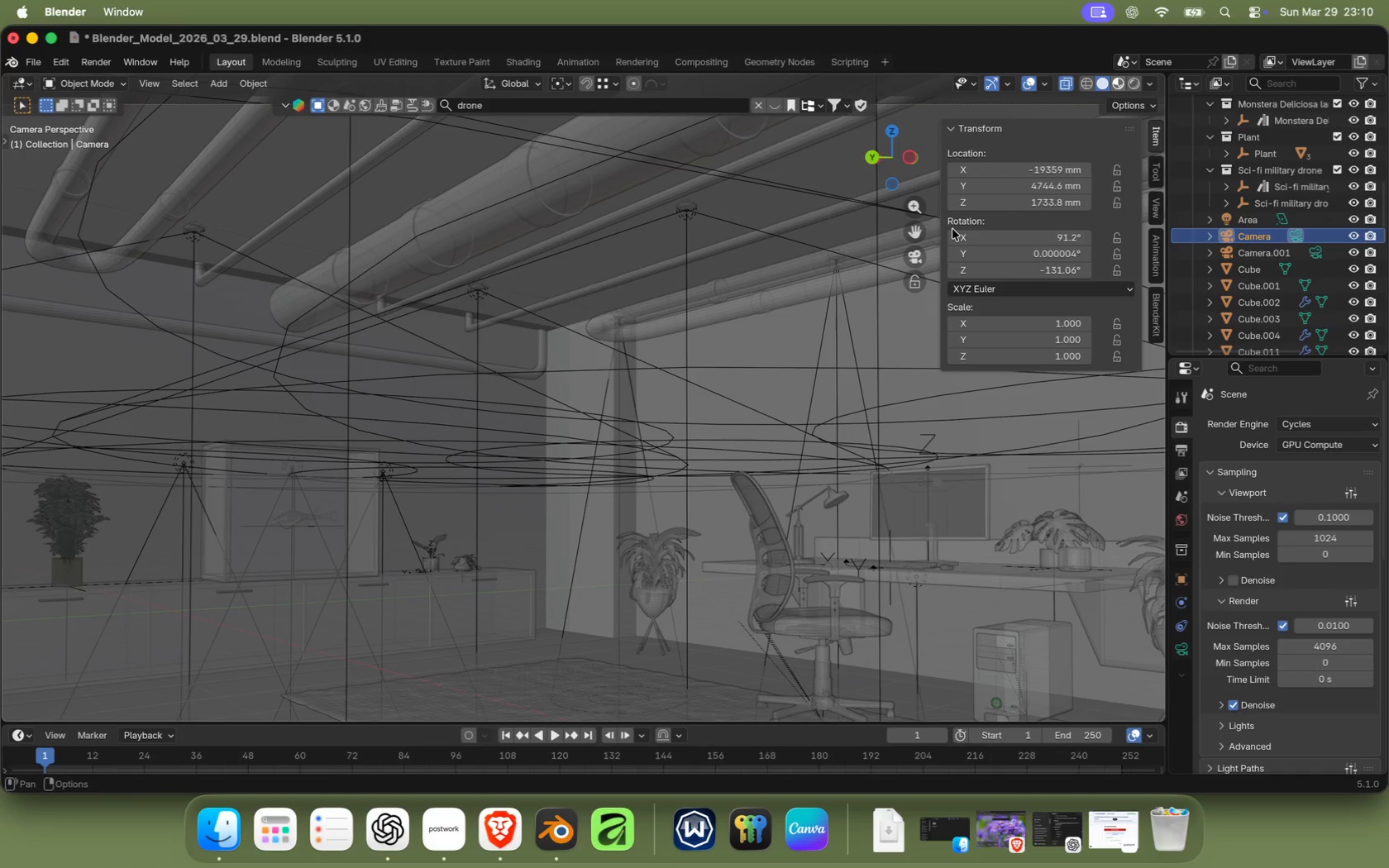 
left_click([1137, 85])
 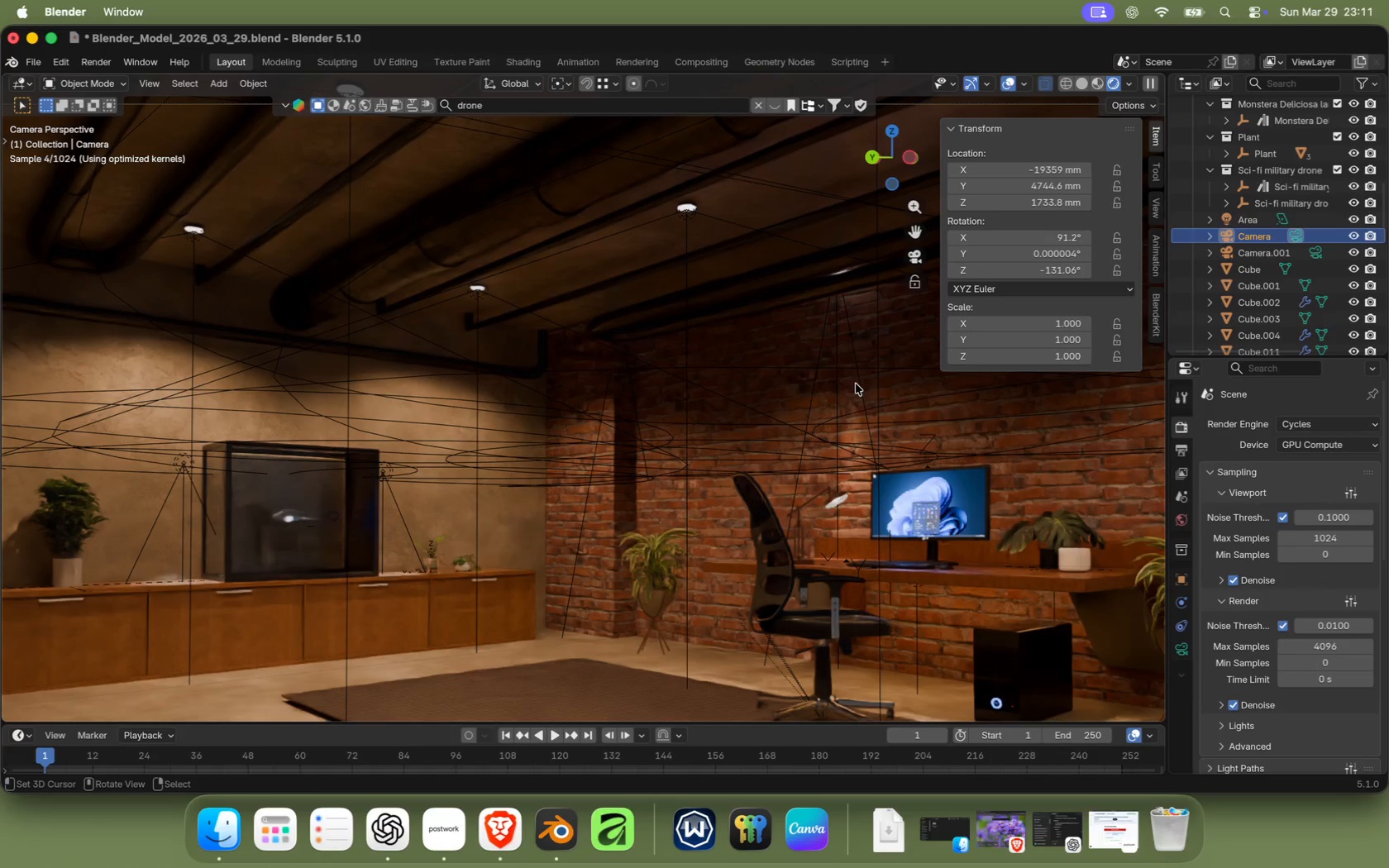 
wait(33.78)
 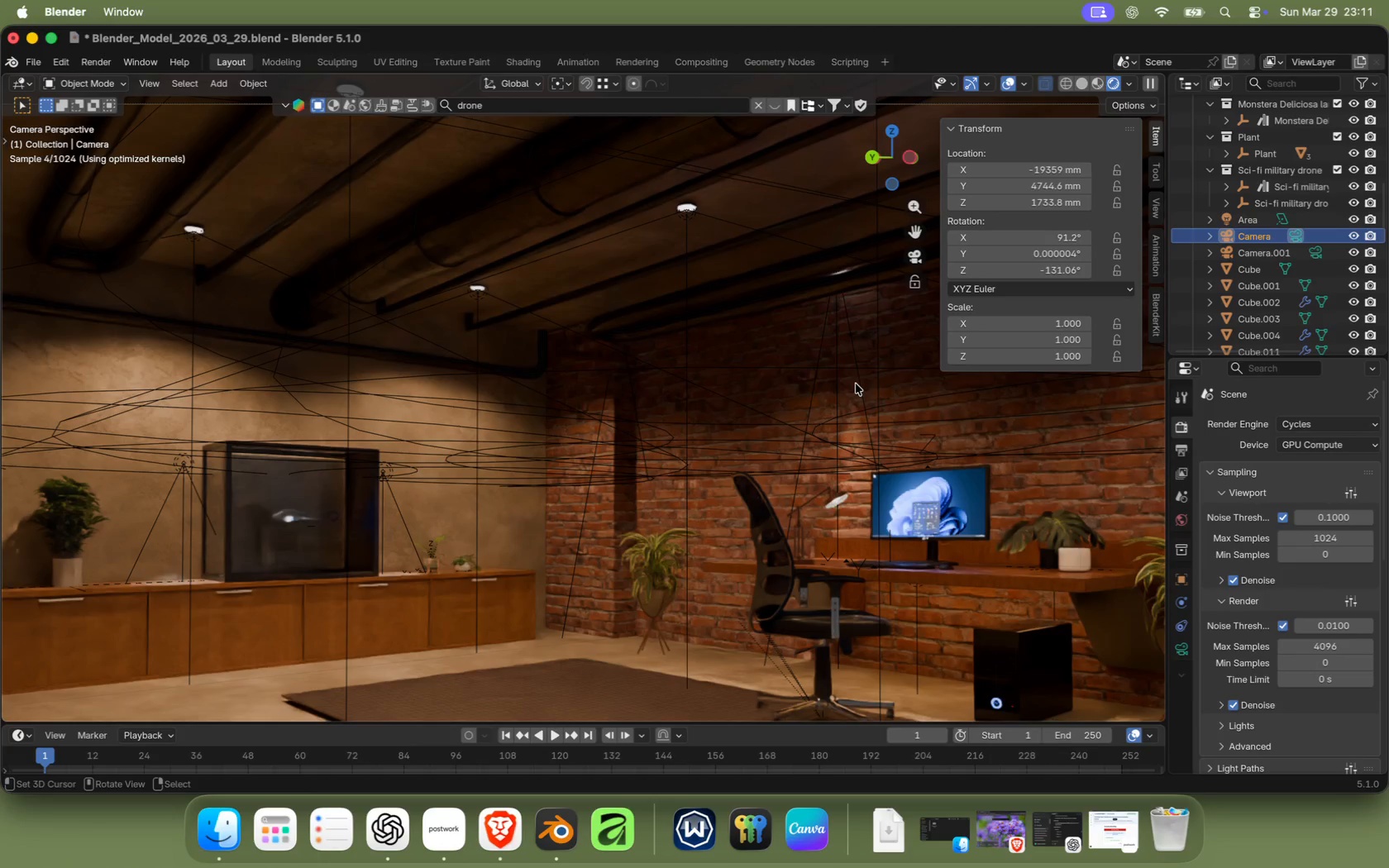 
right_click([183, 468])
 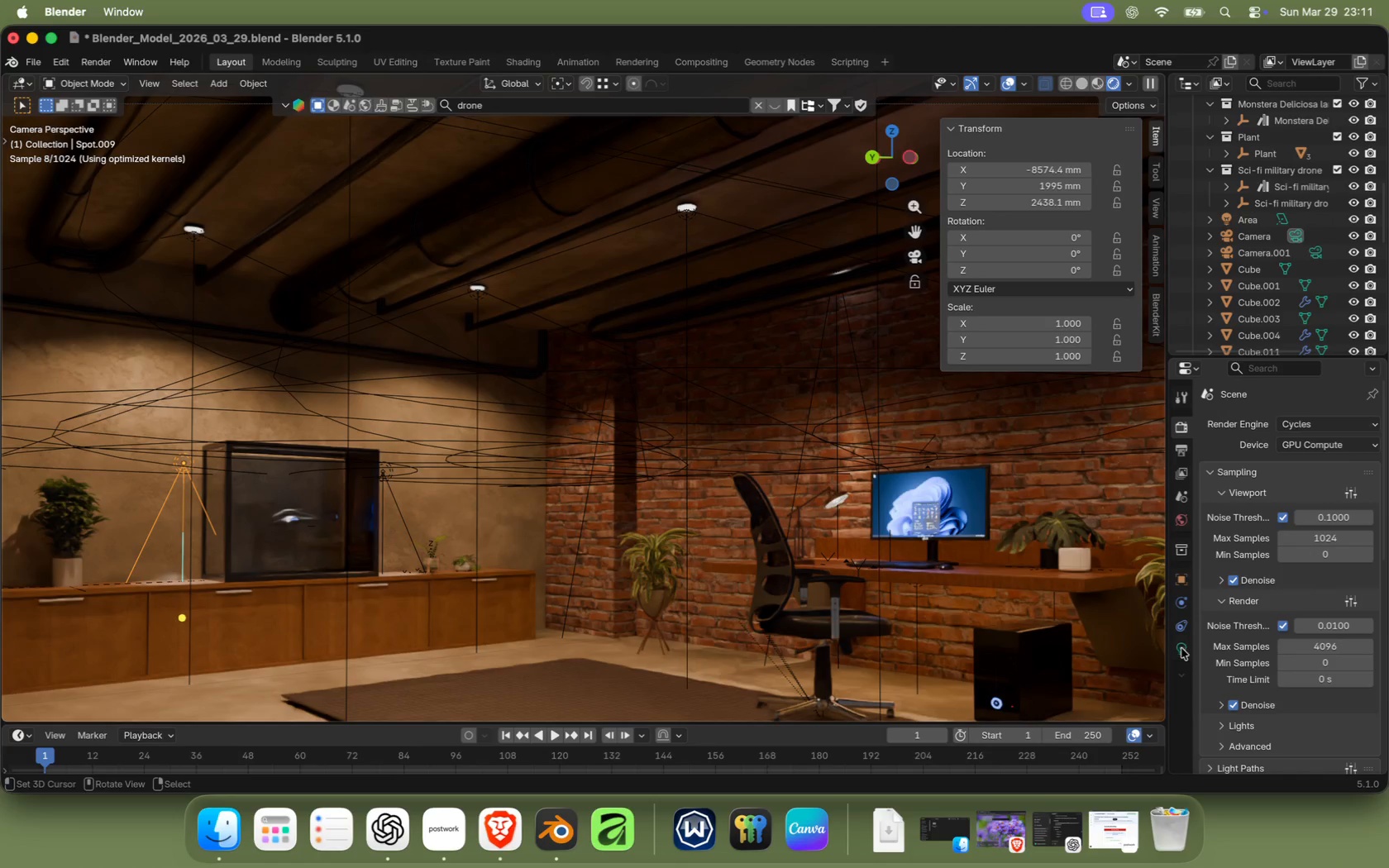 
wait(6.19)
 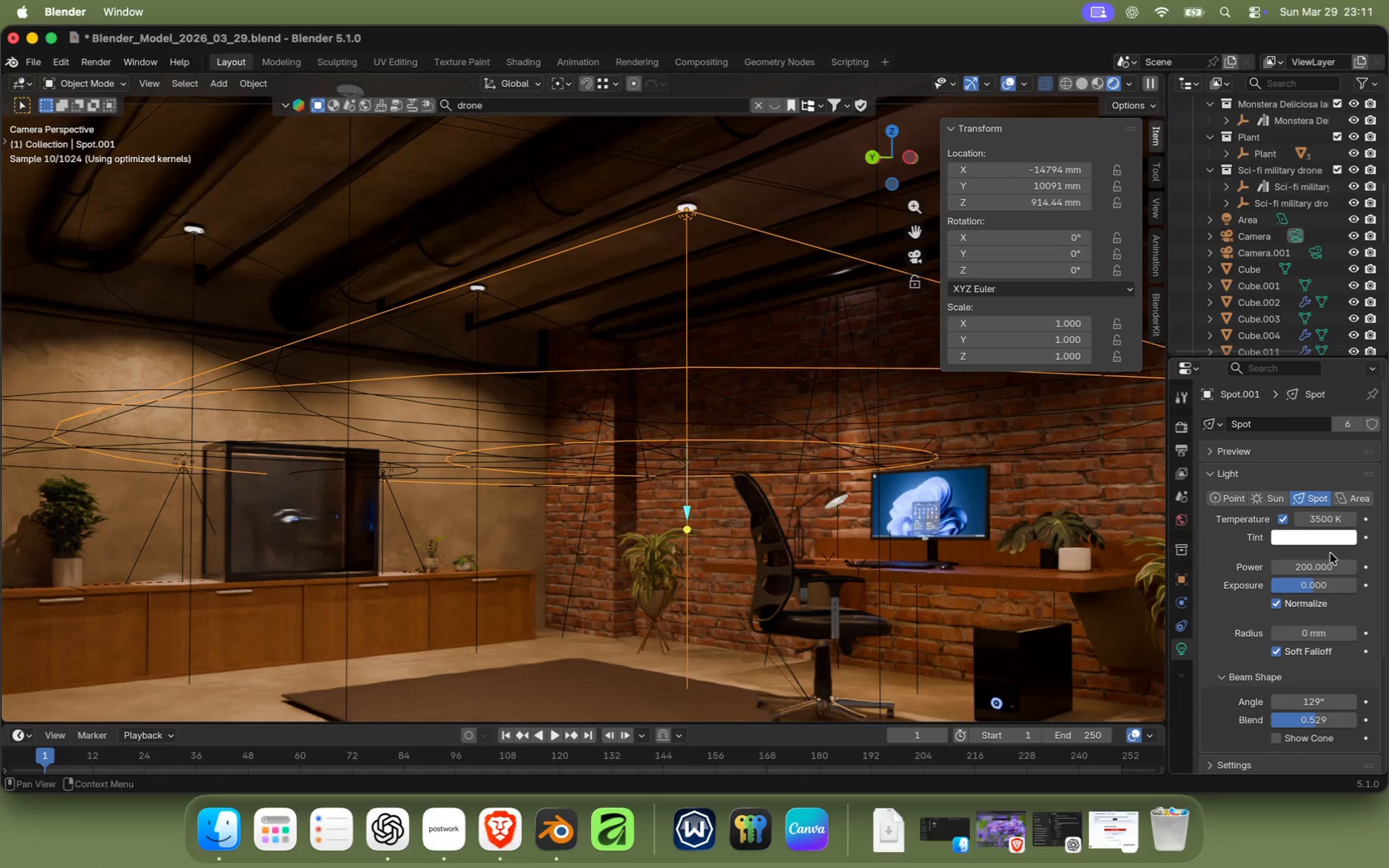 
left_click([1326, 564])
 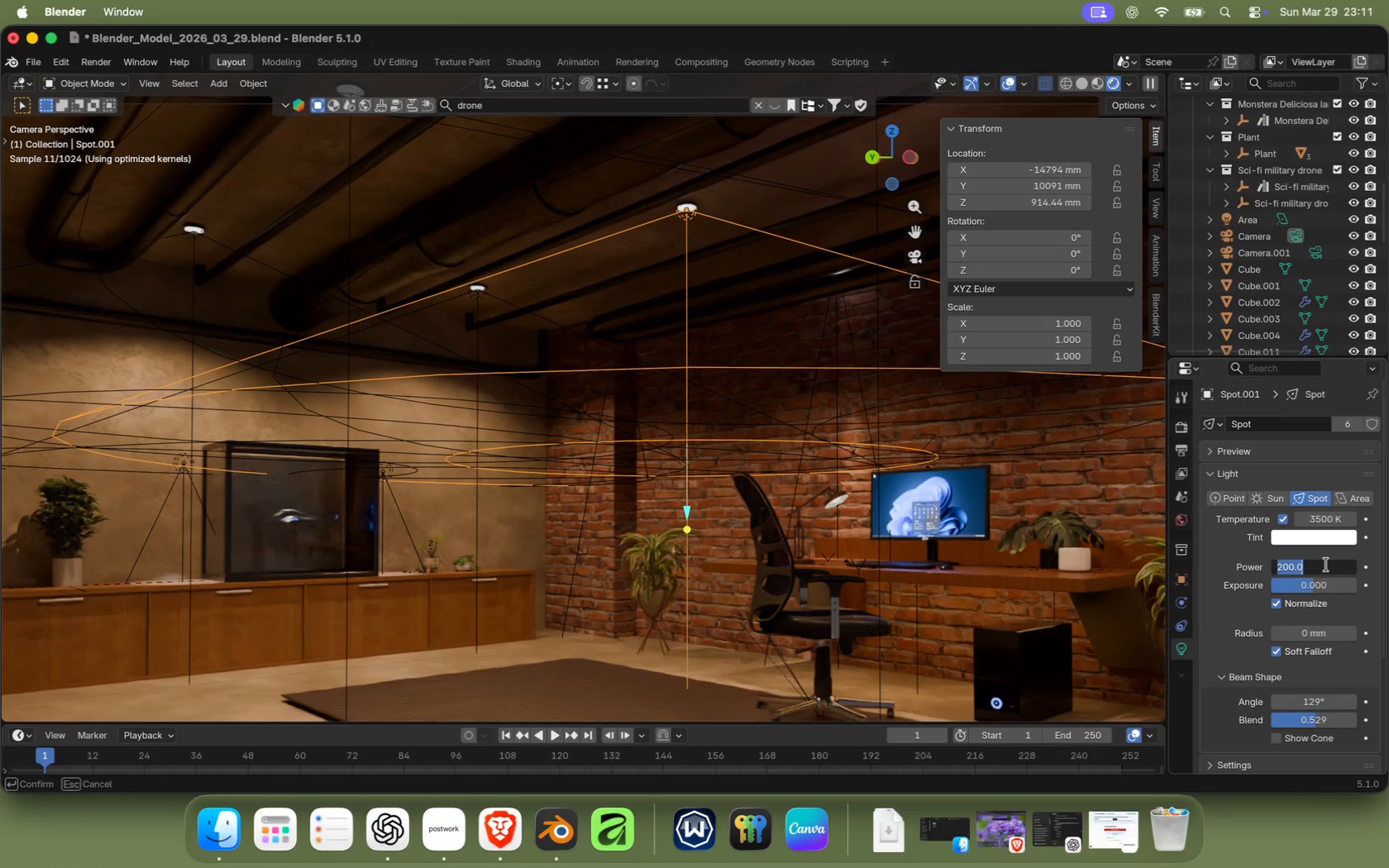 
type(500)
 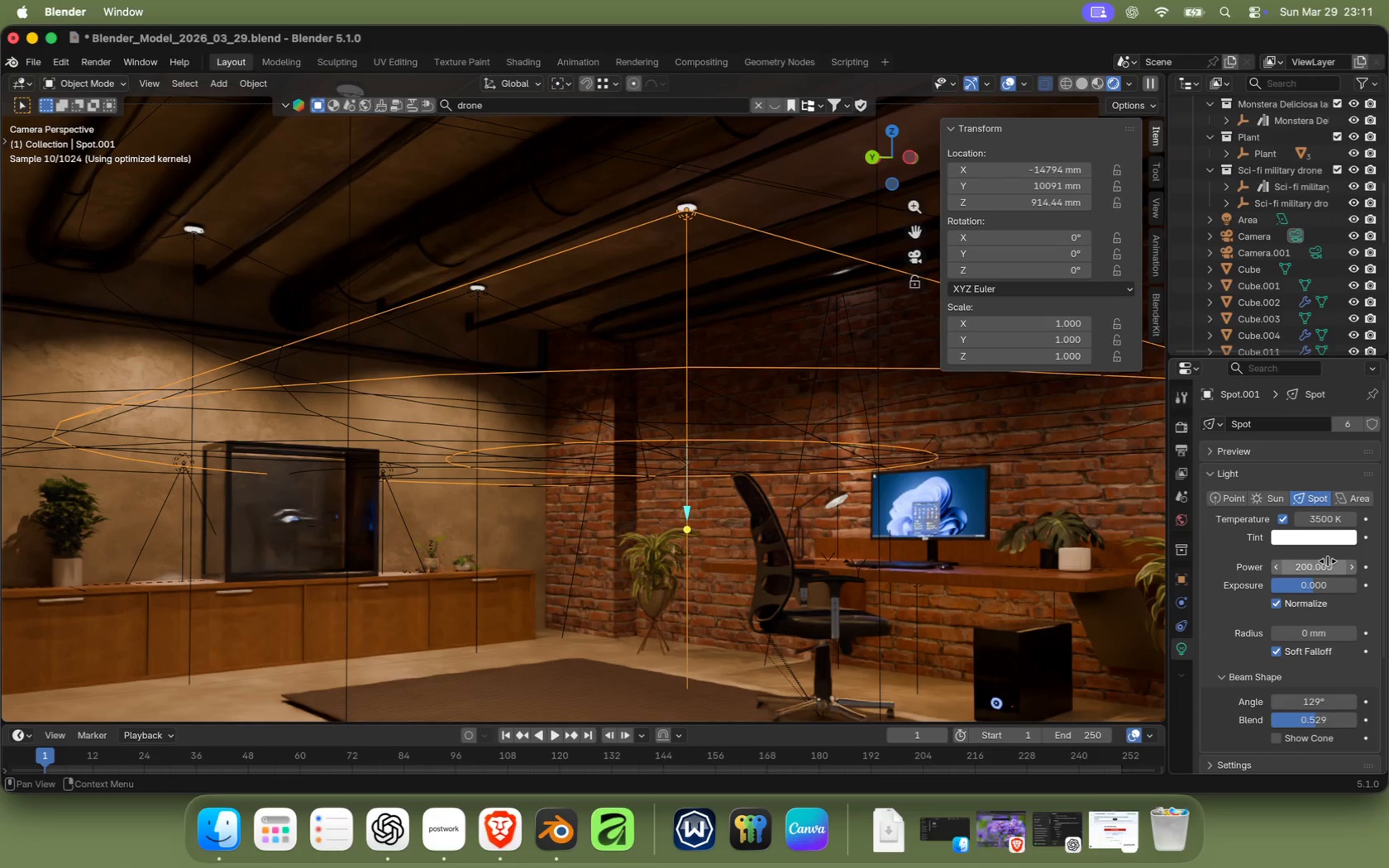 
key(Enter)
 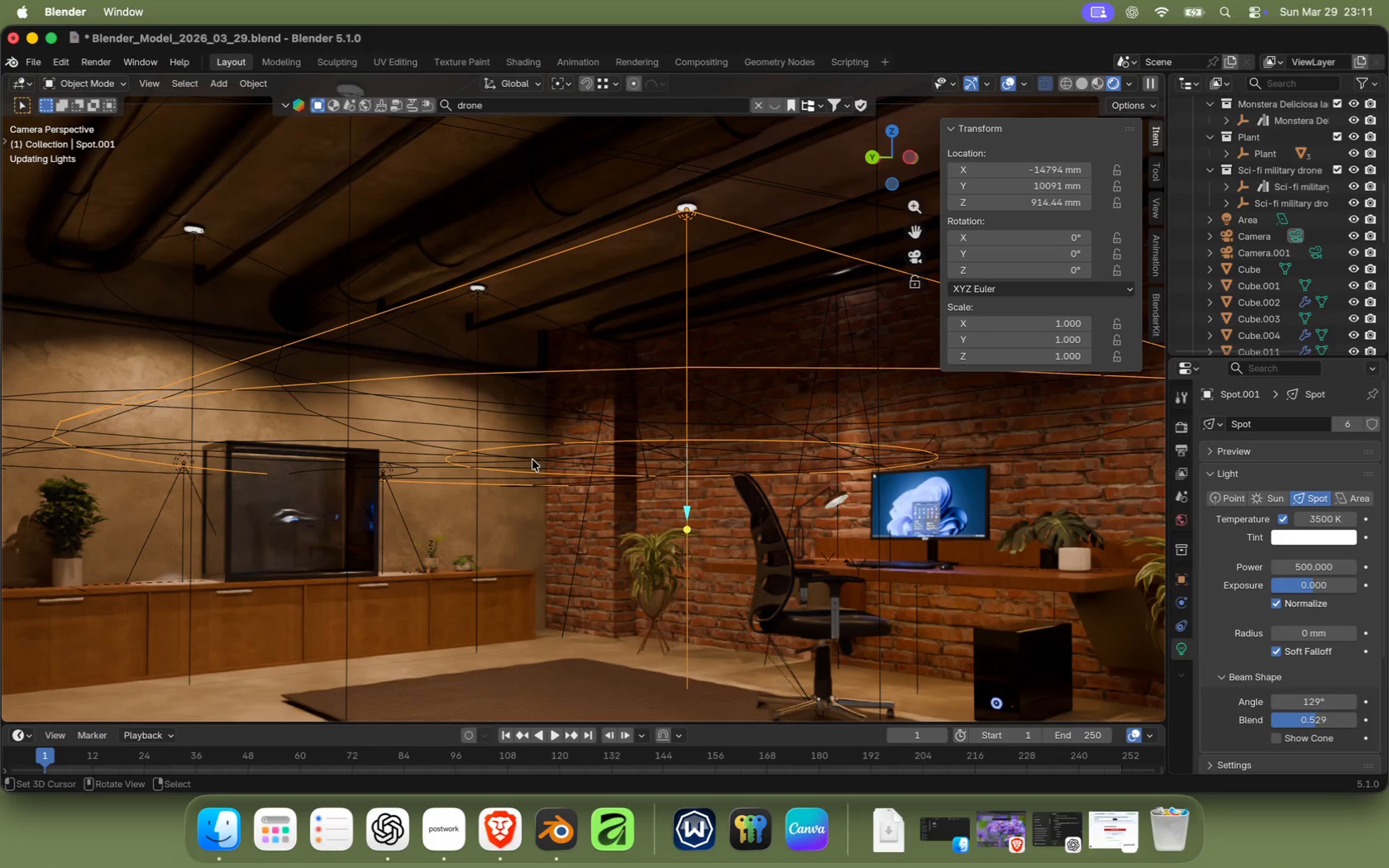 
wait(6.84)
 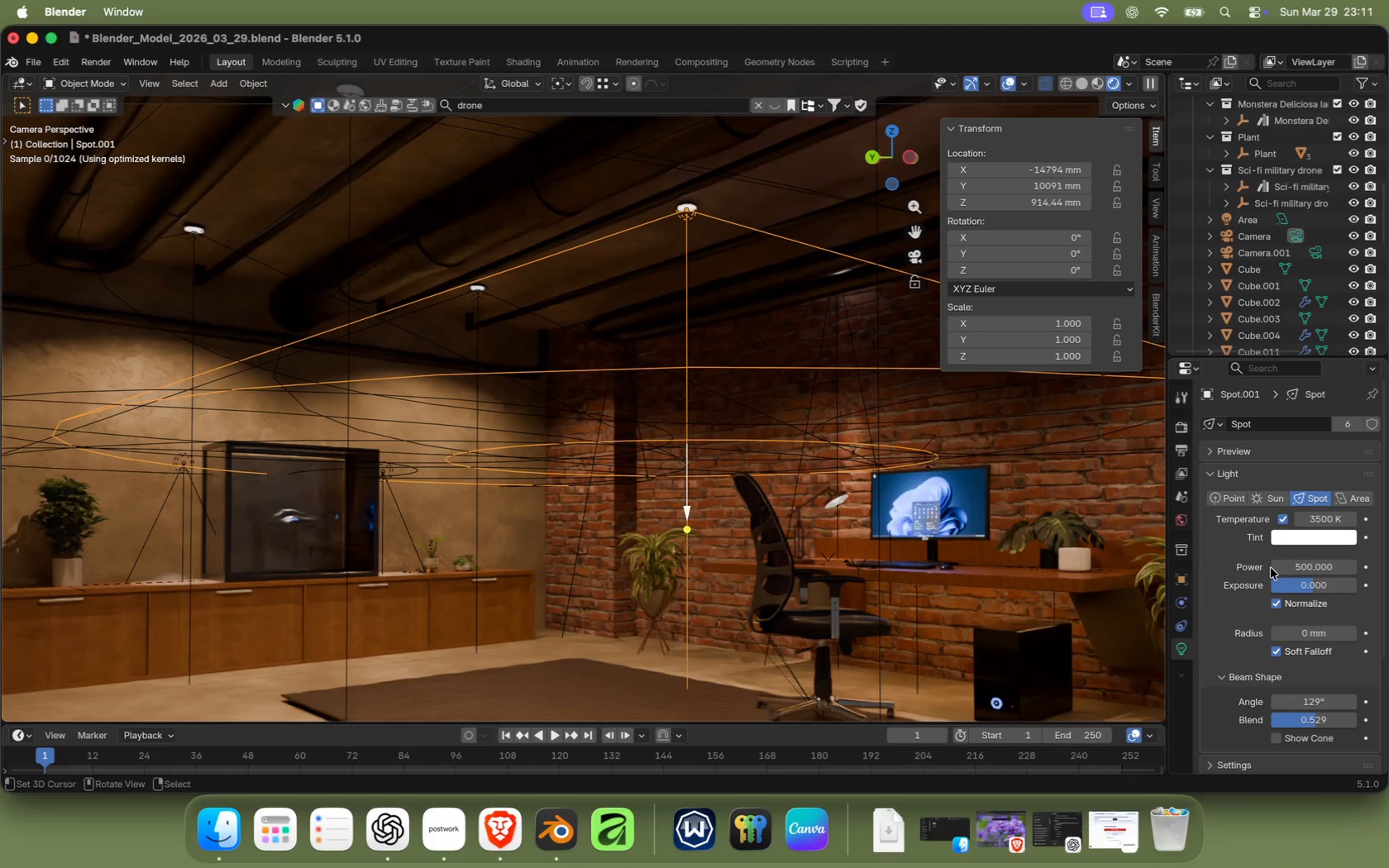 
key(Meta+Z)
 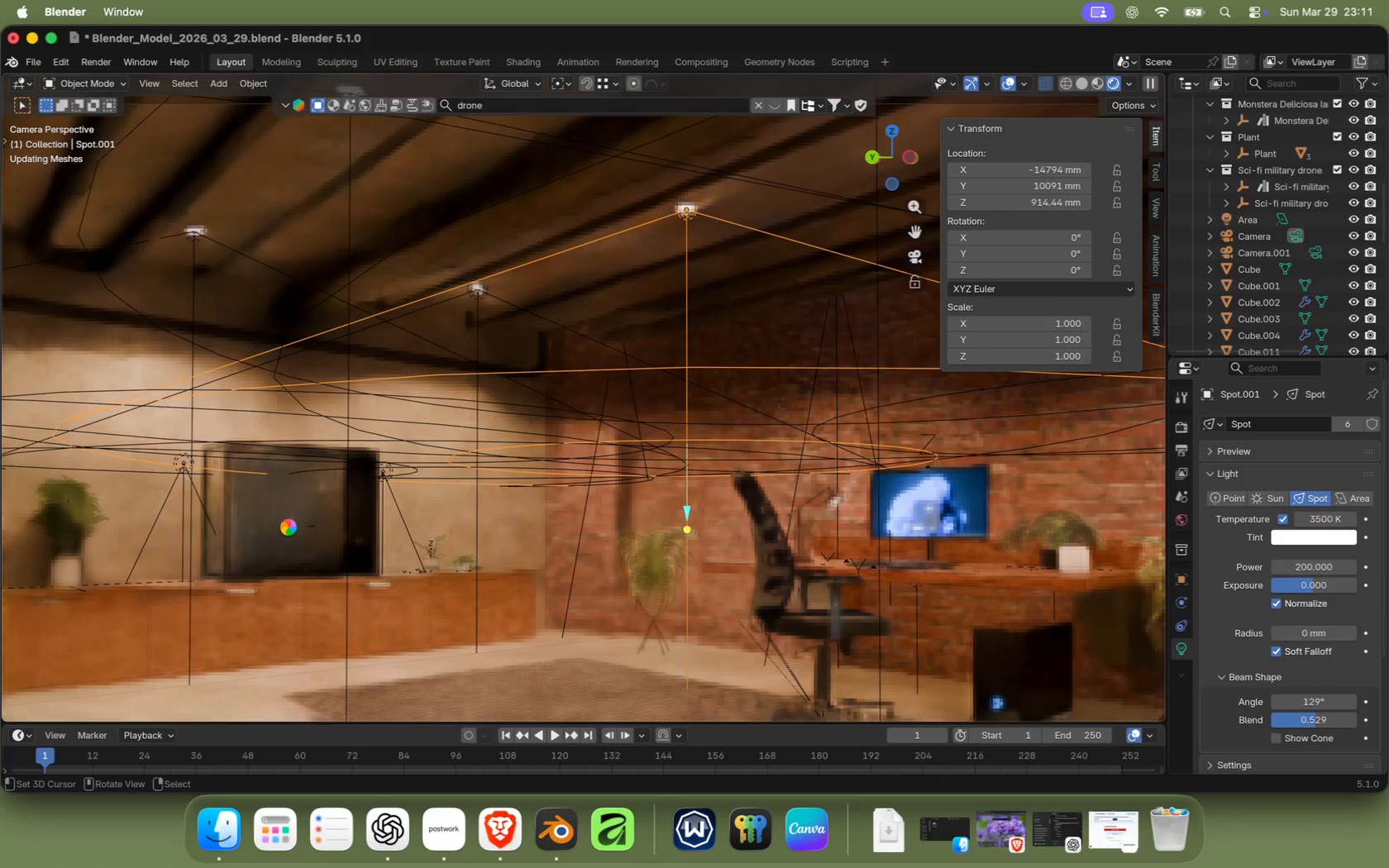 
wait(17.12)
 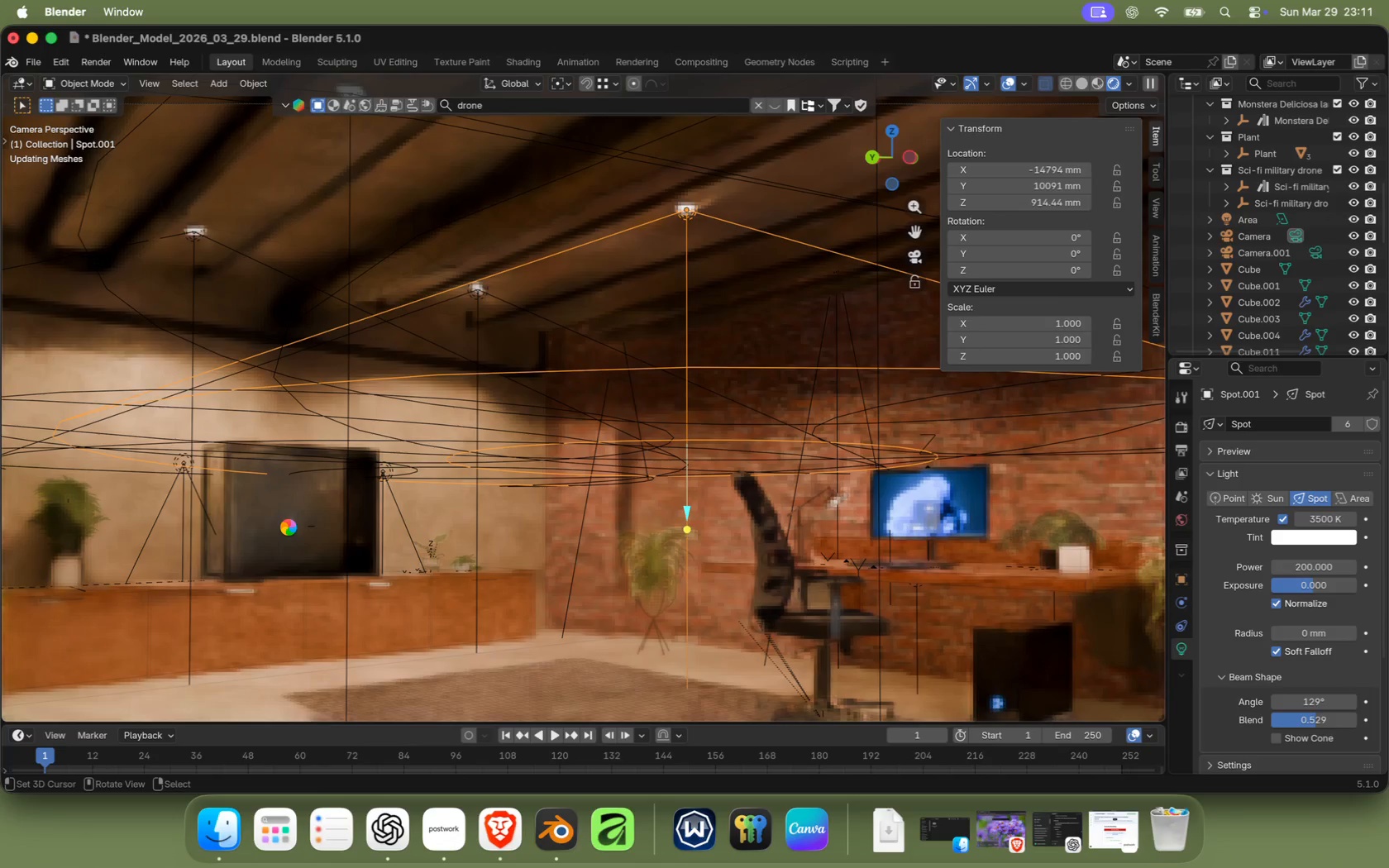 
type(300)
 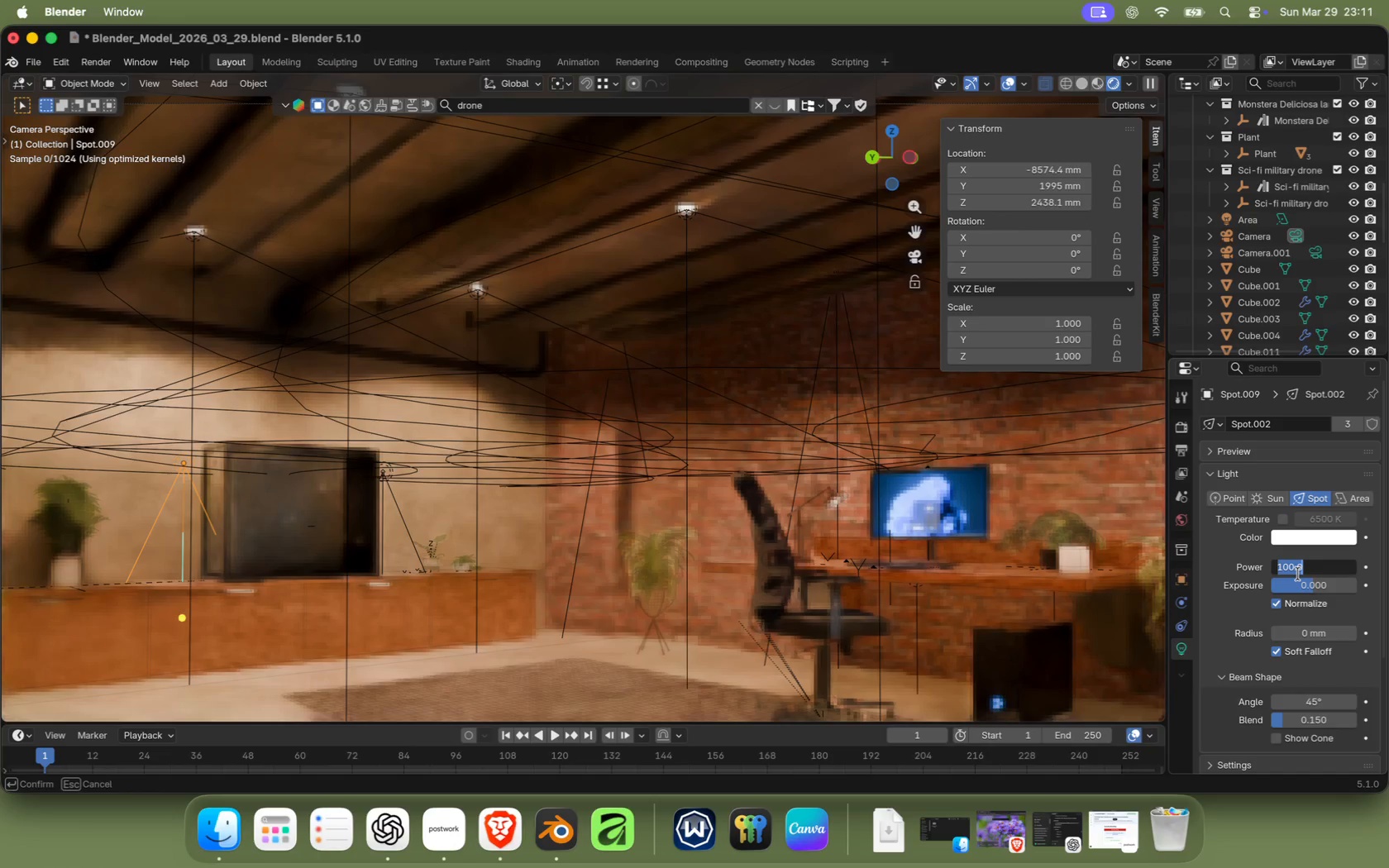 
key(Enter)
 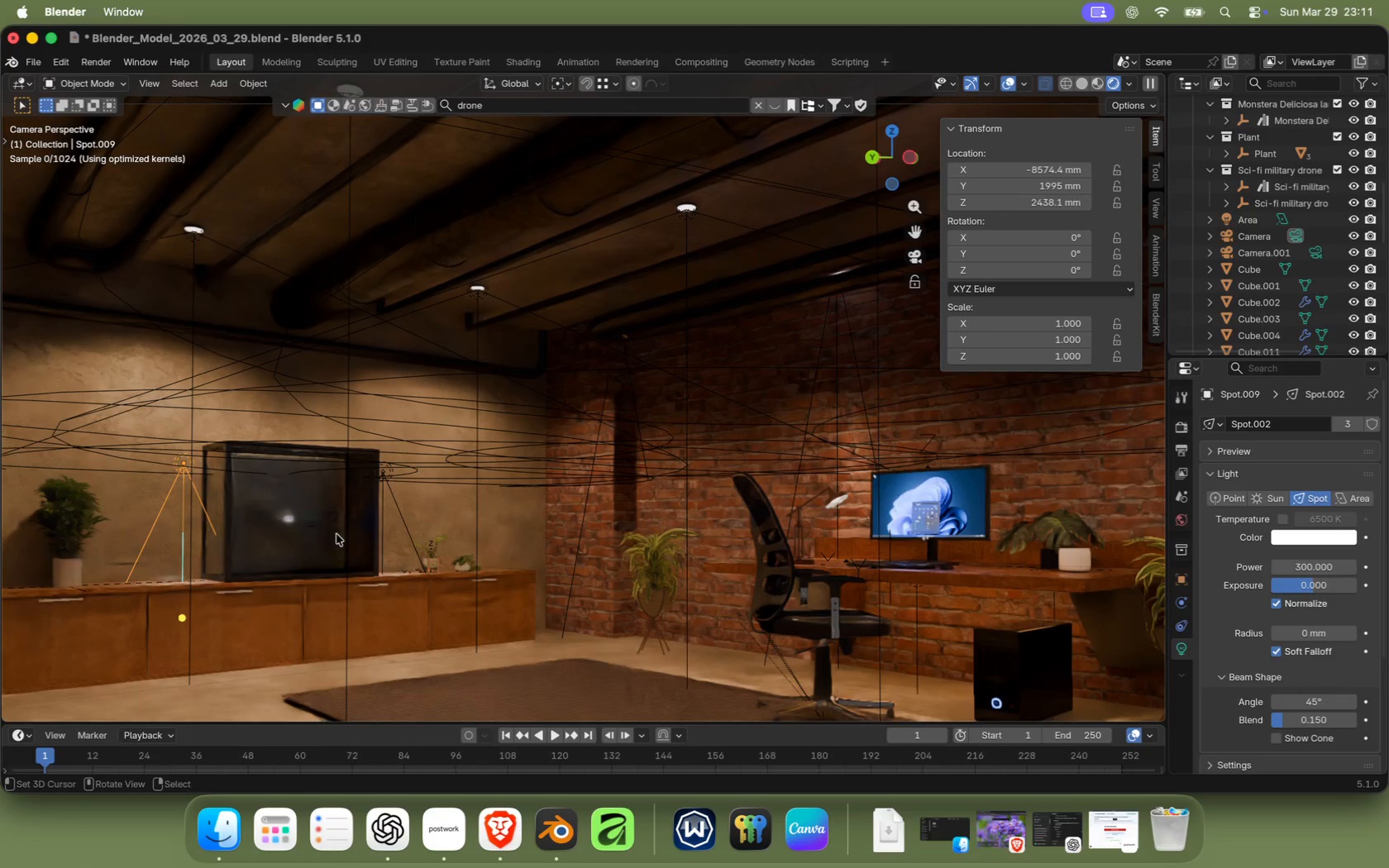 
wait(10.42)
 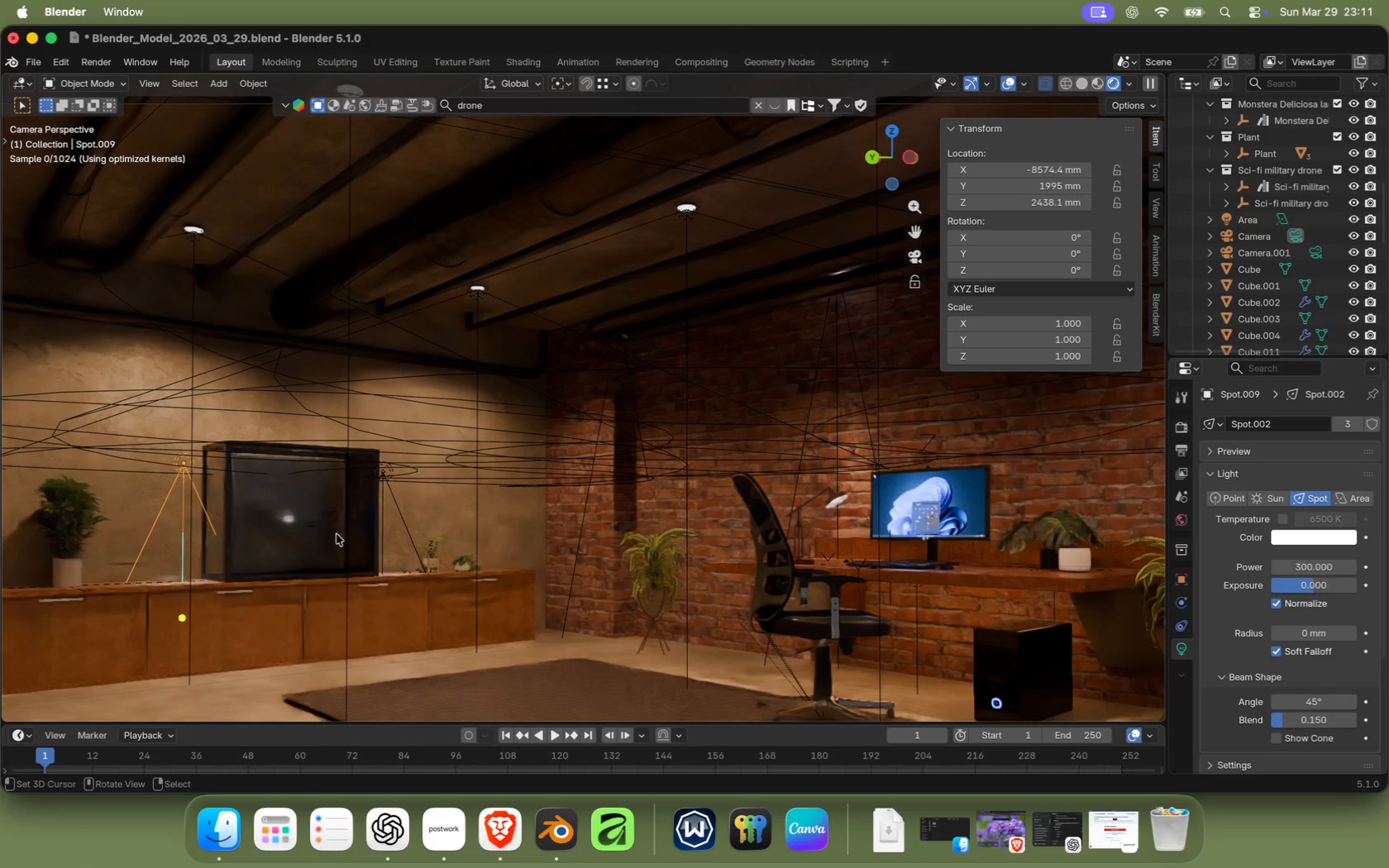 
left_click([1305, 569])
 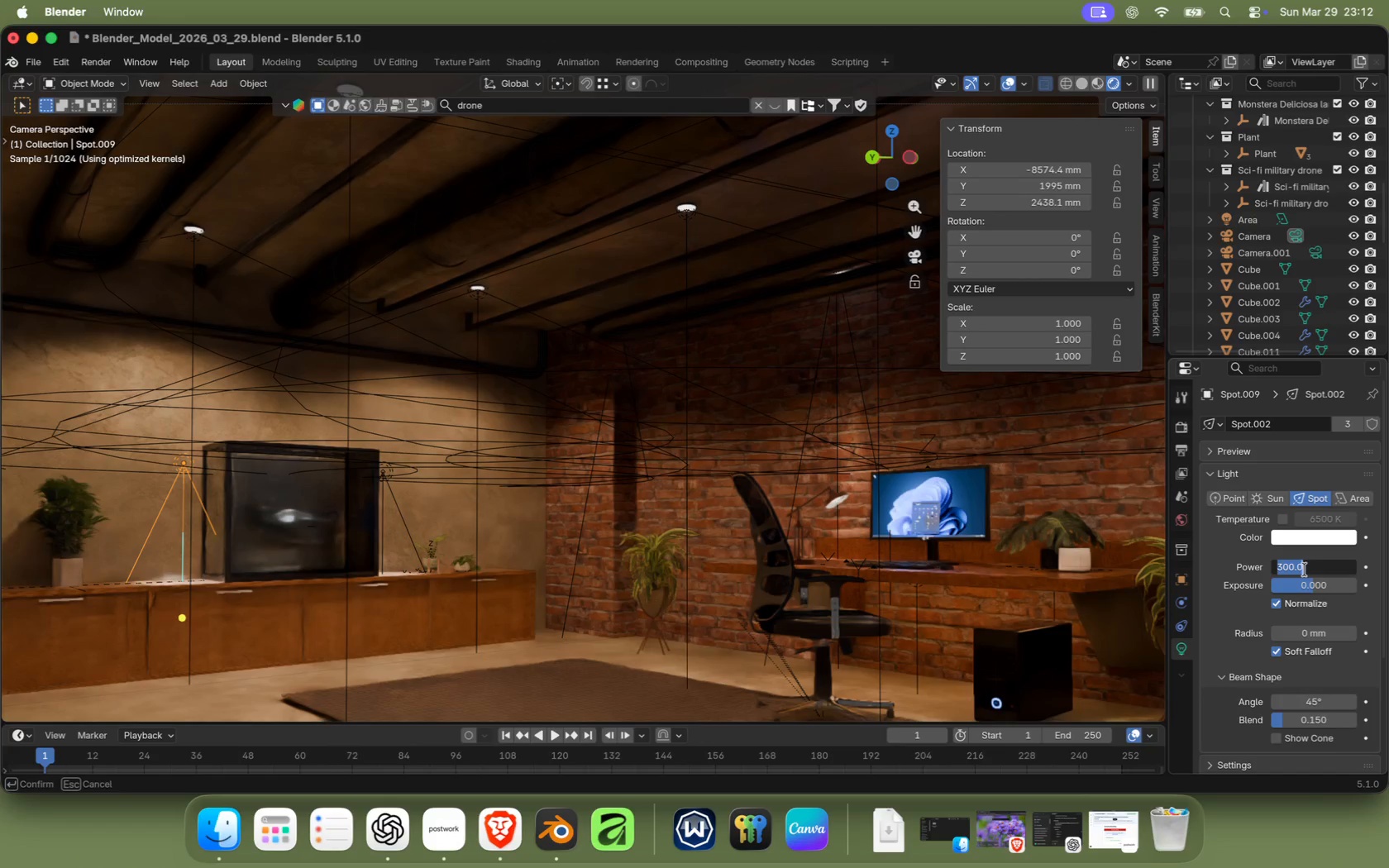 
type(450)
 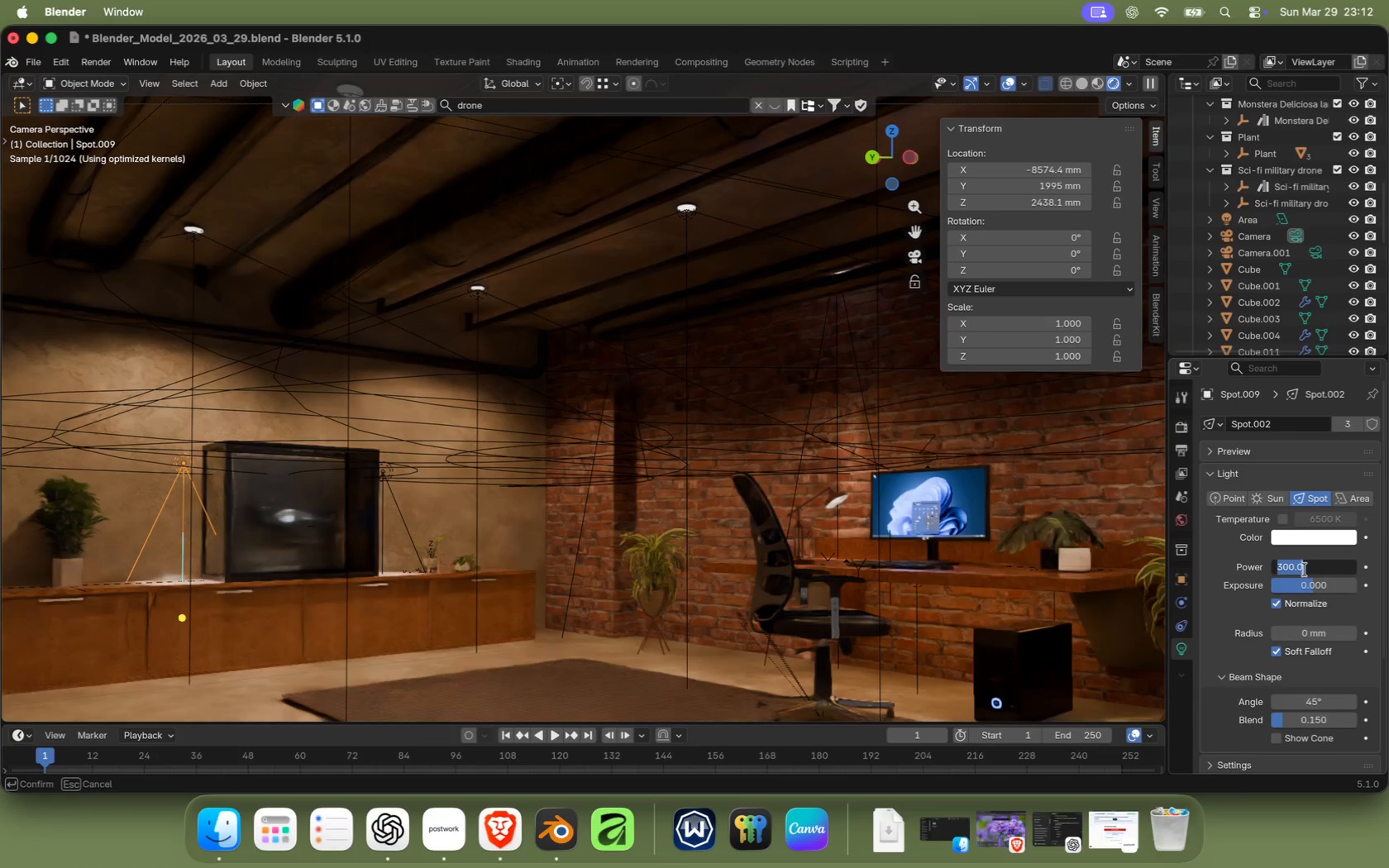 
key(Enter)
 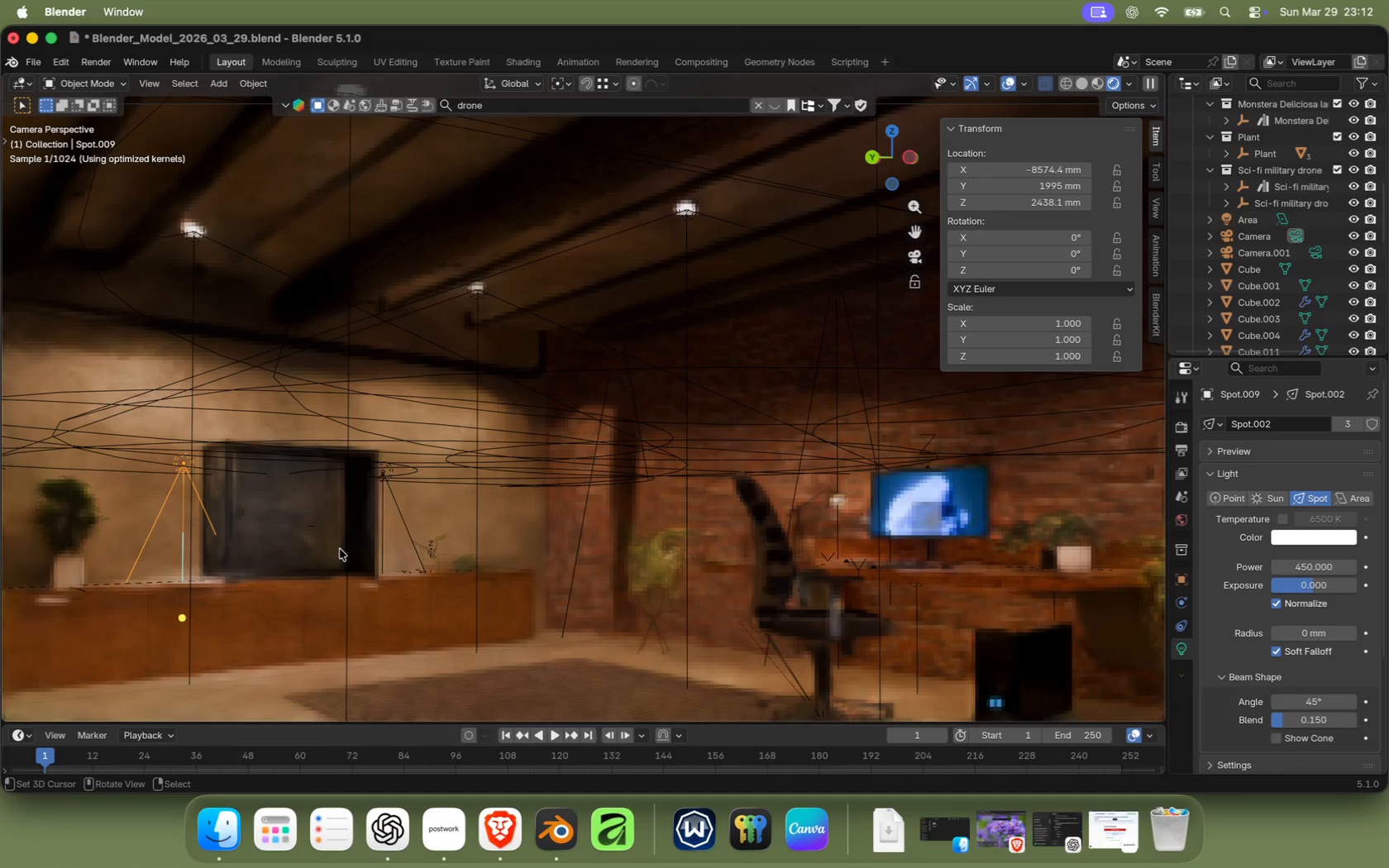 
wait(12.34)
 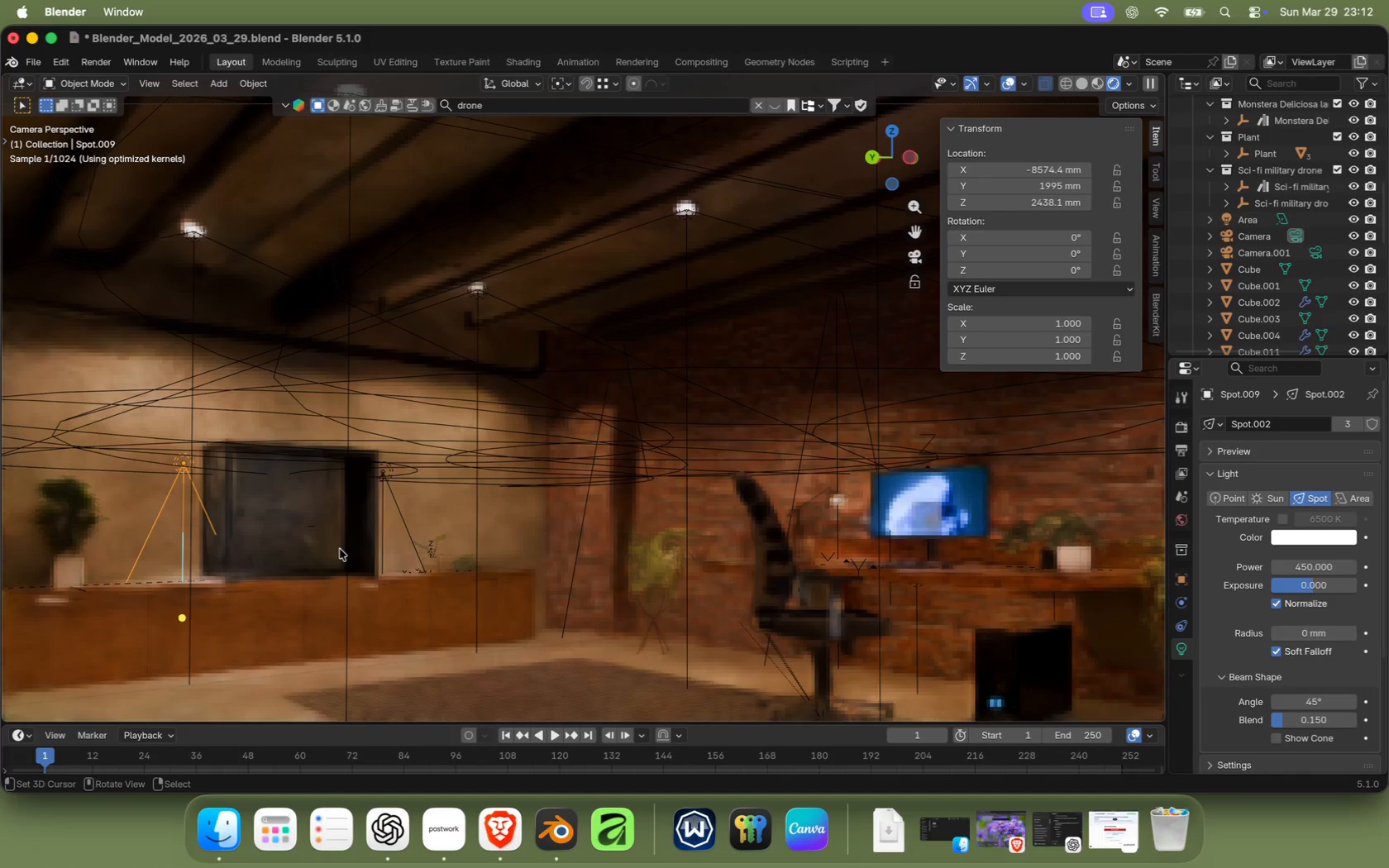 
key(X)
 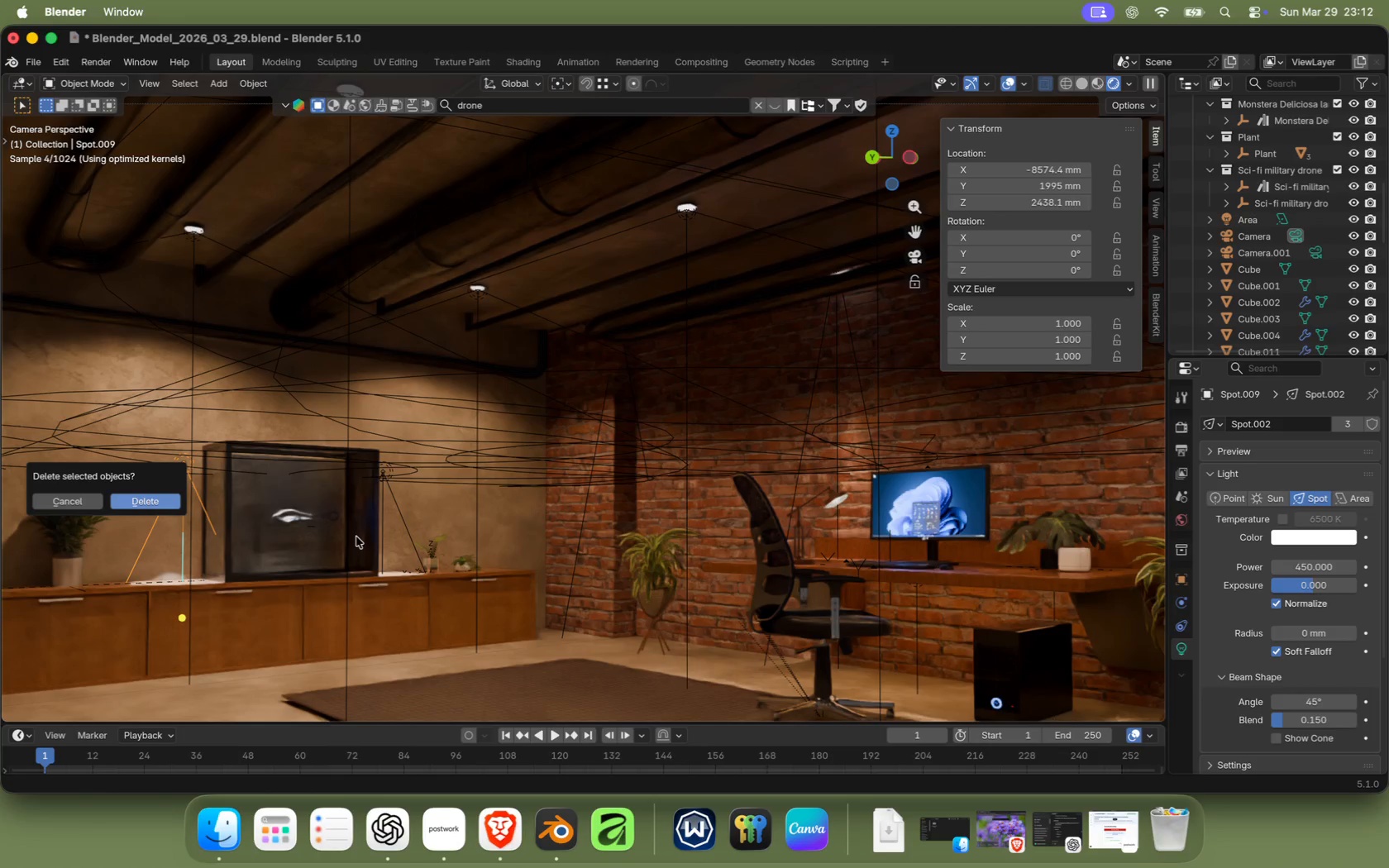 
wait(8.03)
 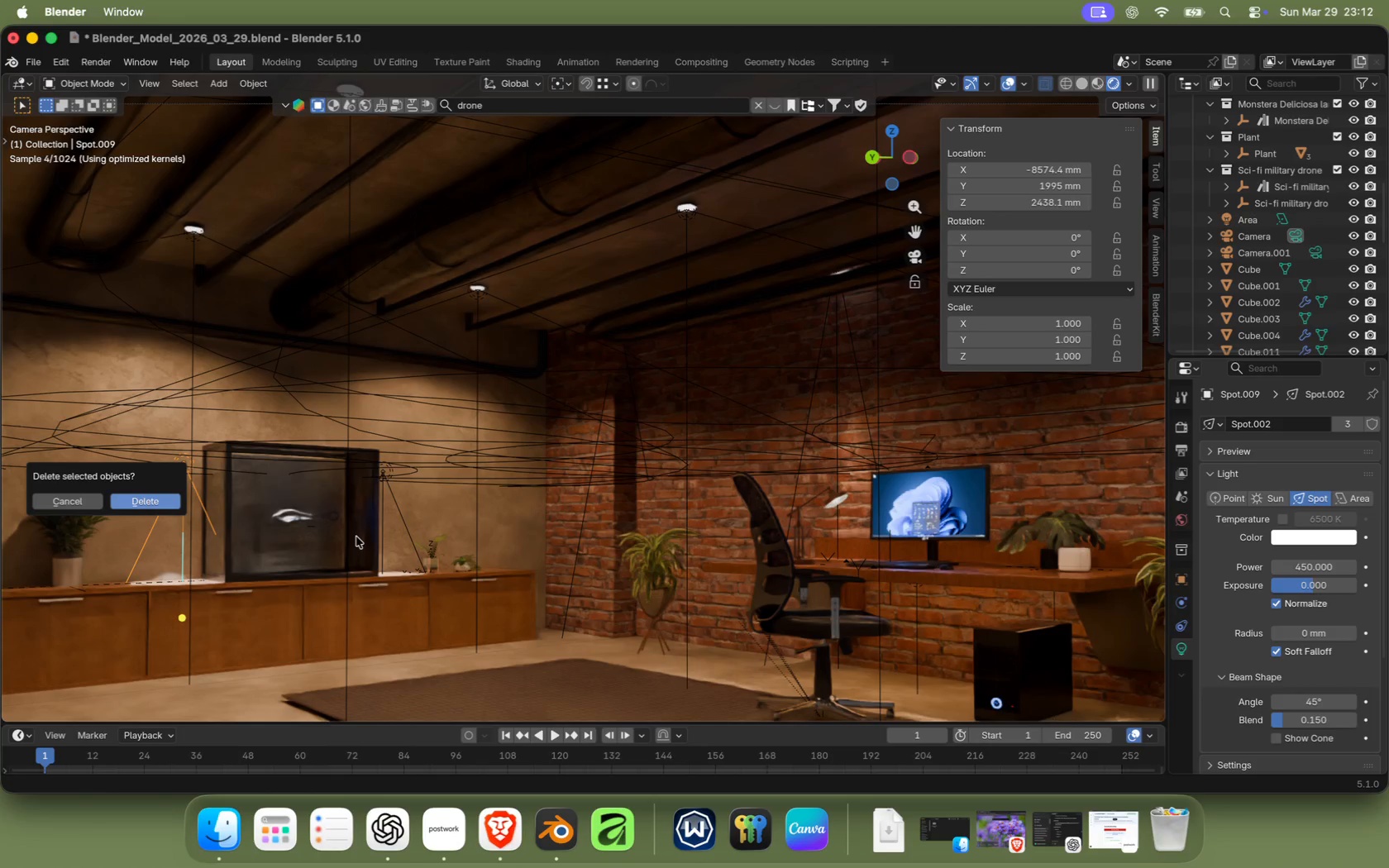 
key(Meta+CommandLeft)
 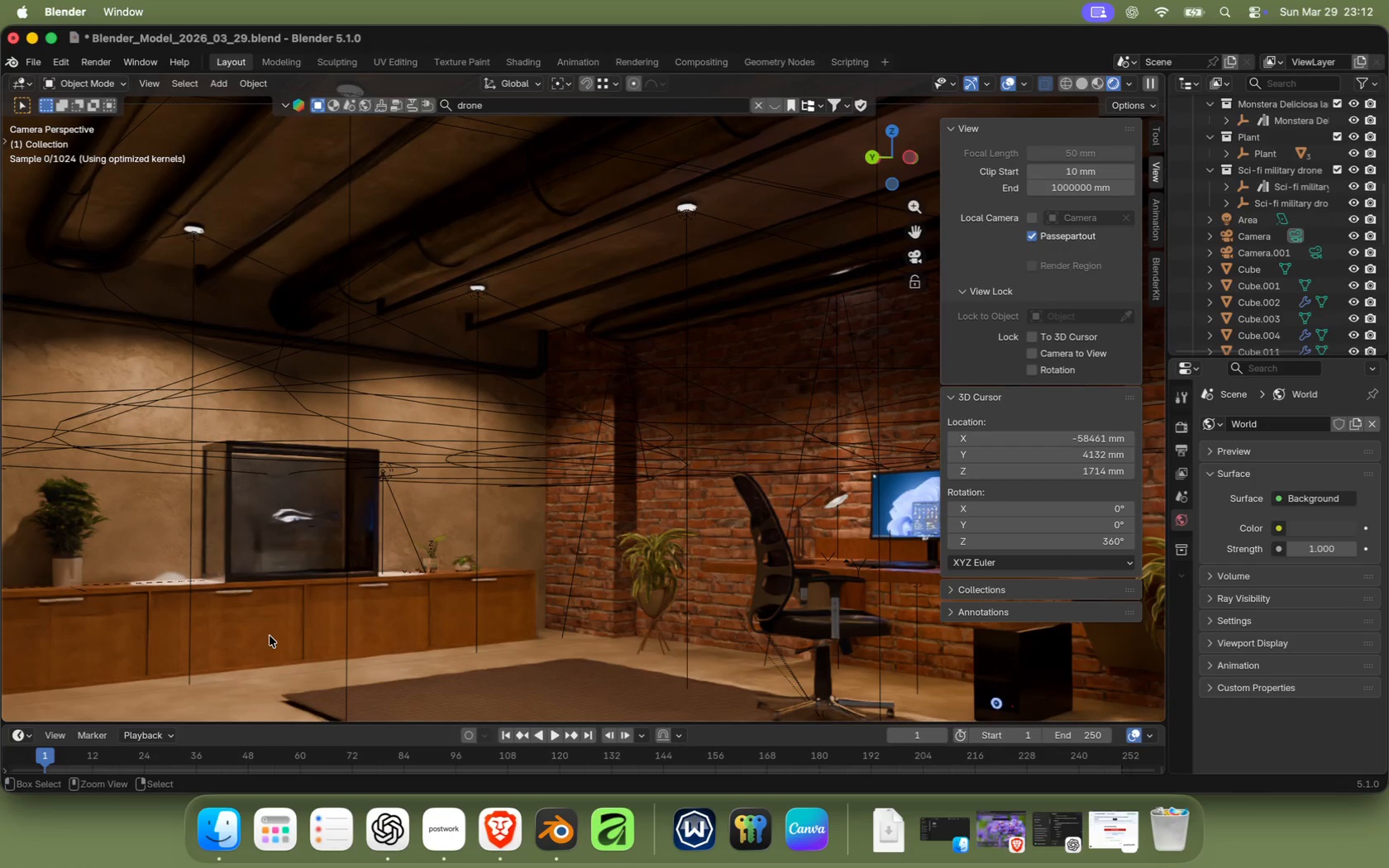 
key(Meta+Z)
 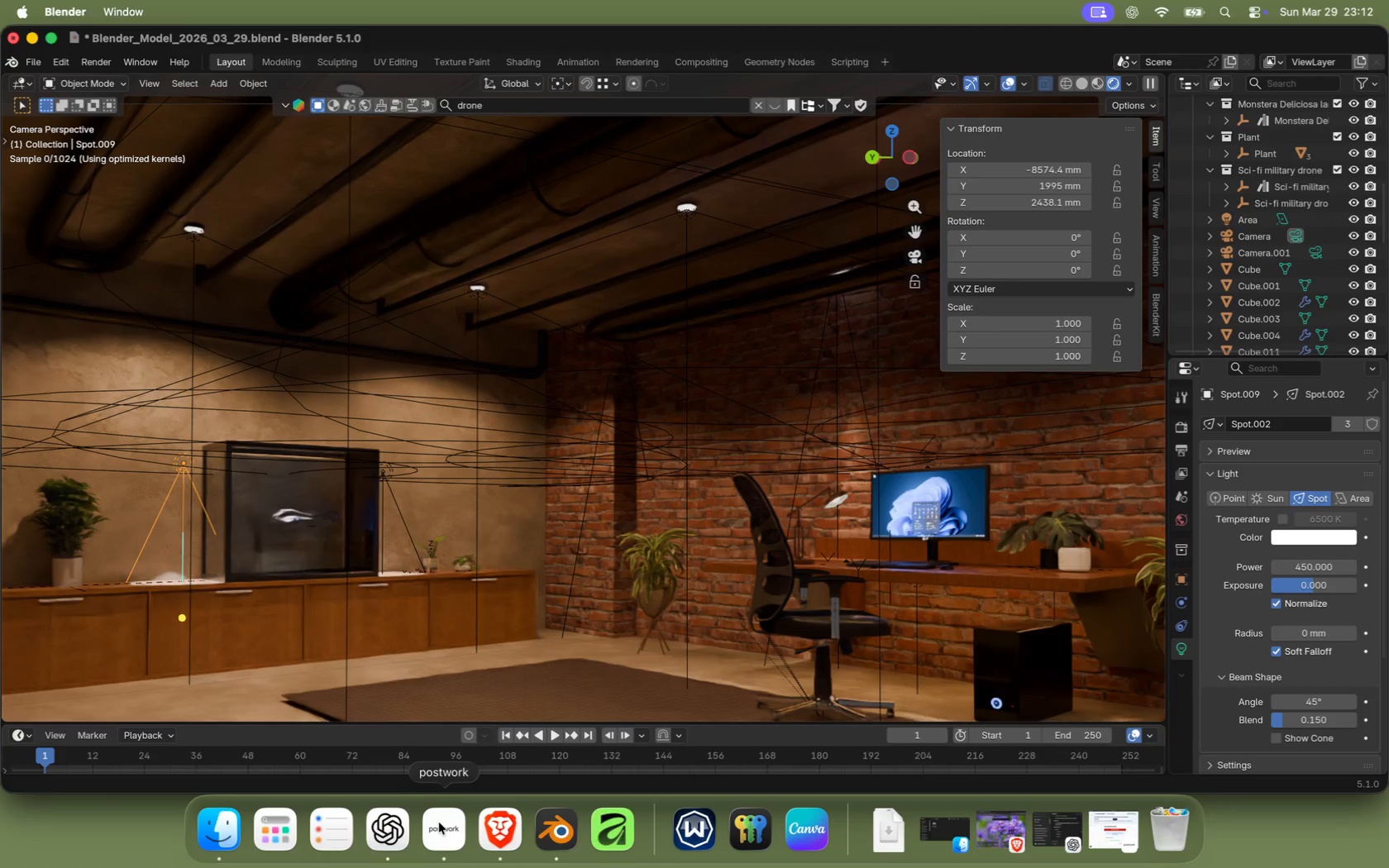 
left_click([453, 825])